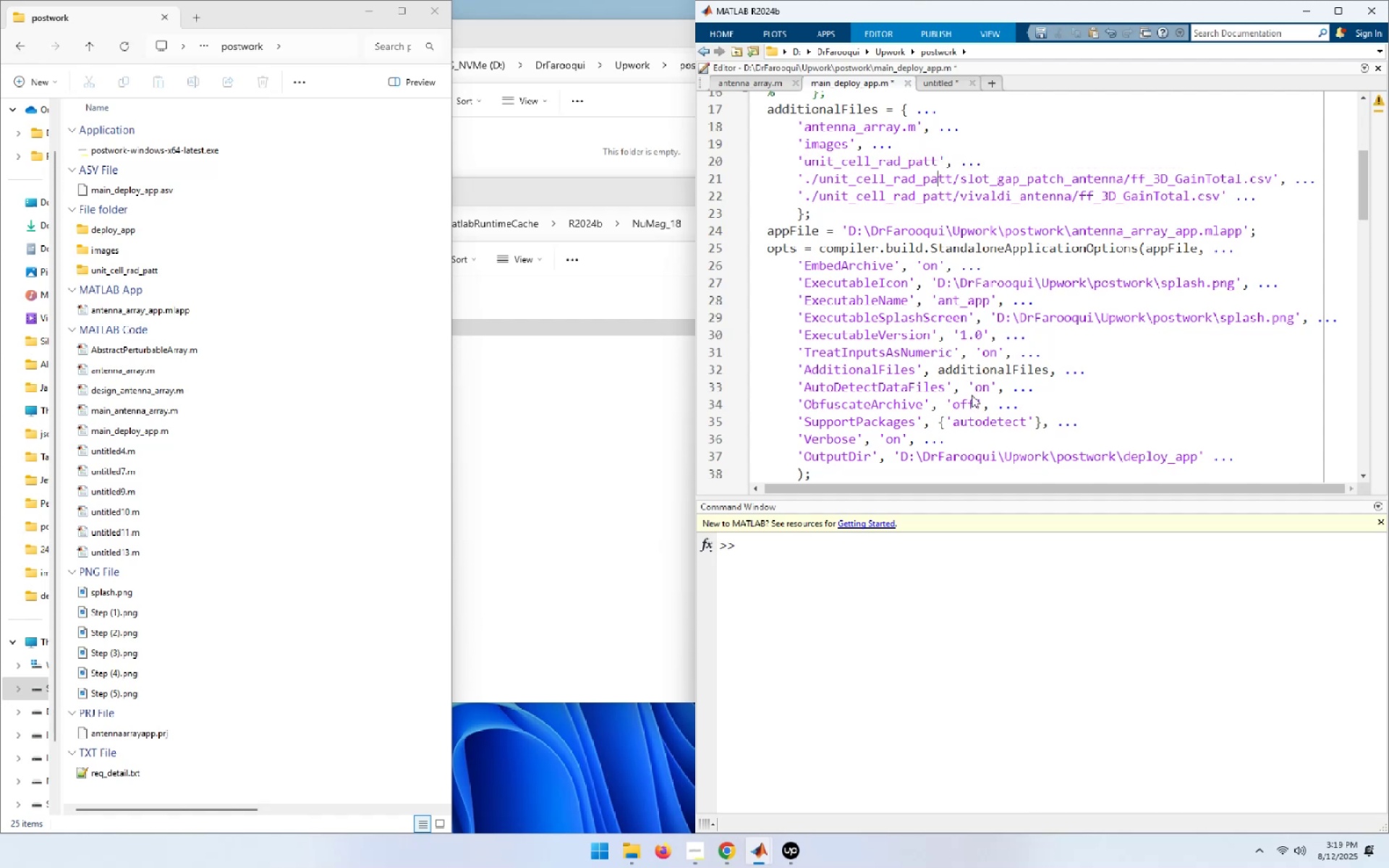 
key(Home)
 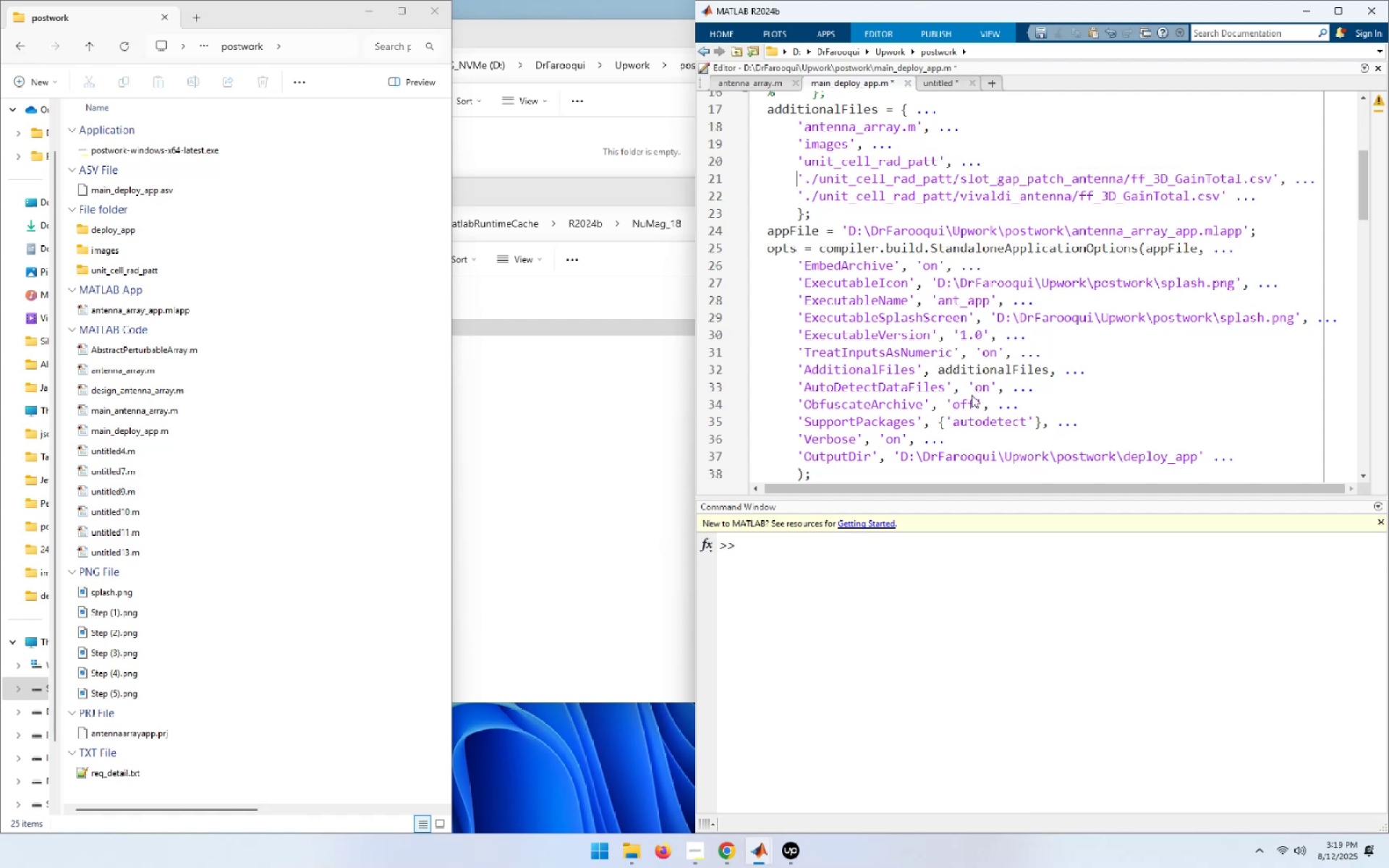 
key(Shift+End)
 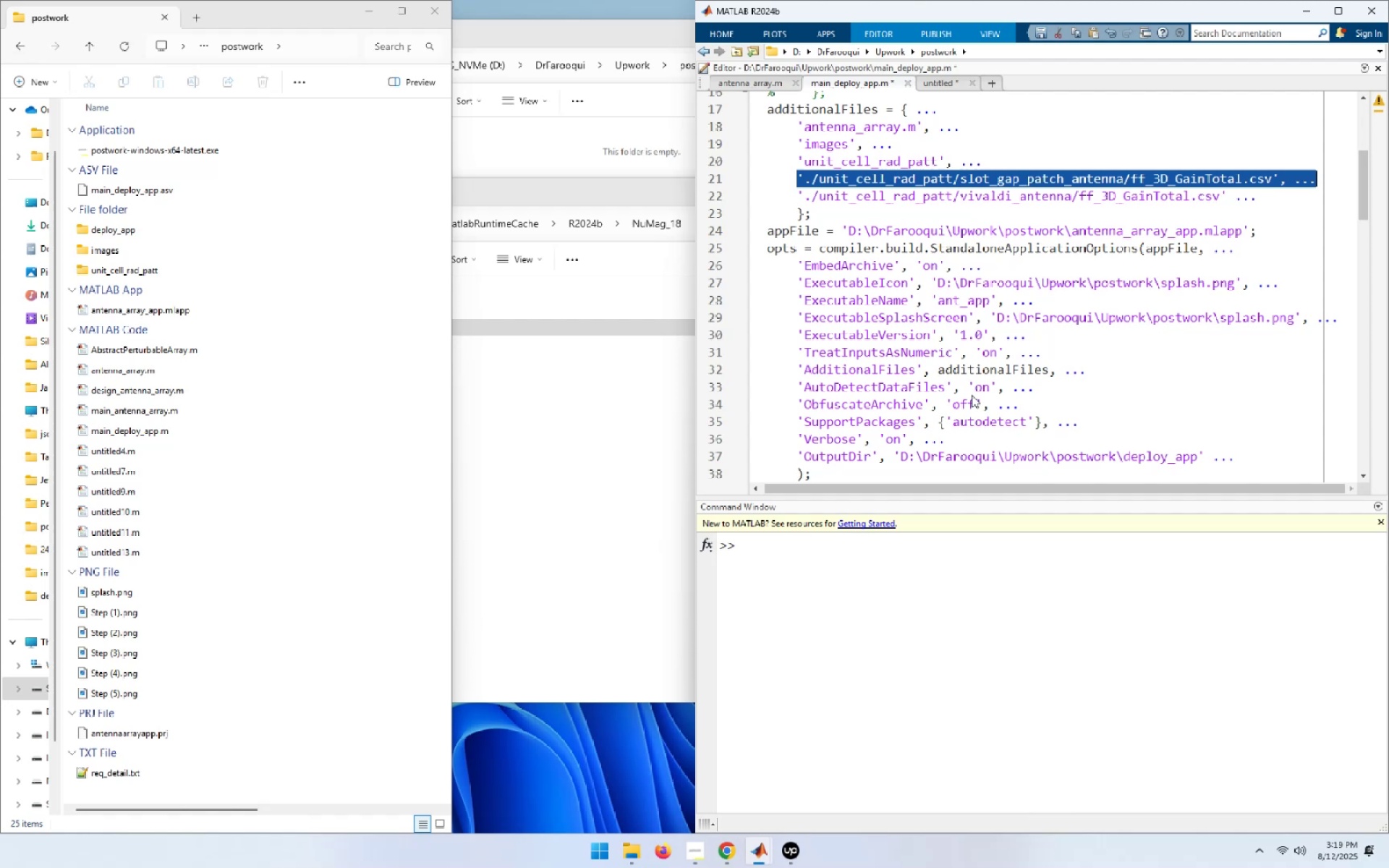 
key(Shift+ArrowDown)
 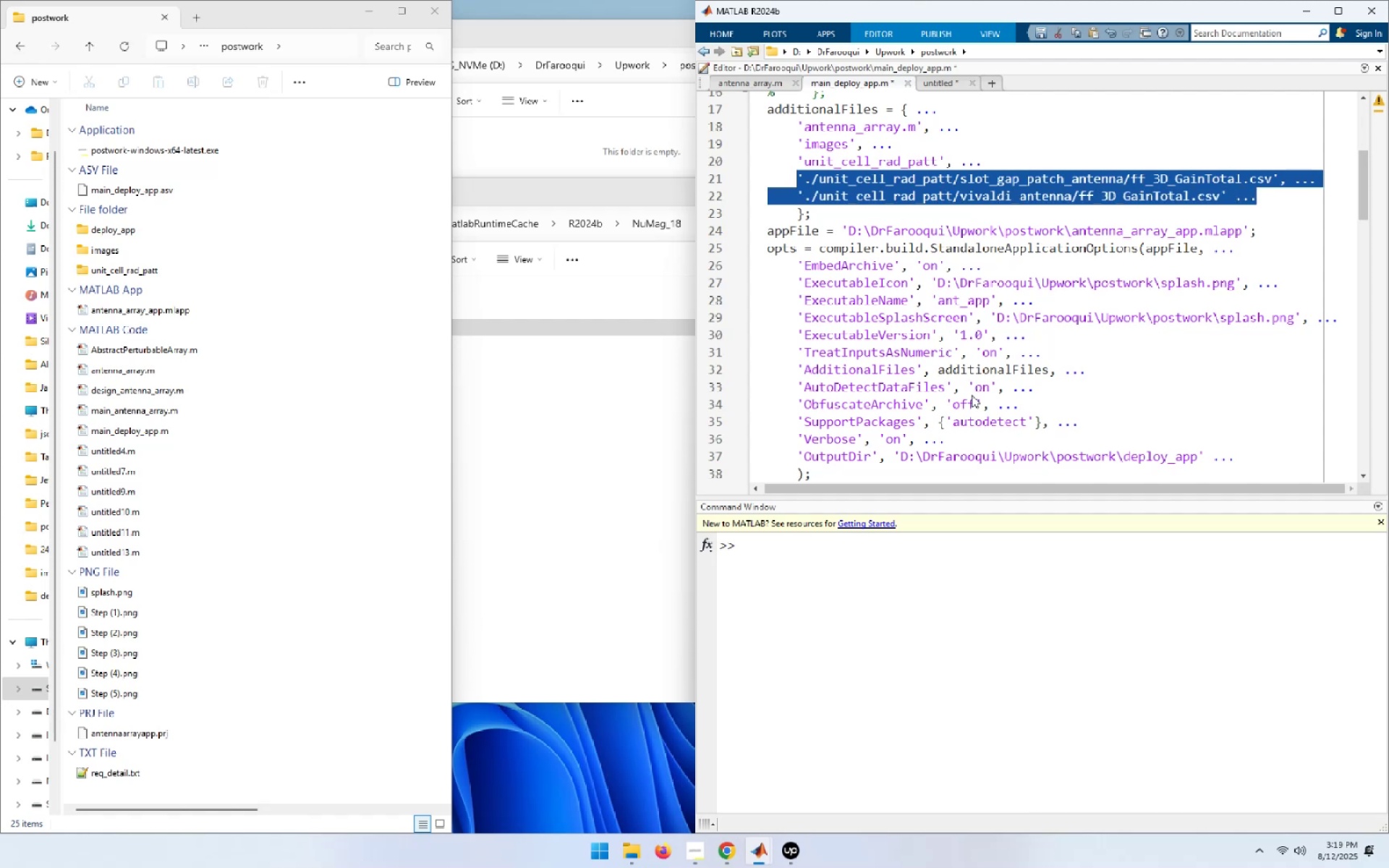 
key(Delete)
 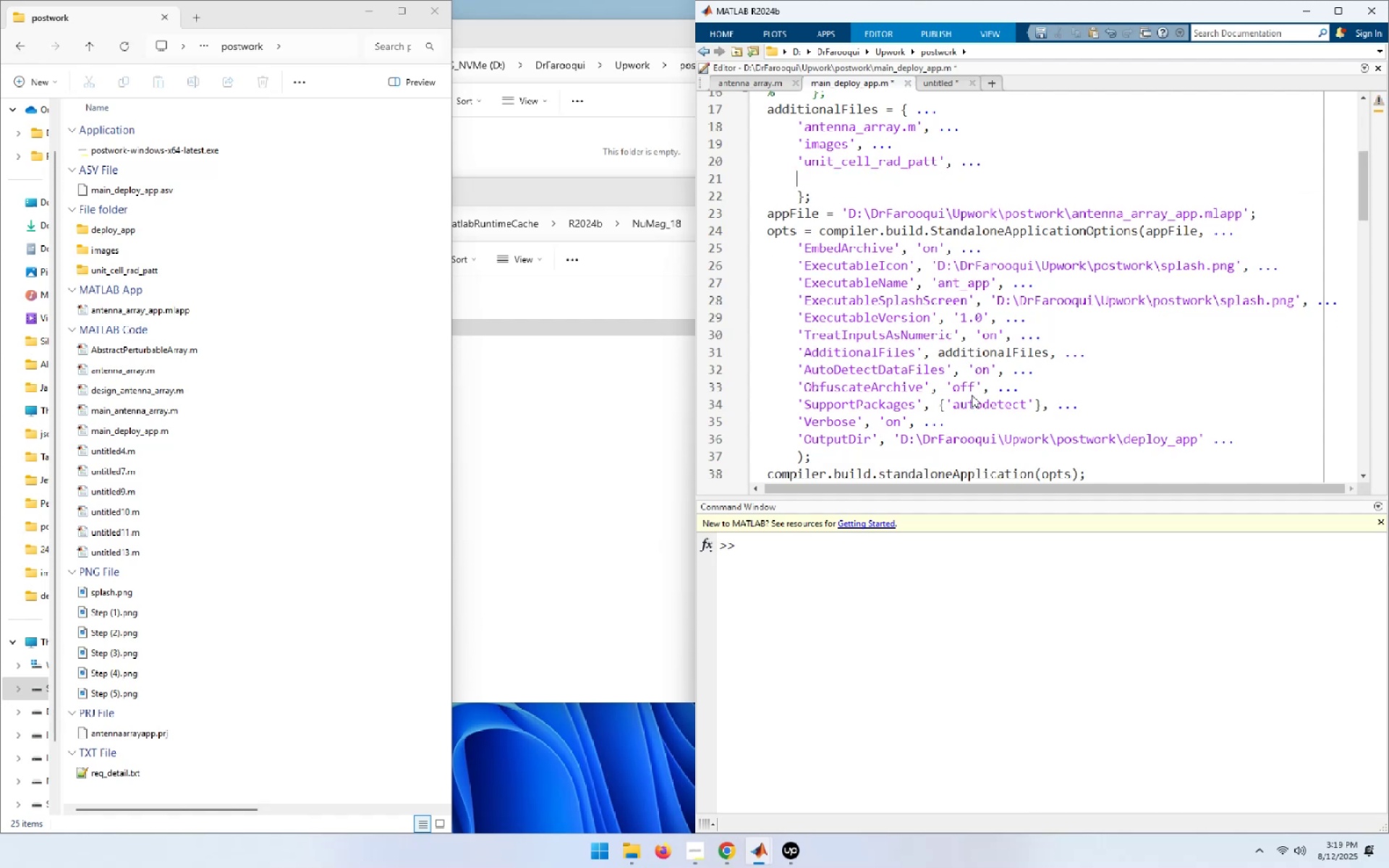 
key(ArrowUp)
 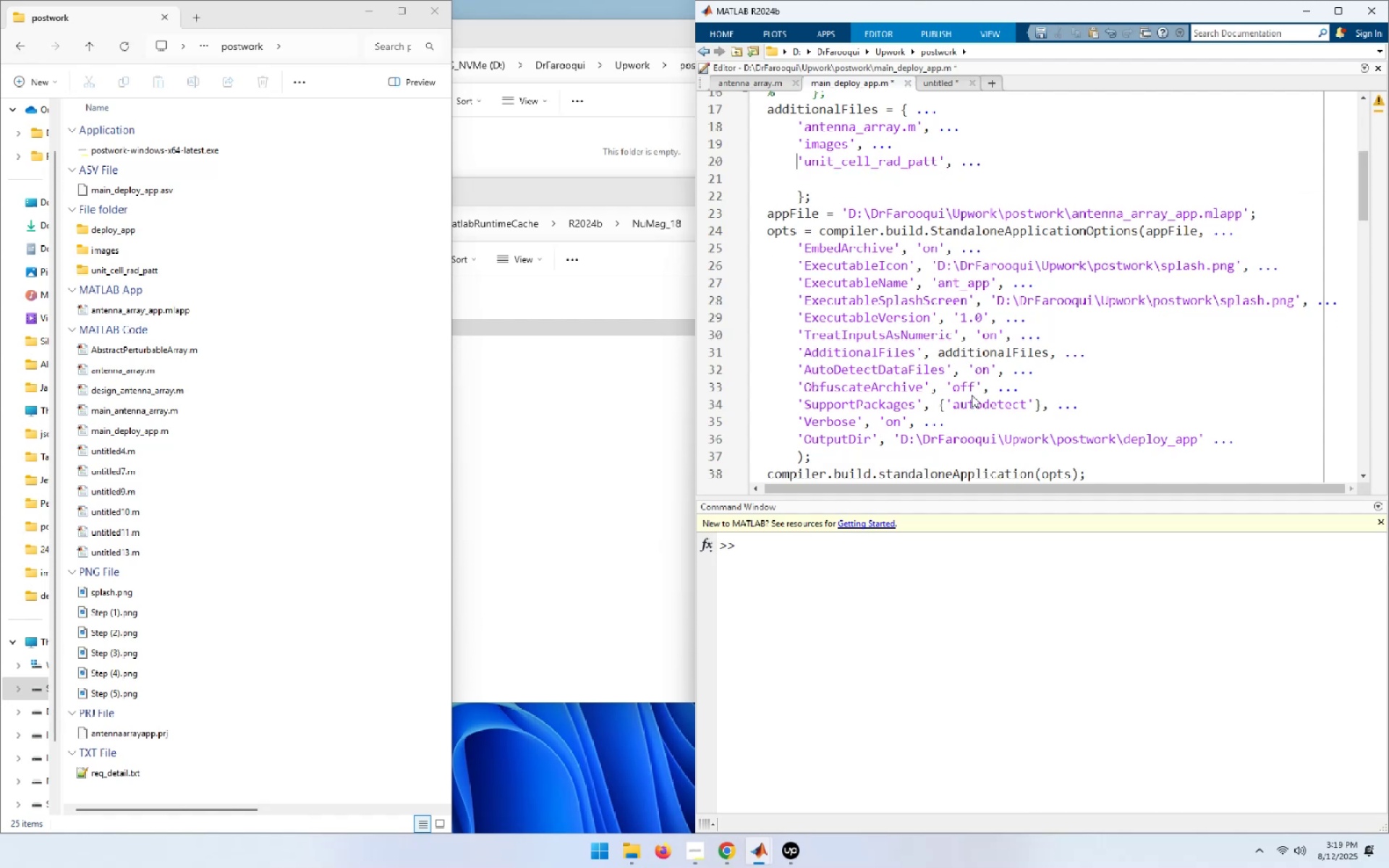 
key(End)
 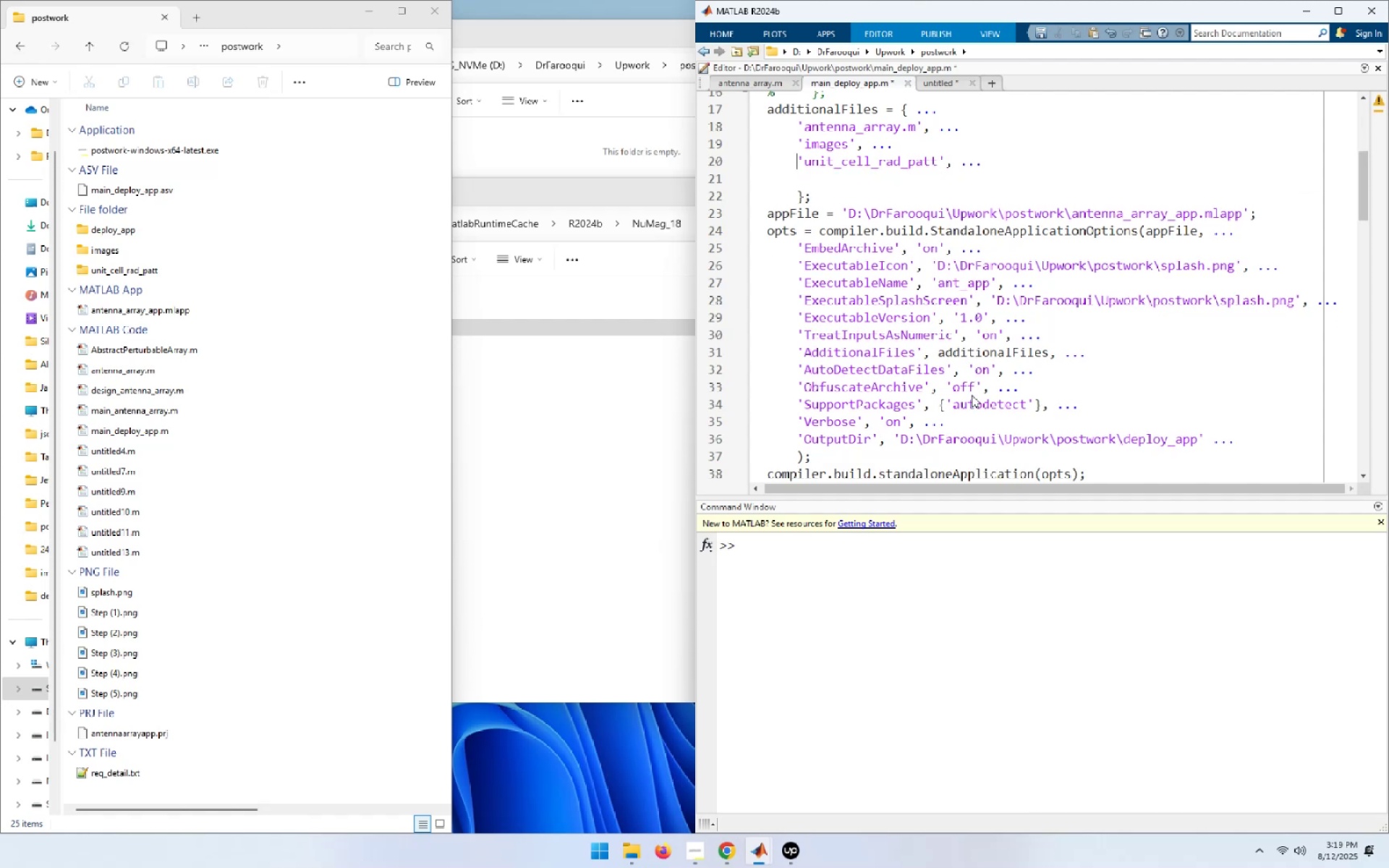 
key(Delete)
 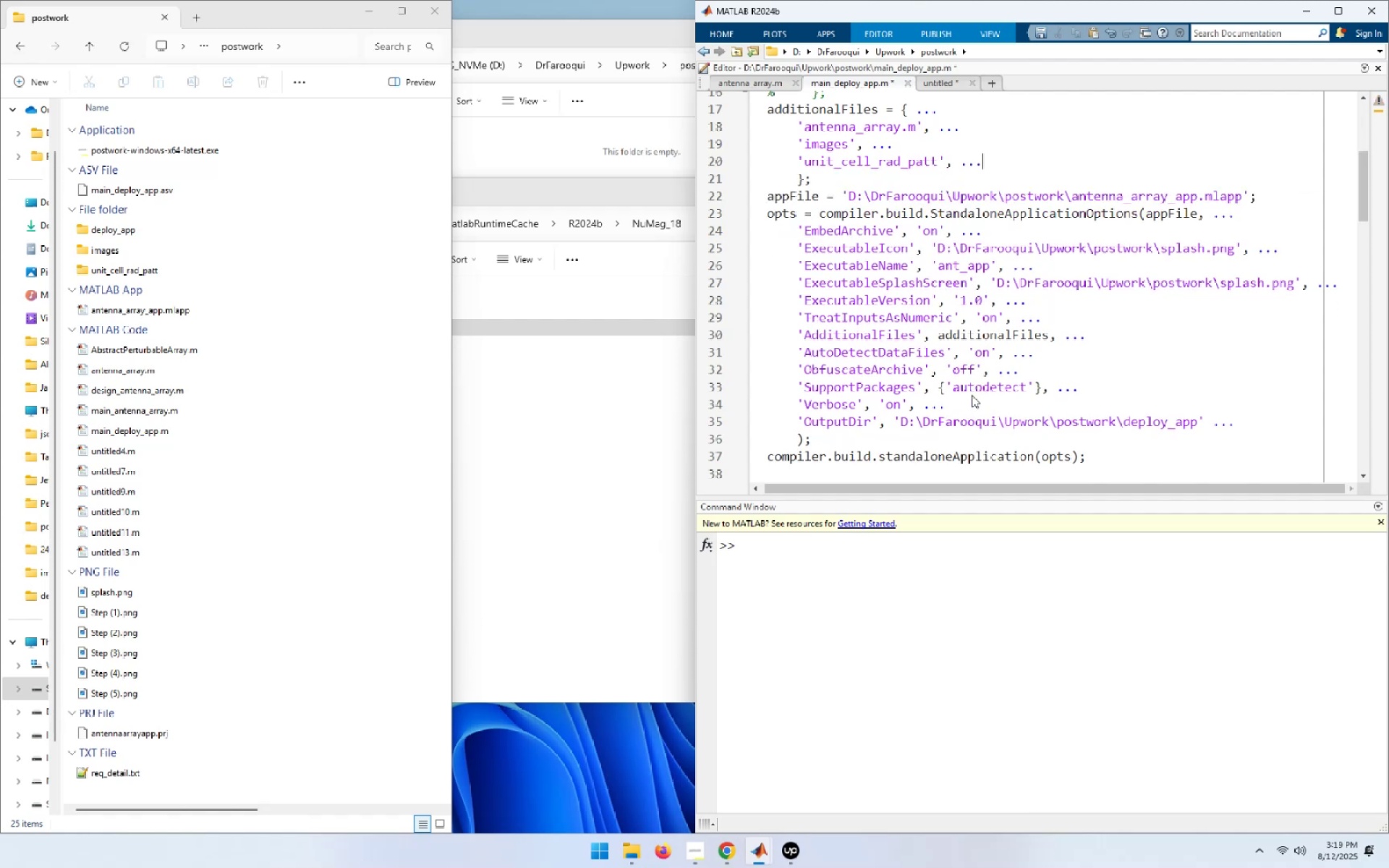 
key(ArrowLeft)
 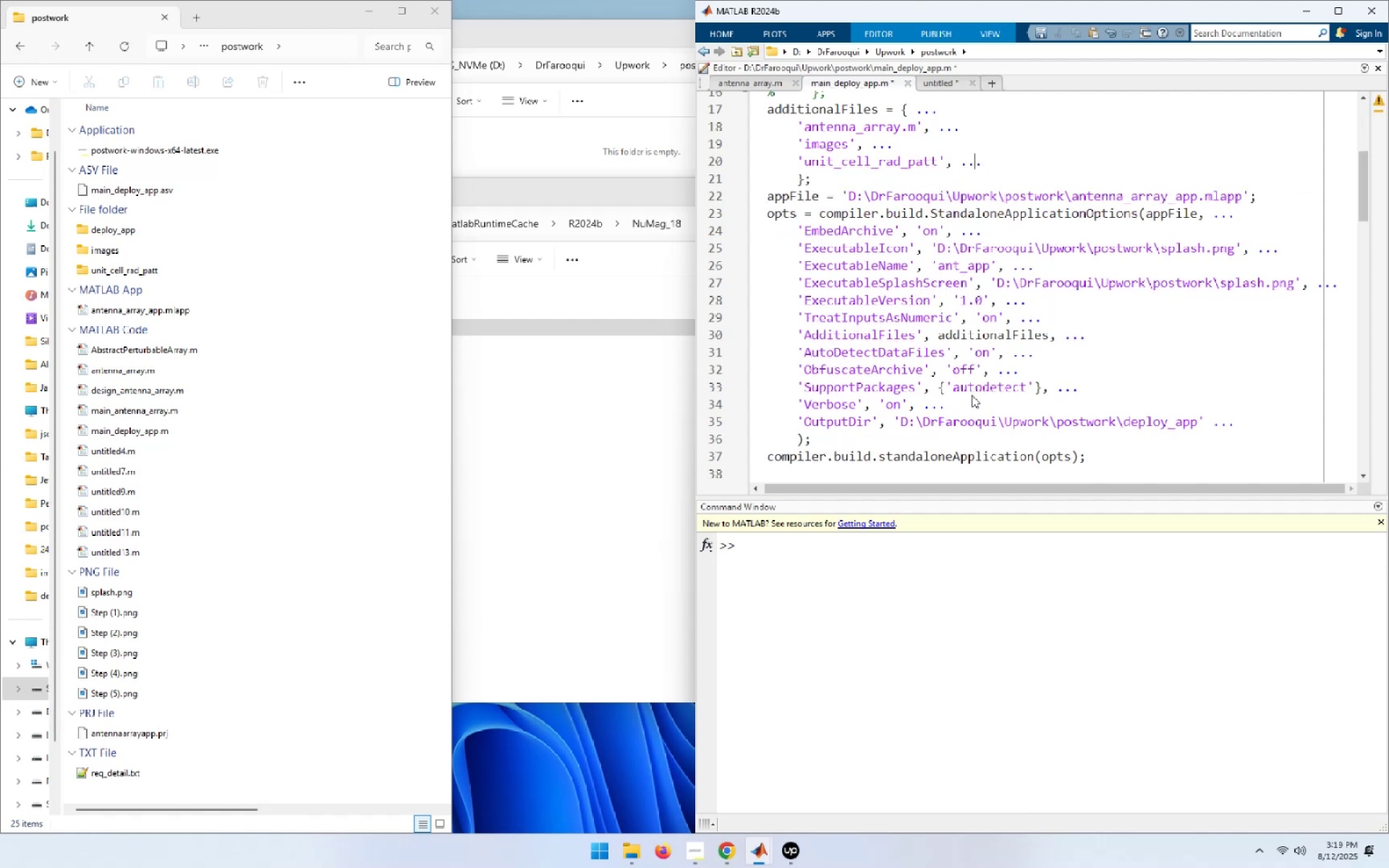 
key(ArrowLeft)
 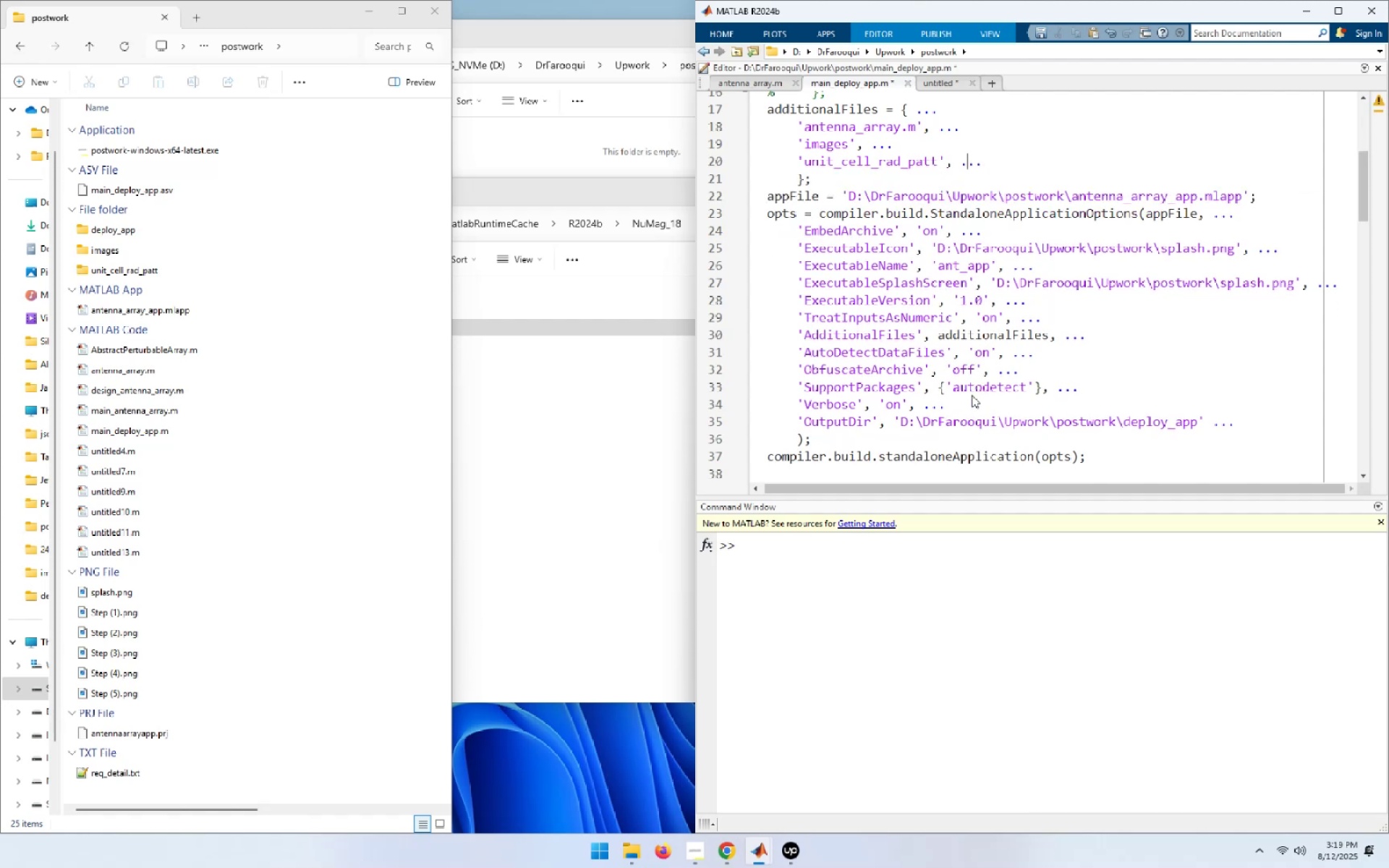 
key(ArrowLeft)
 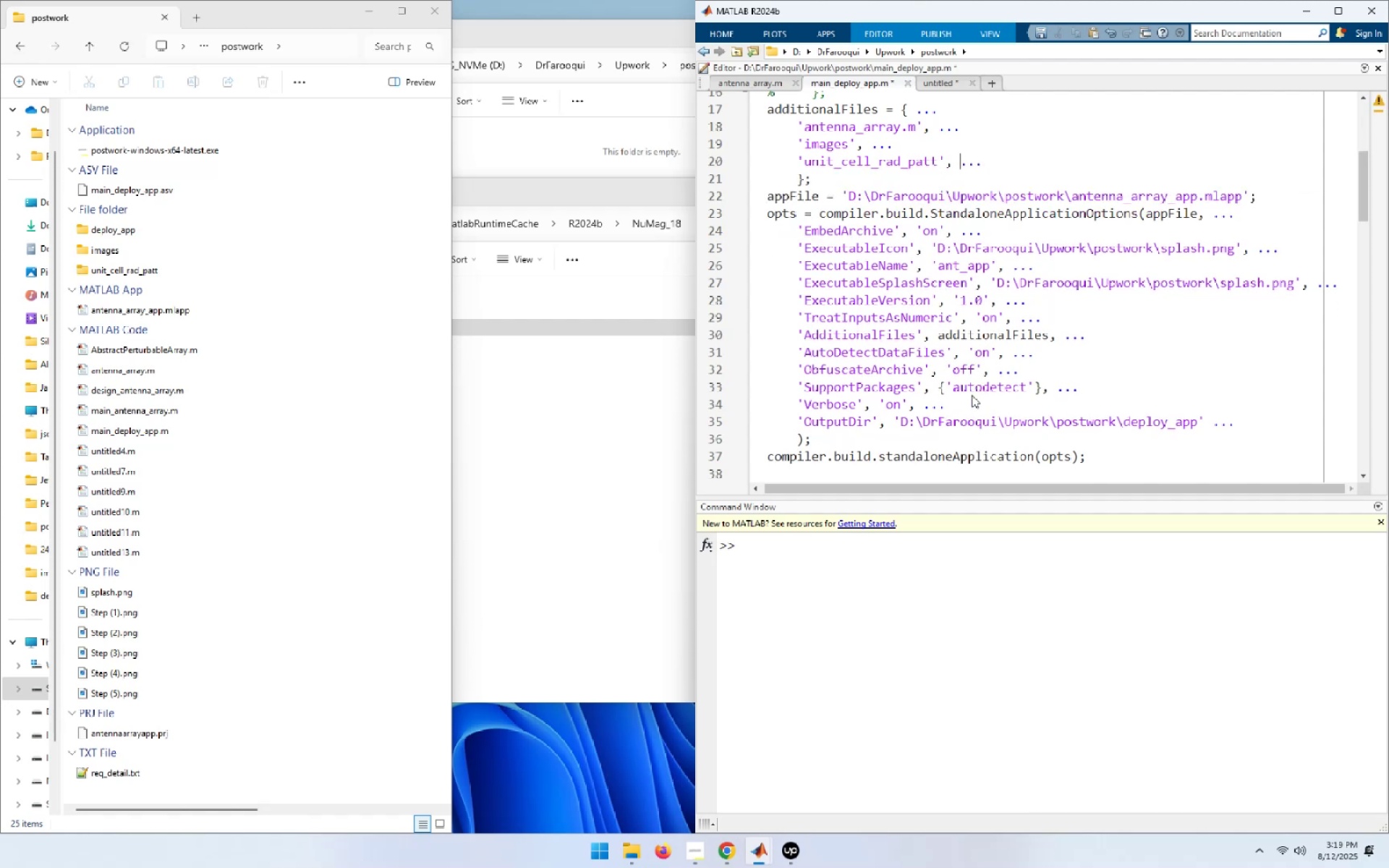 
key(Backspace)
 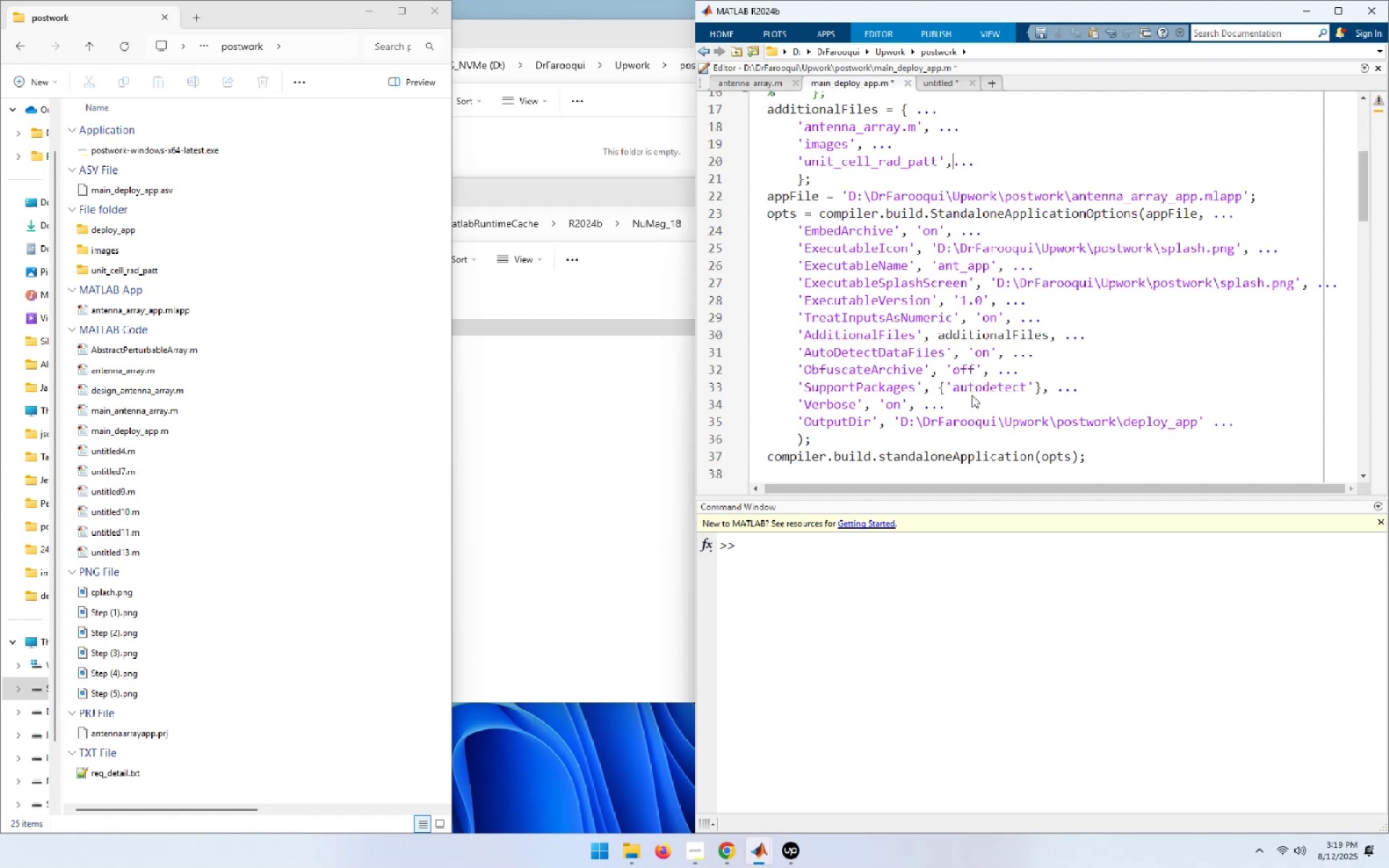 
key(Backspace)
 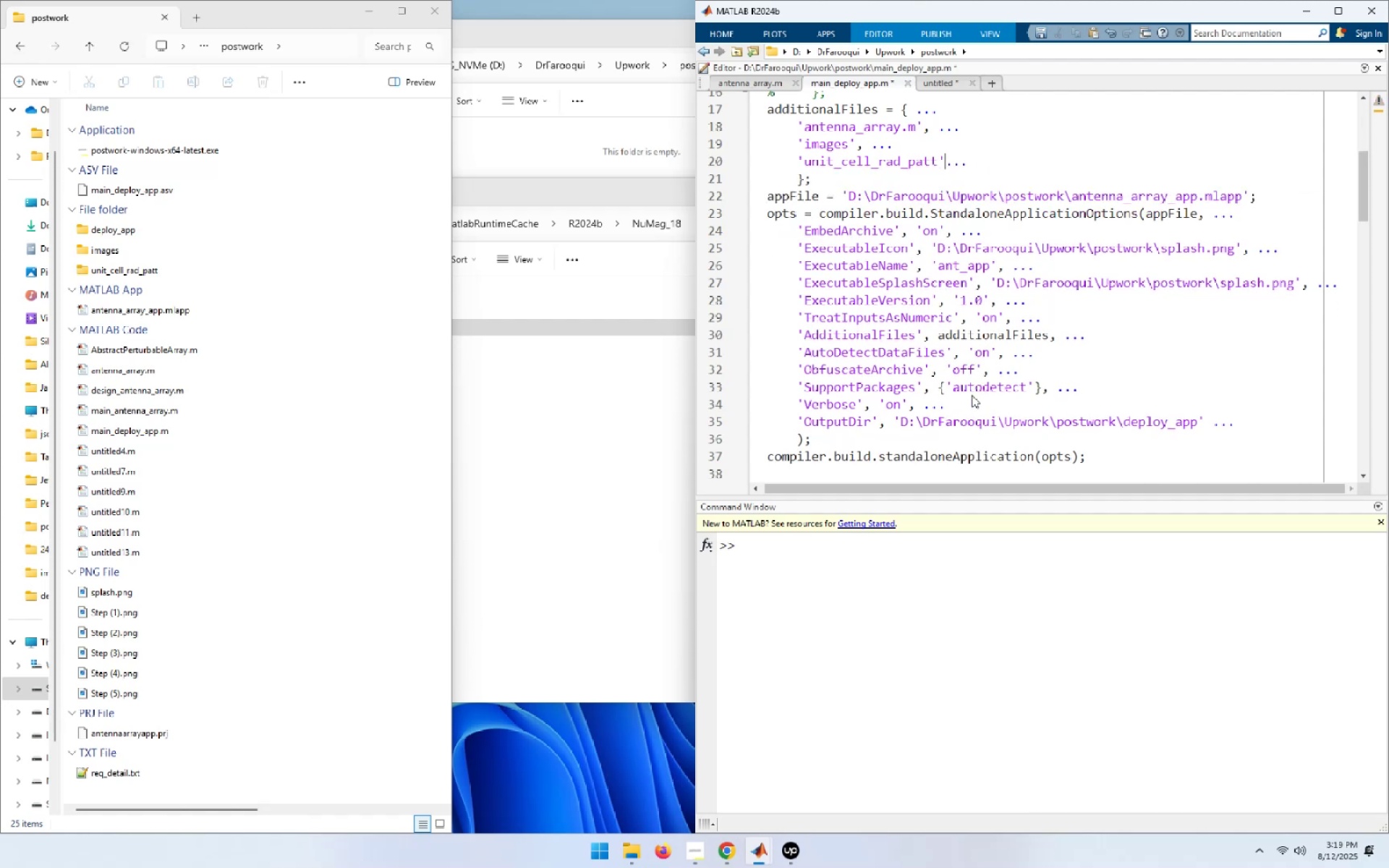 
key(ArrowUp)
 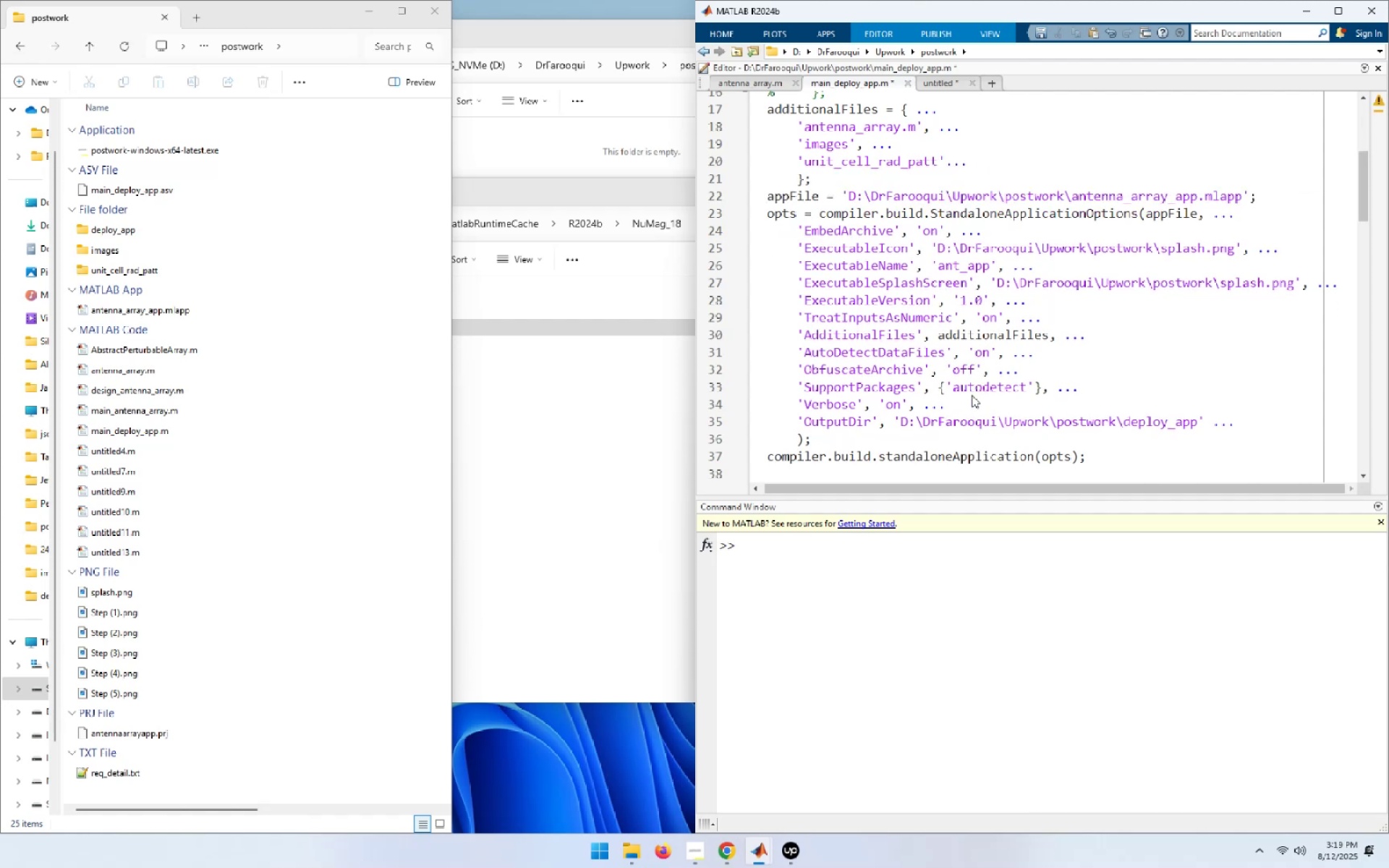 
key(ArrowUp)
 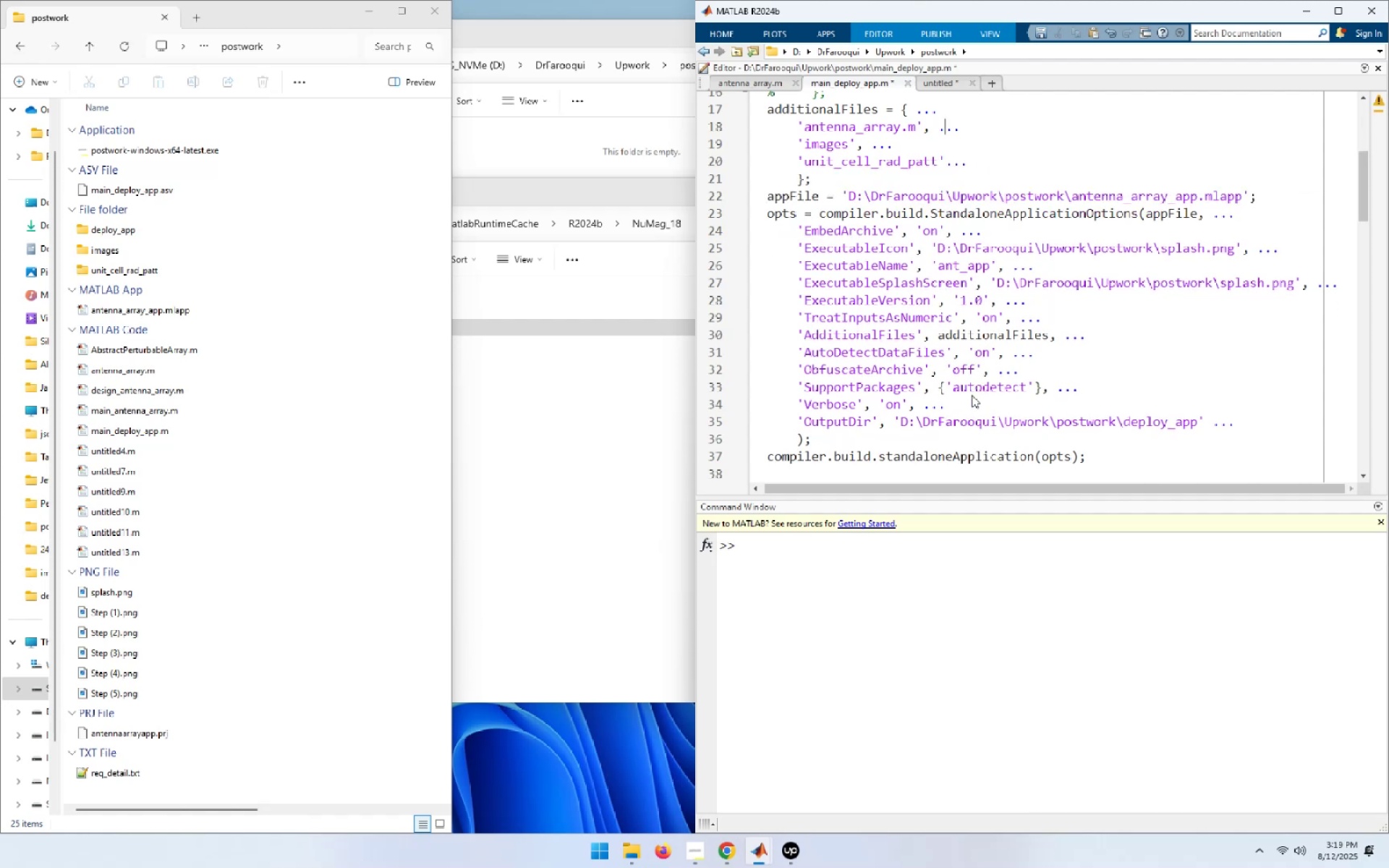 
key(ArrowUp)
 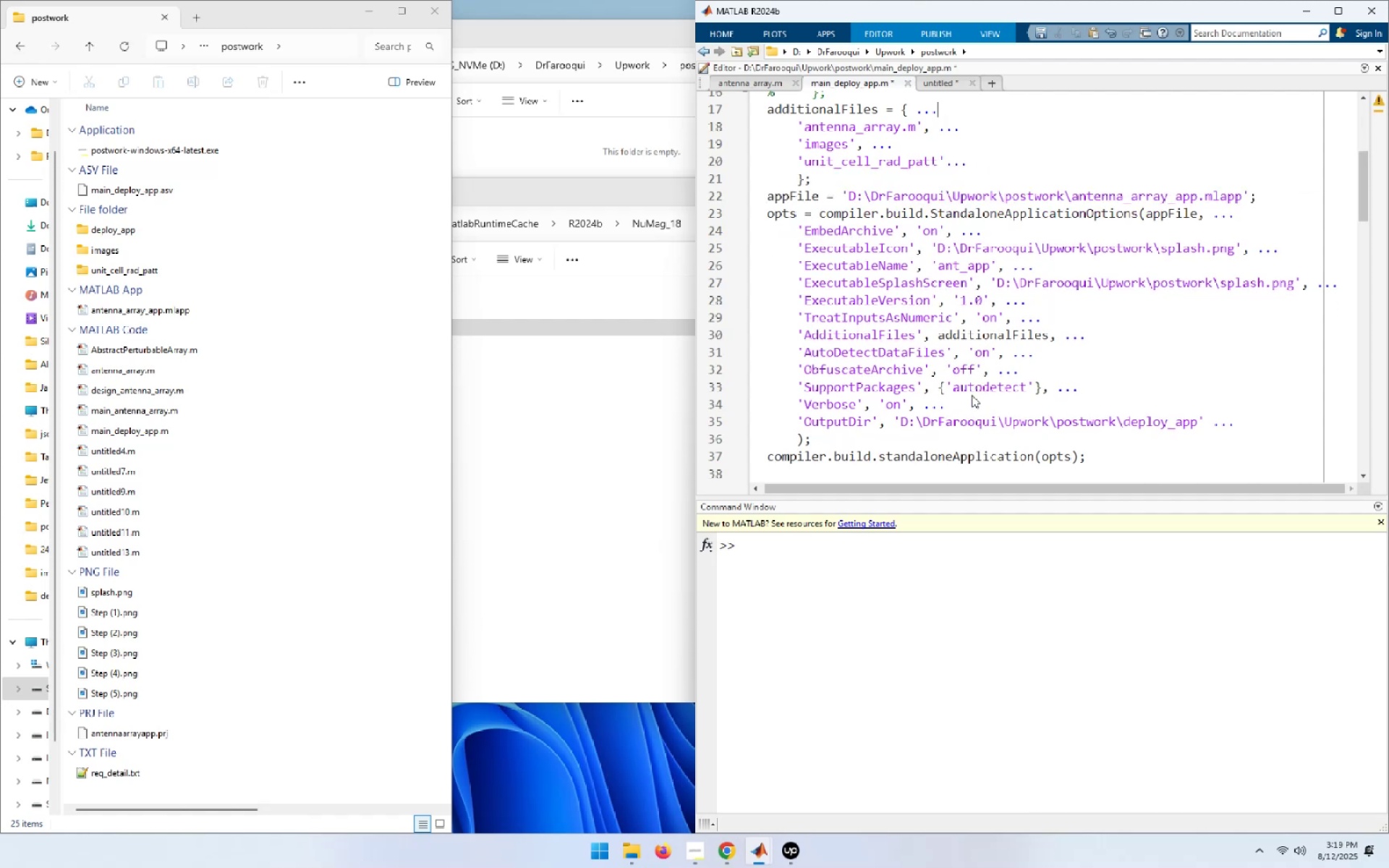 
hold_key(key=ArrowUp, duration=0.66)
 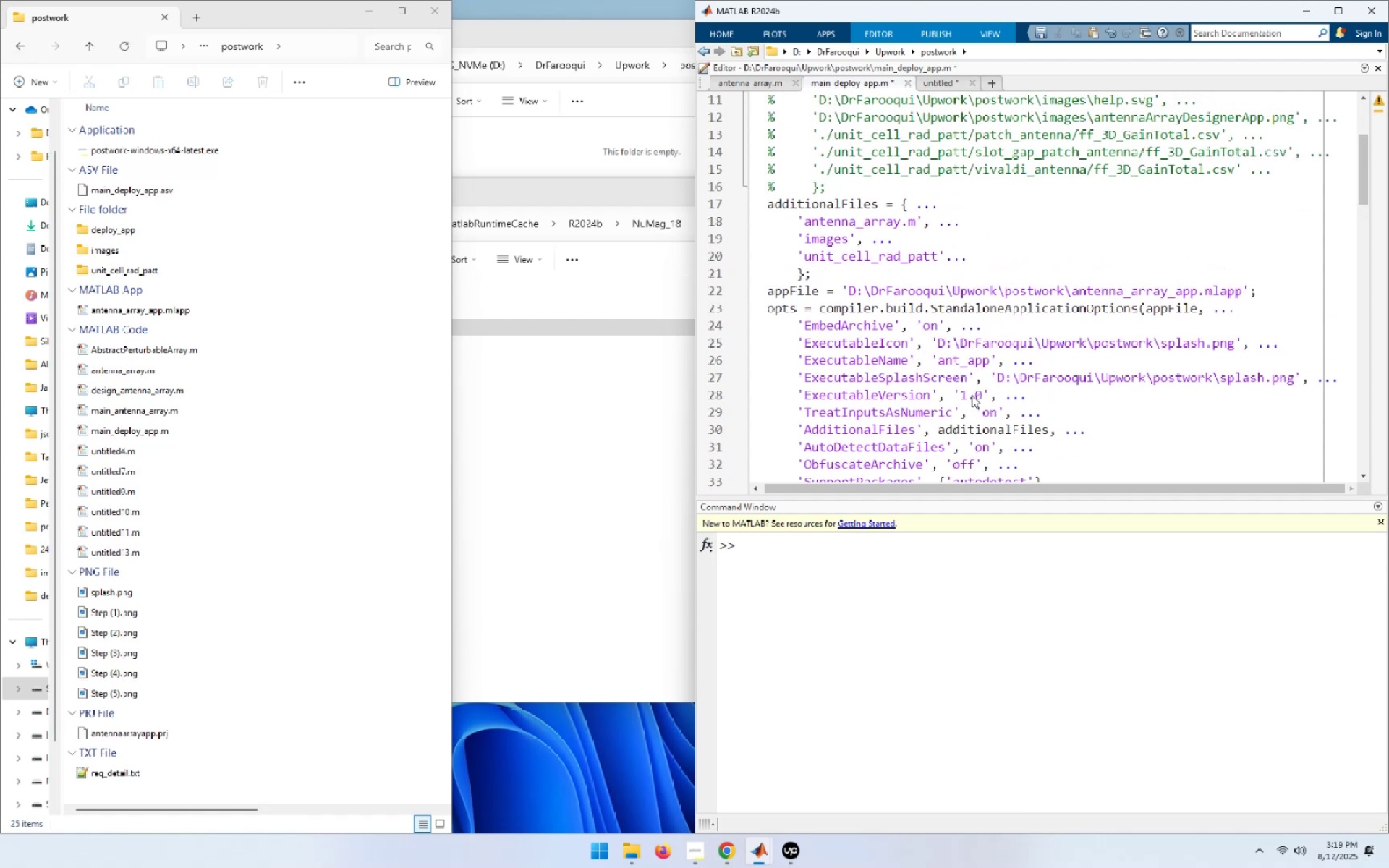 
hold_key(key=ArrowDown, duration=0.69)
 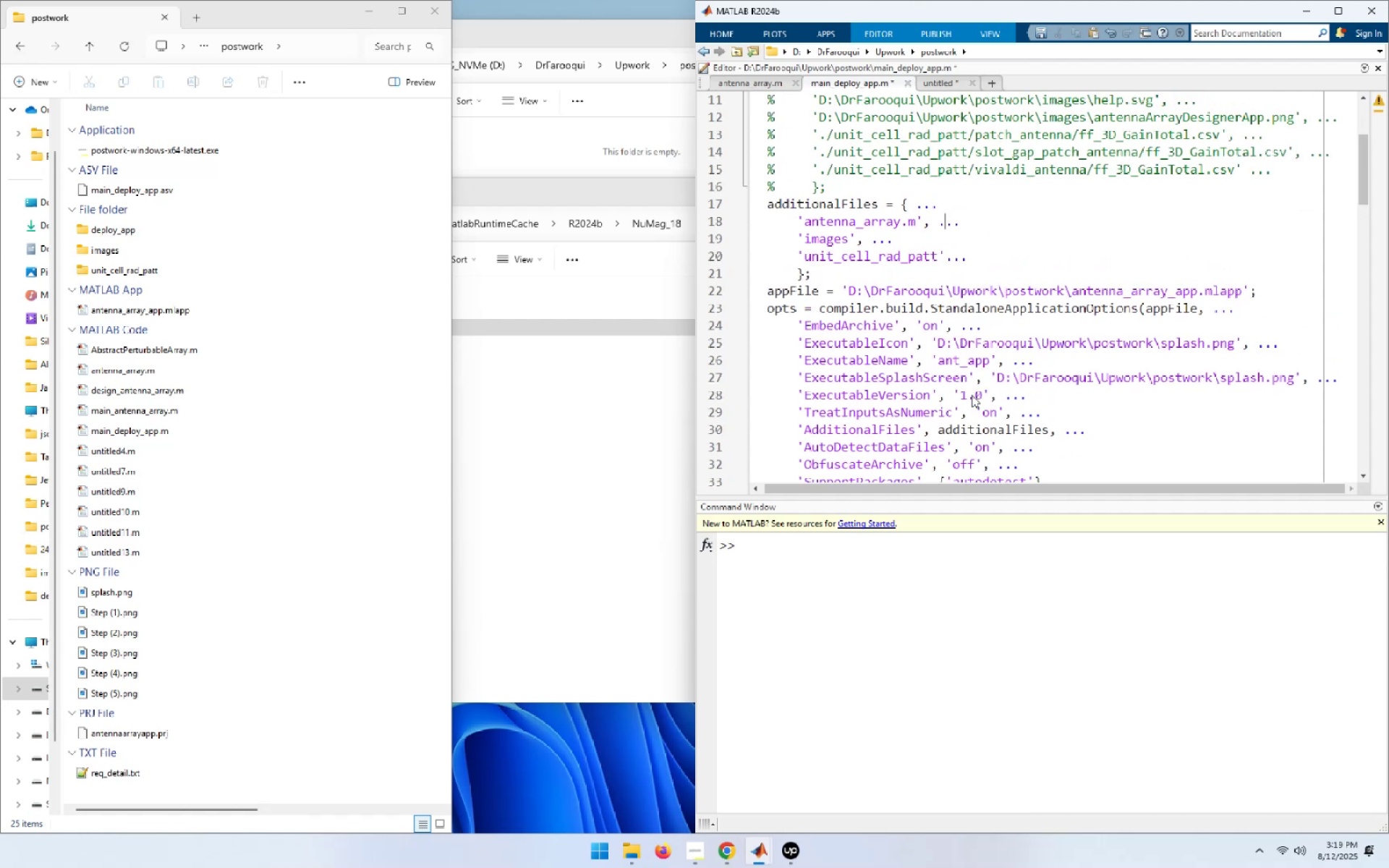 
key(Control+S)
 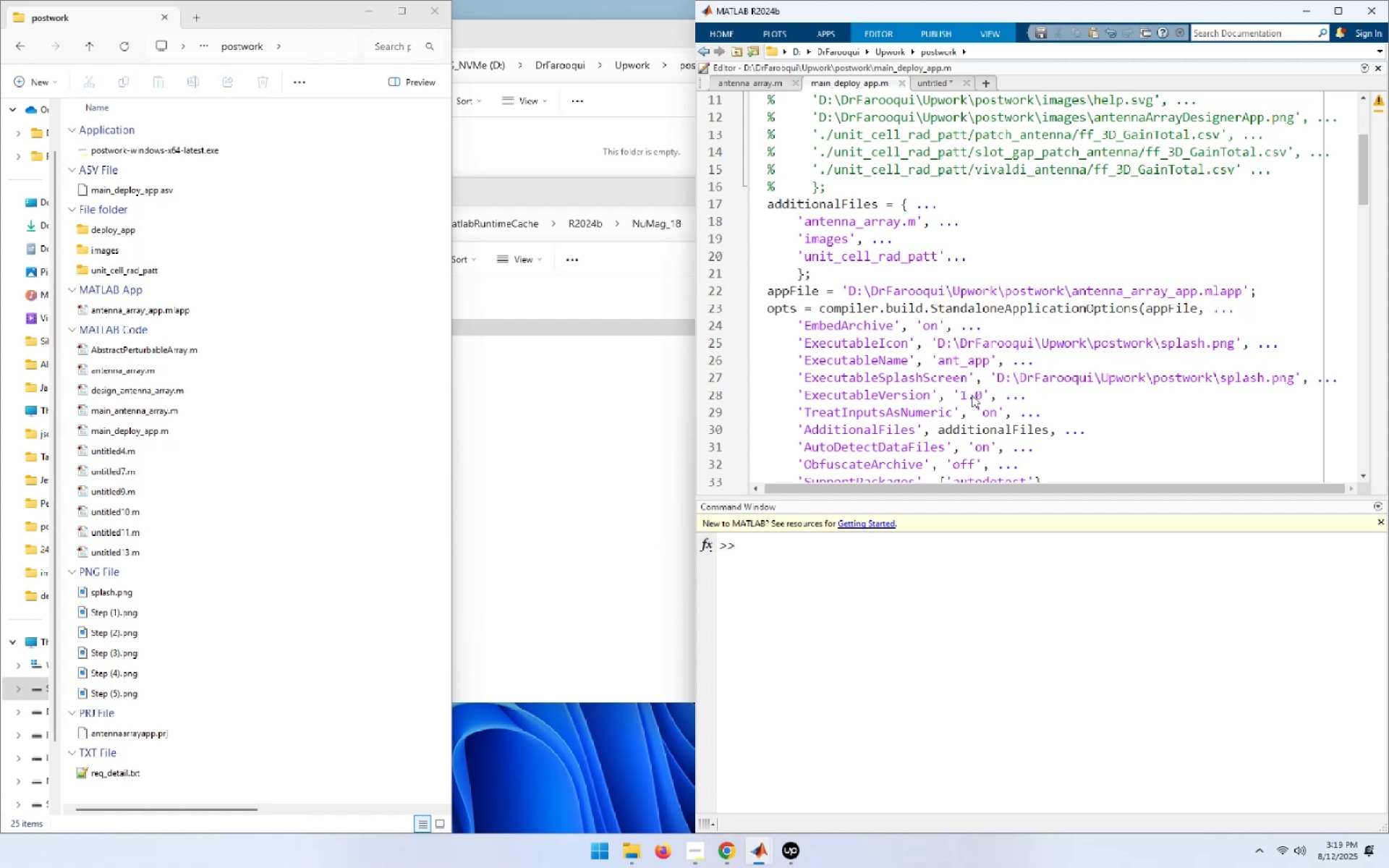 
key(F5)
 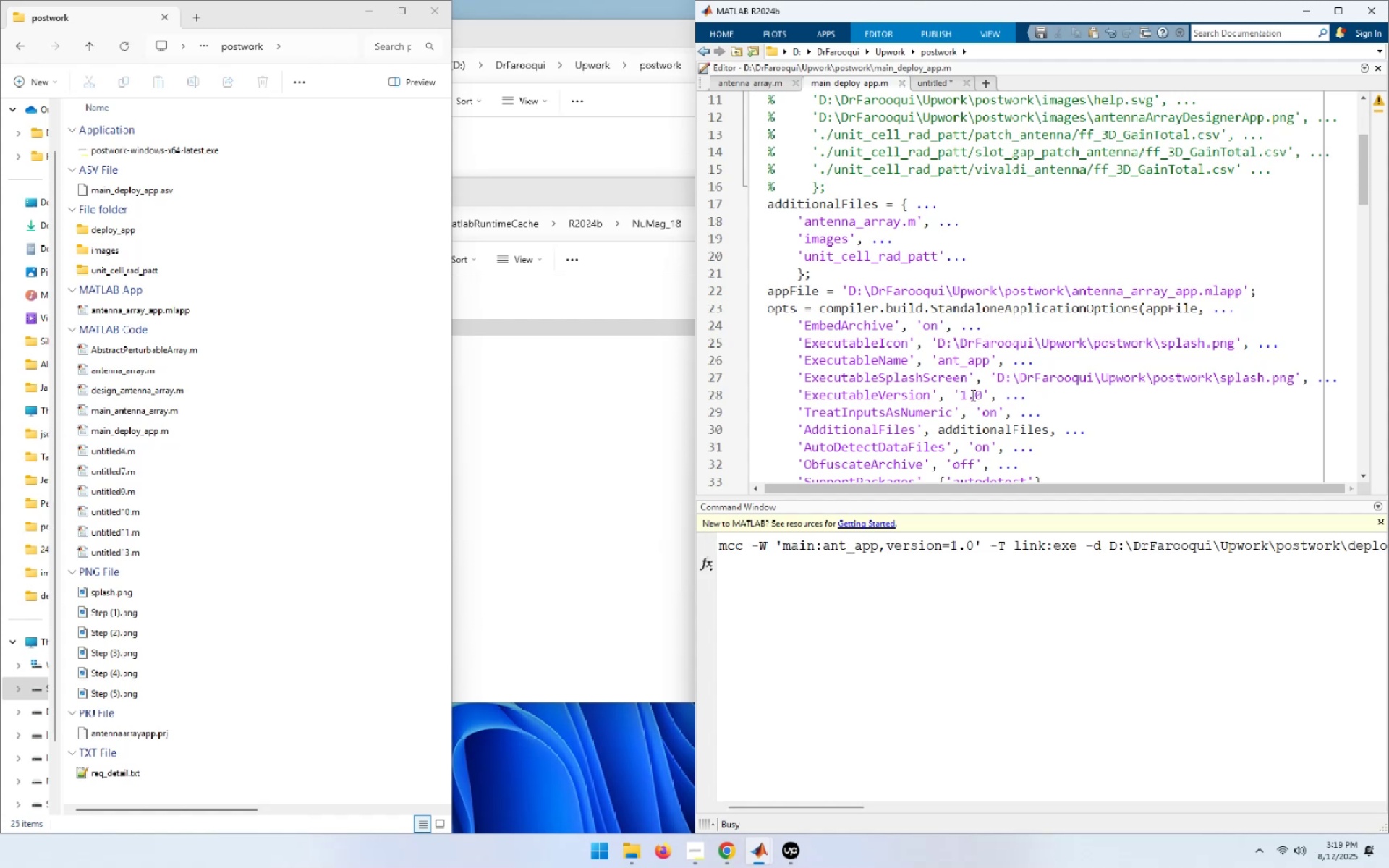 
wait(11.86)
 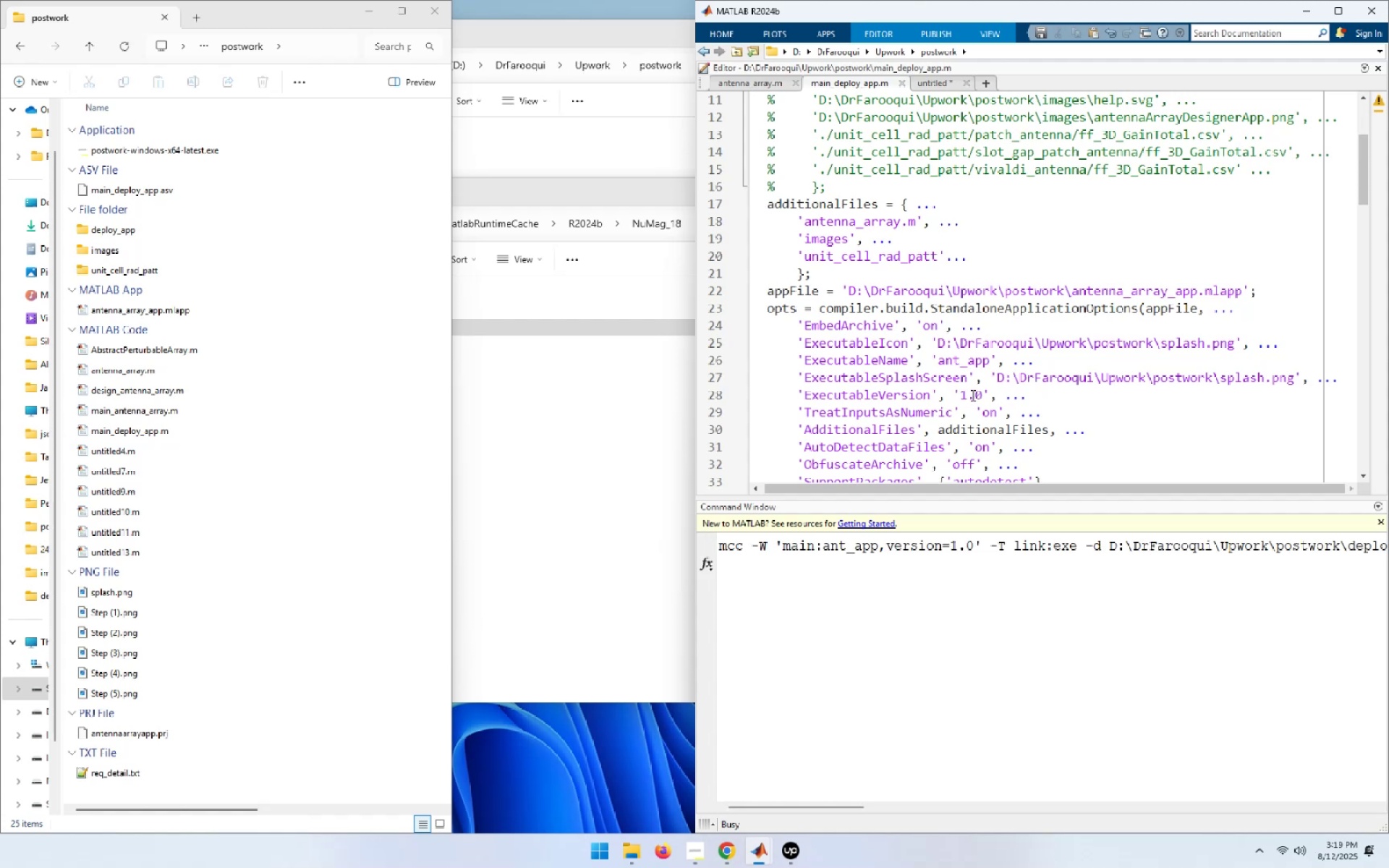 
left_click([527, 469])
 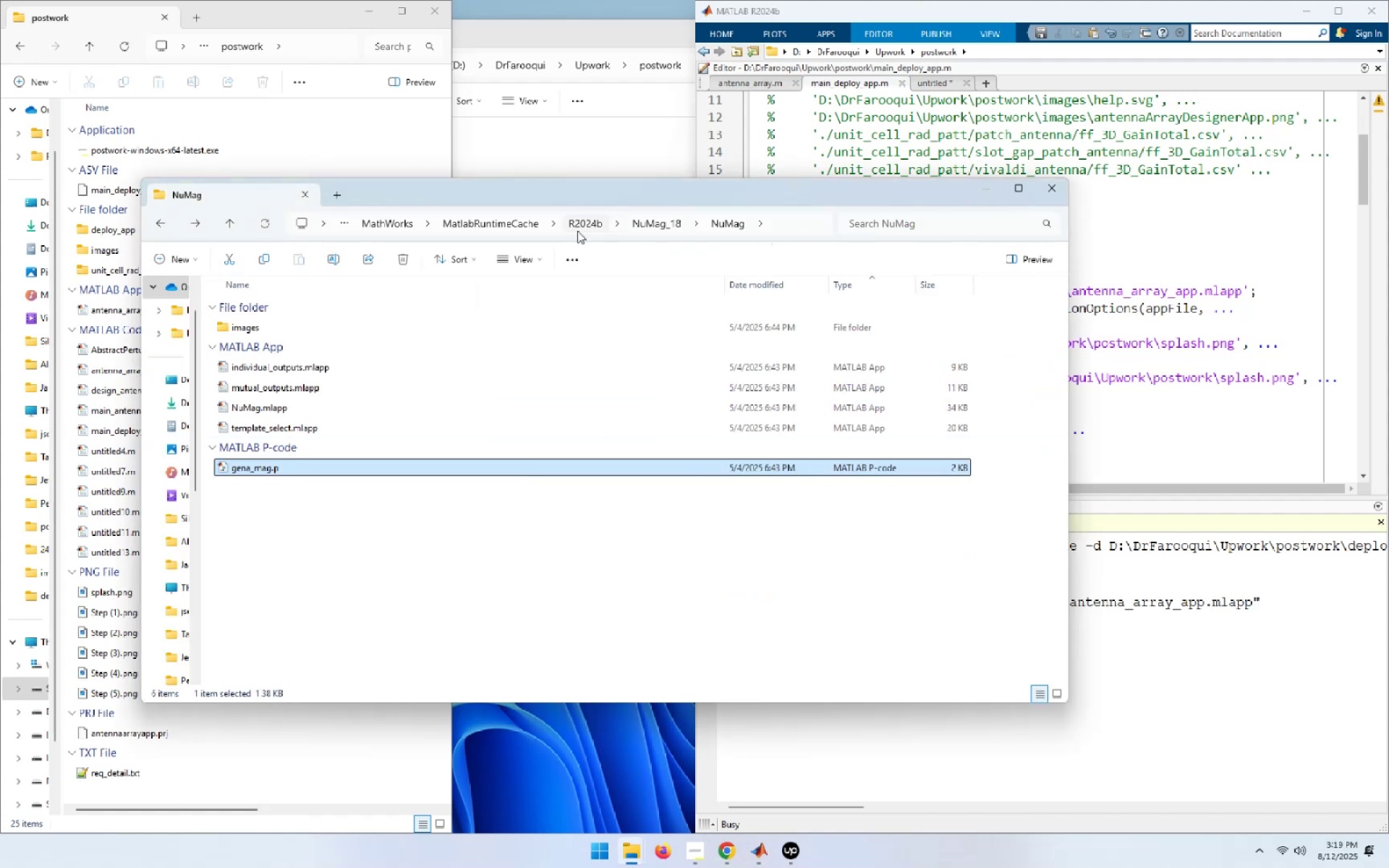 
wait(5.32)
 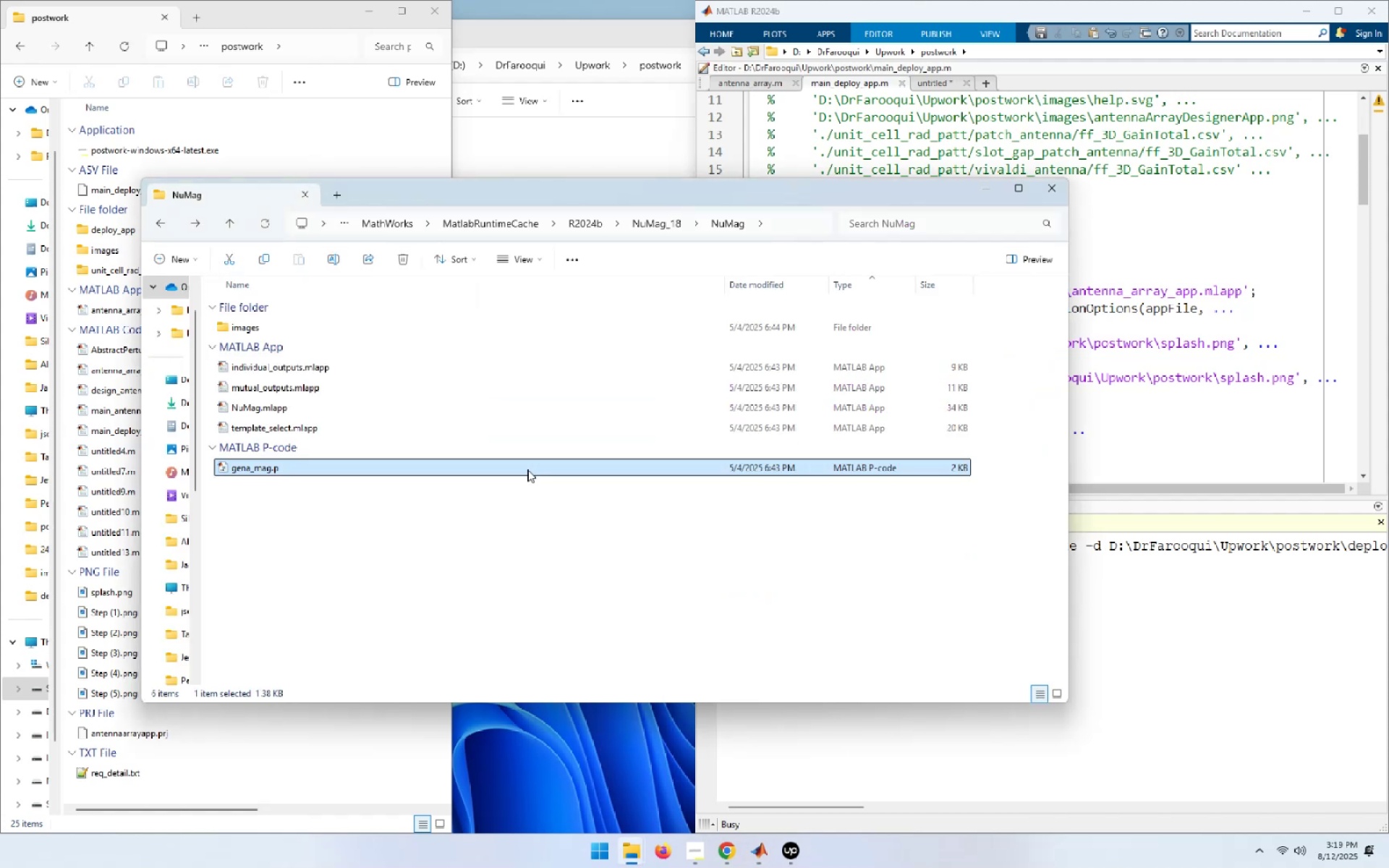 
left_click([982, 188])
 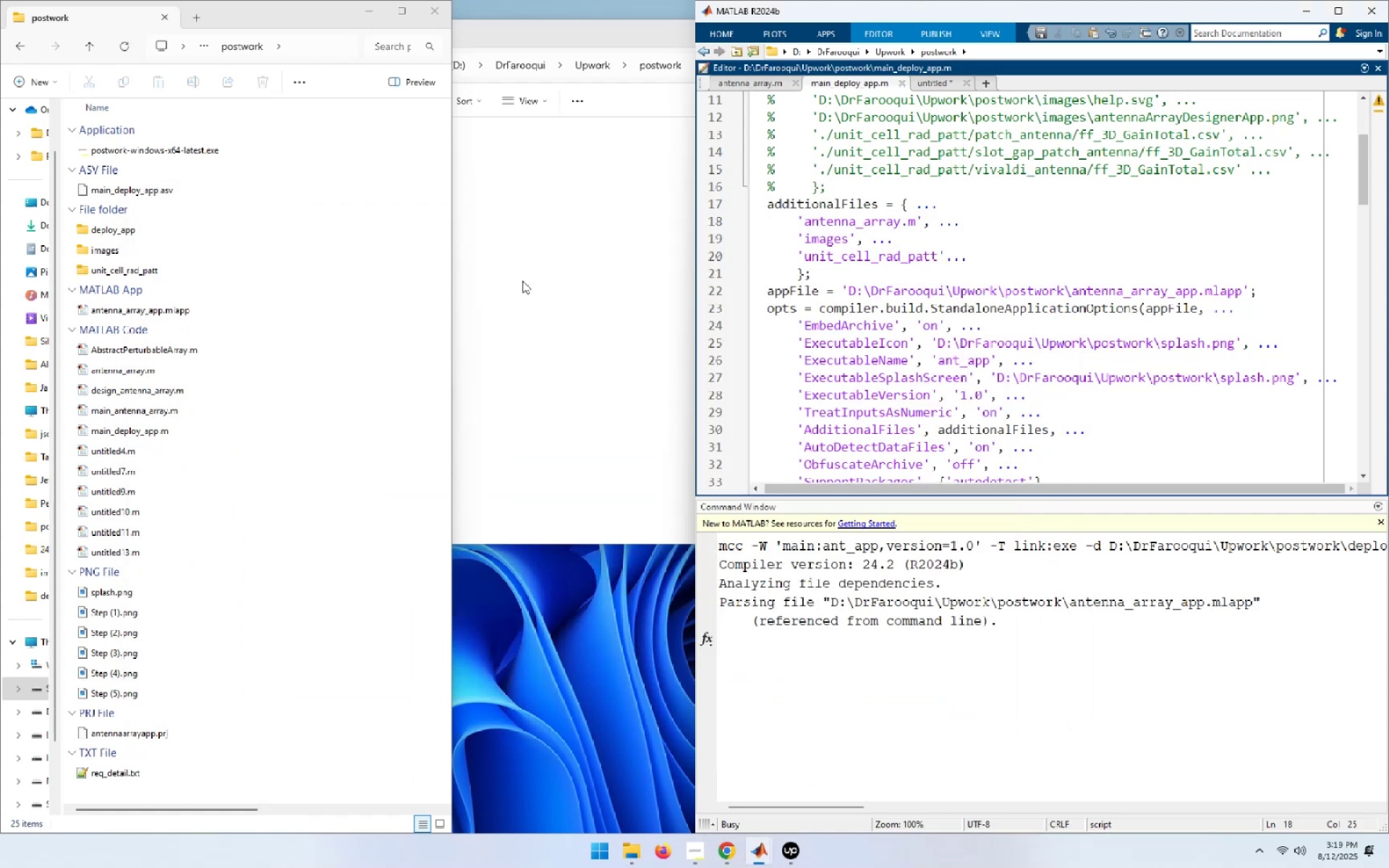 
left_click([457, 395])
 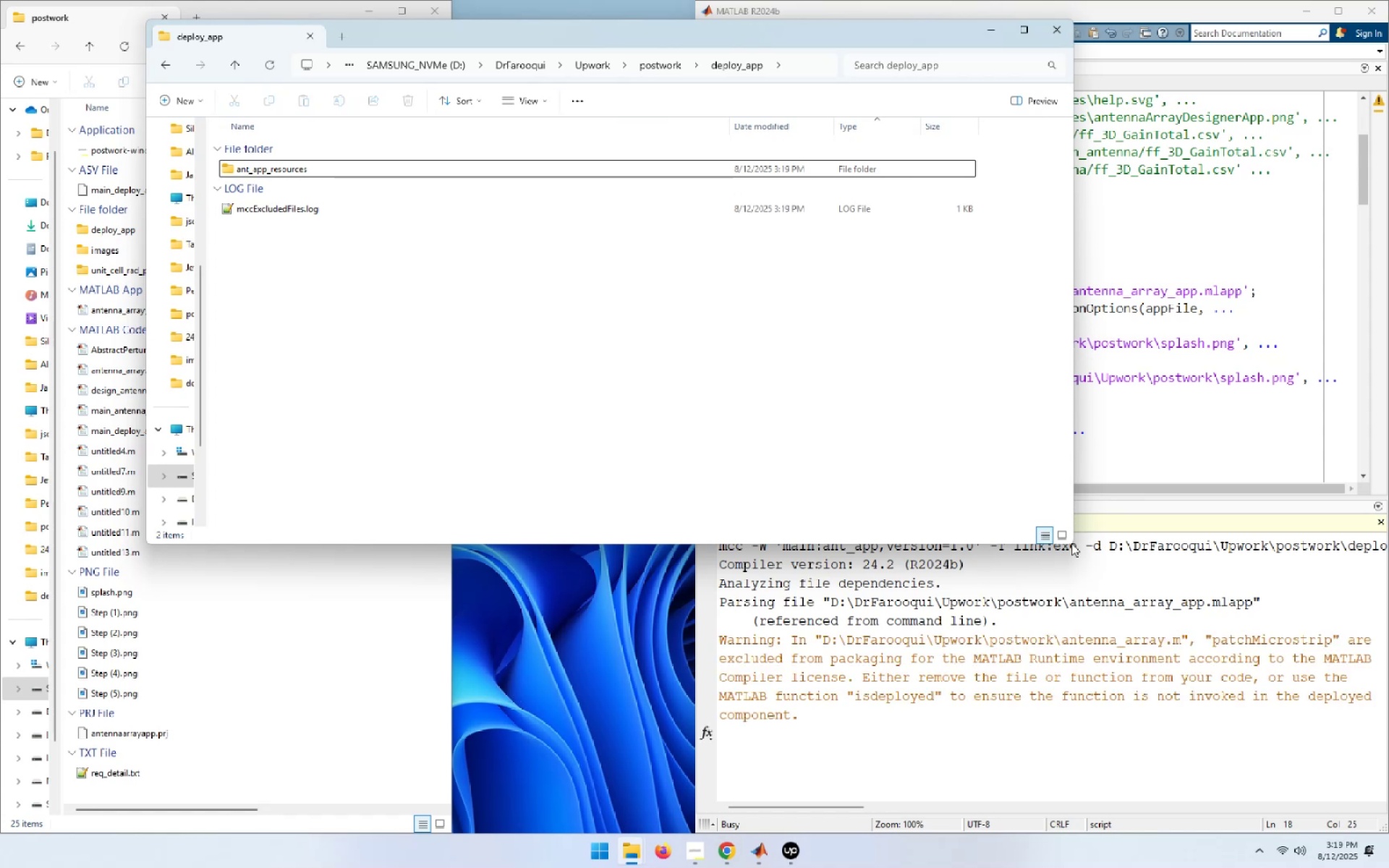 
left_click_drag(start_coordinate=[1068, 546], to_coordinate=[649, 679])
 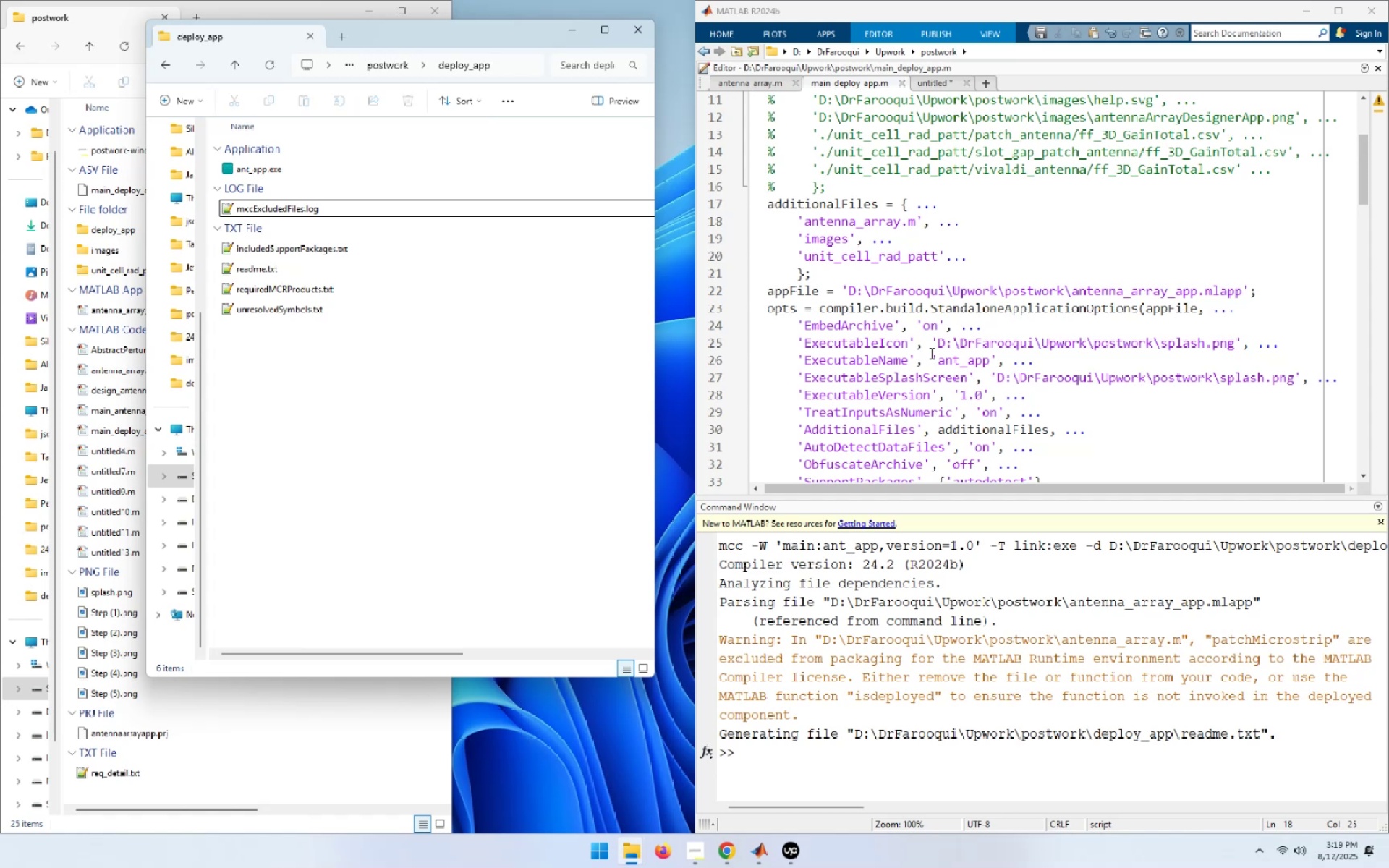 
wait(7.72)
 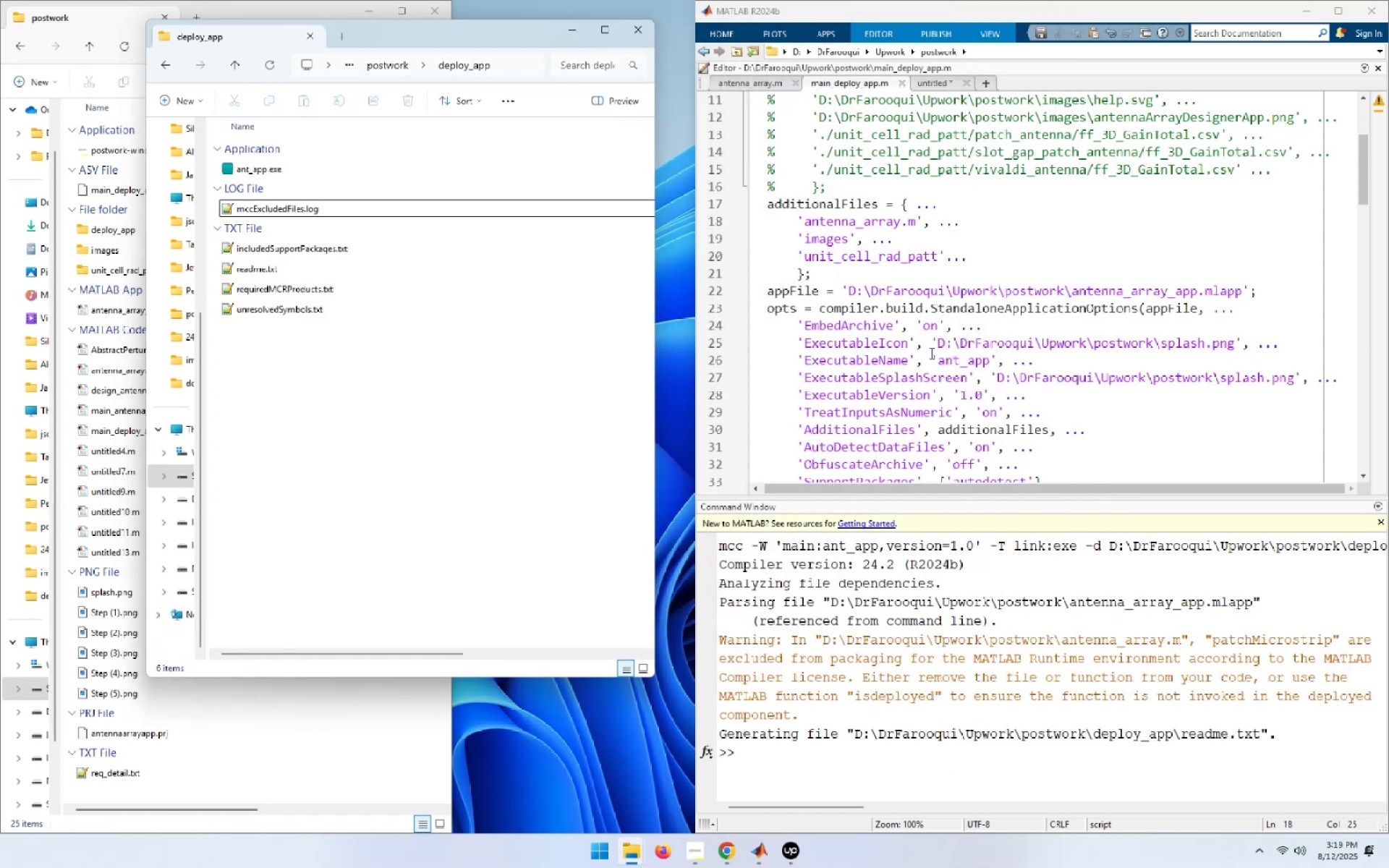 
left_click([512, 407])
 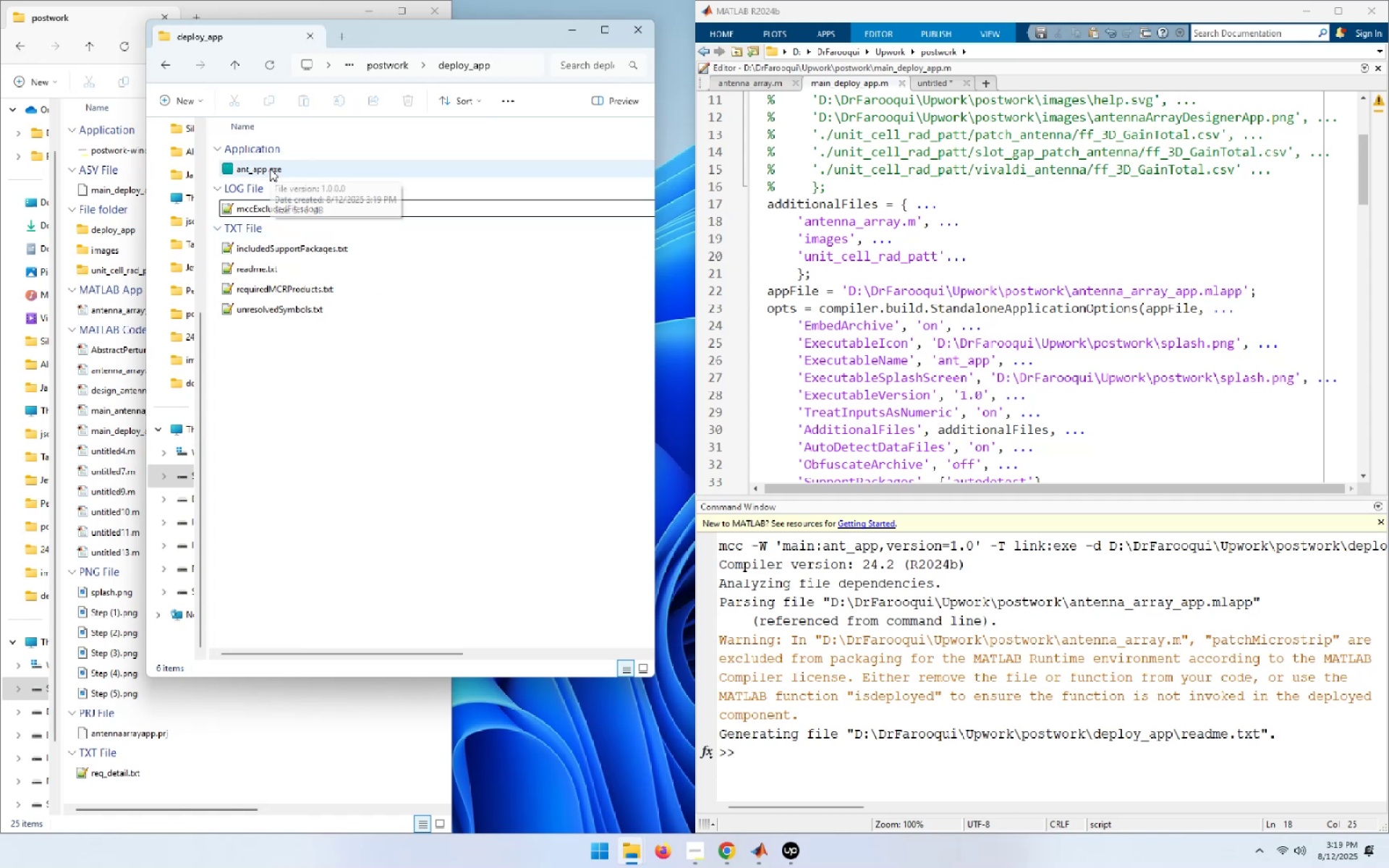 
double_click([270, 169])
 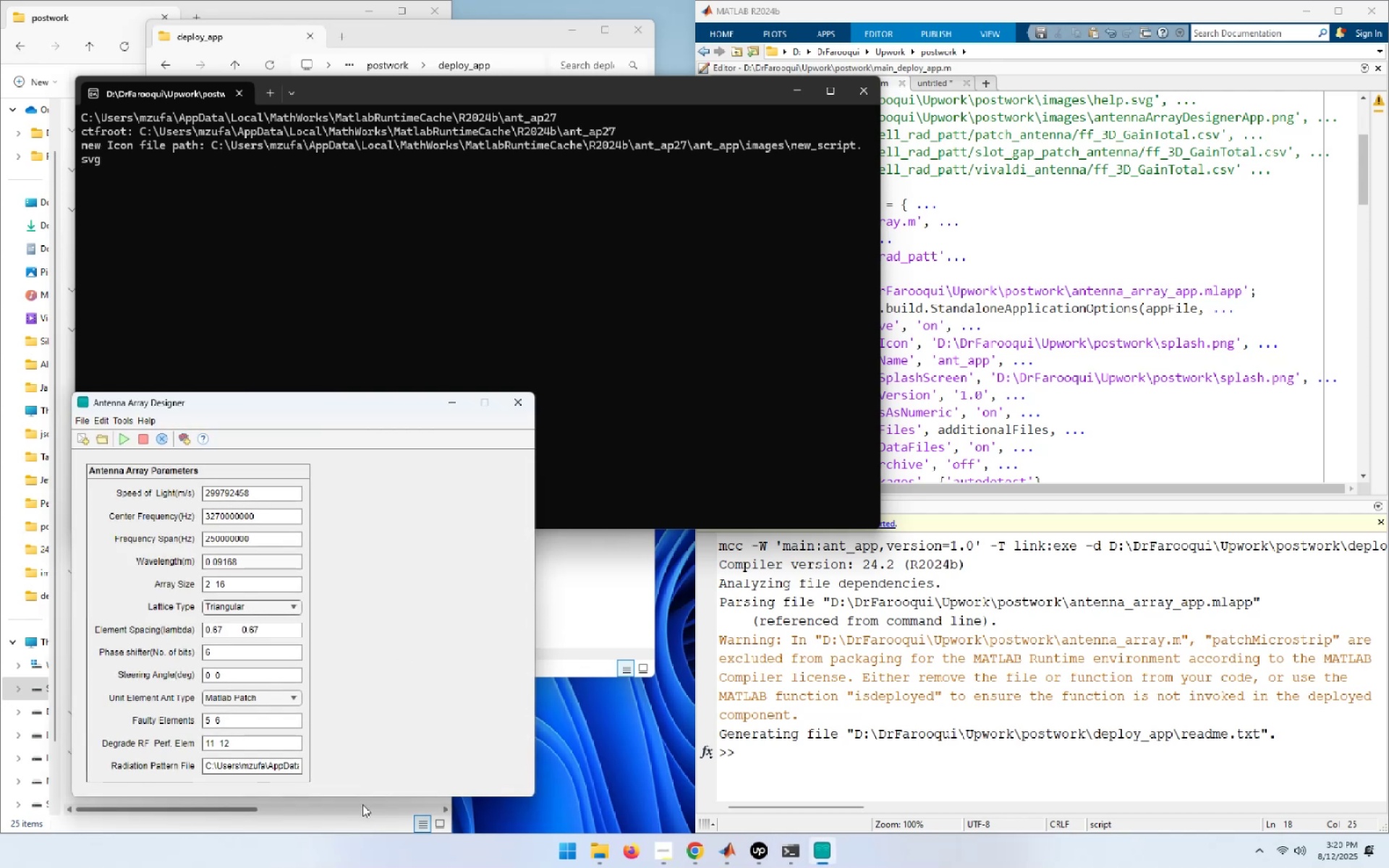 
wait(24.73)
 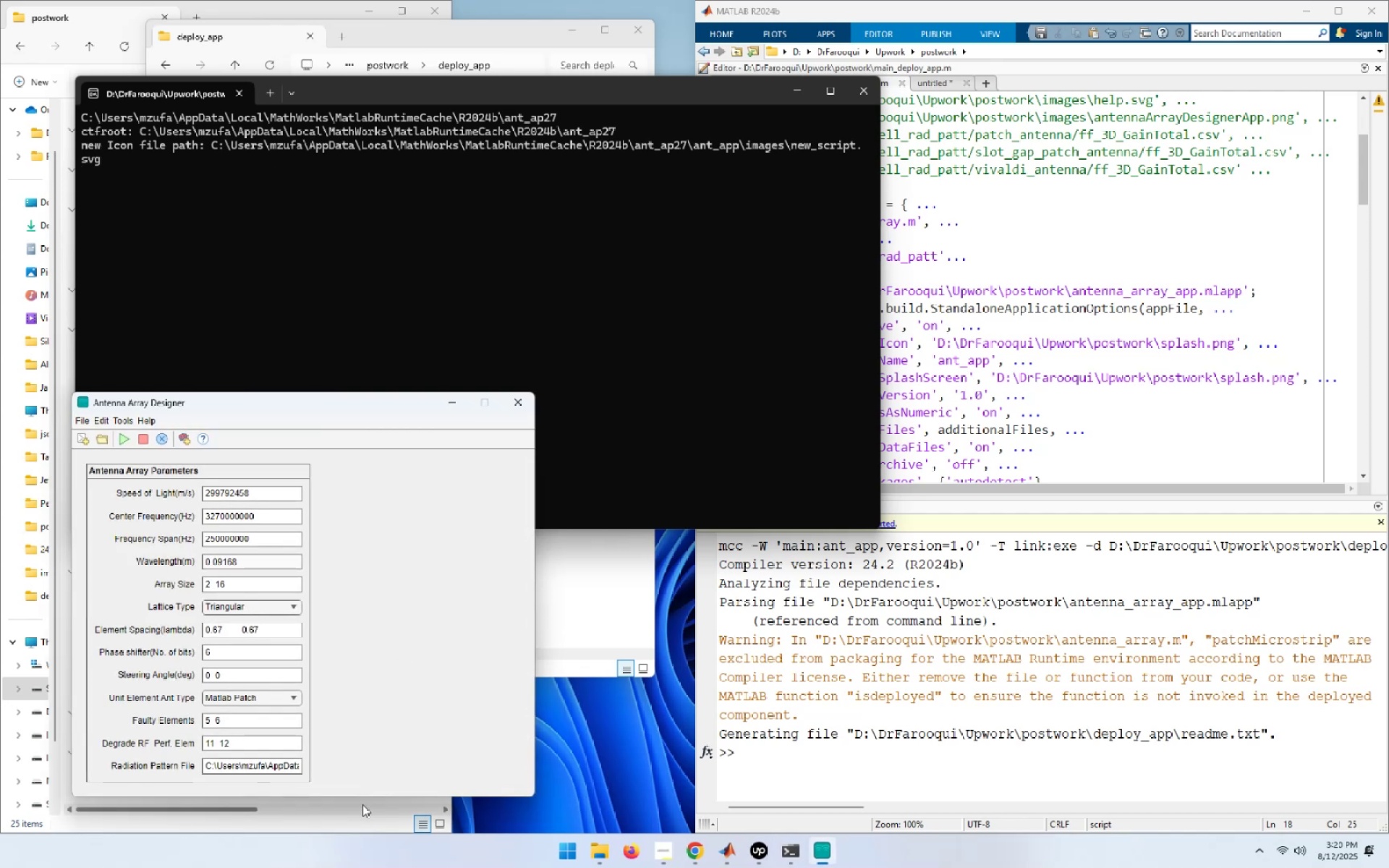 
left_click([292, 702])
 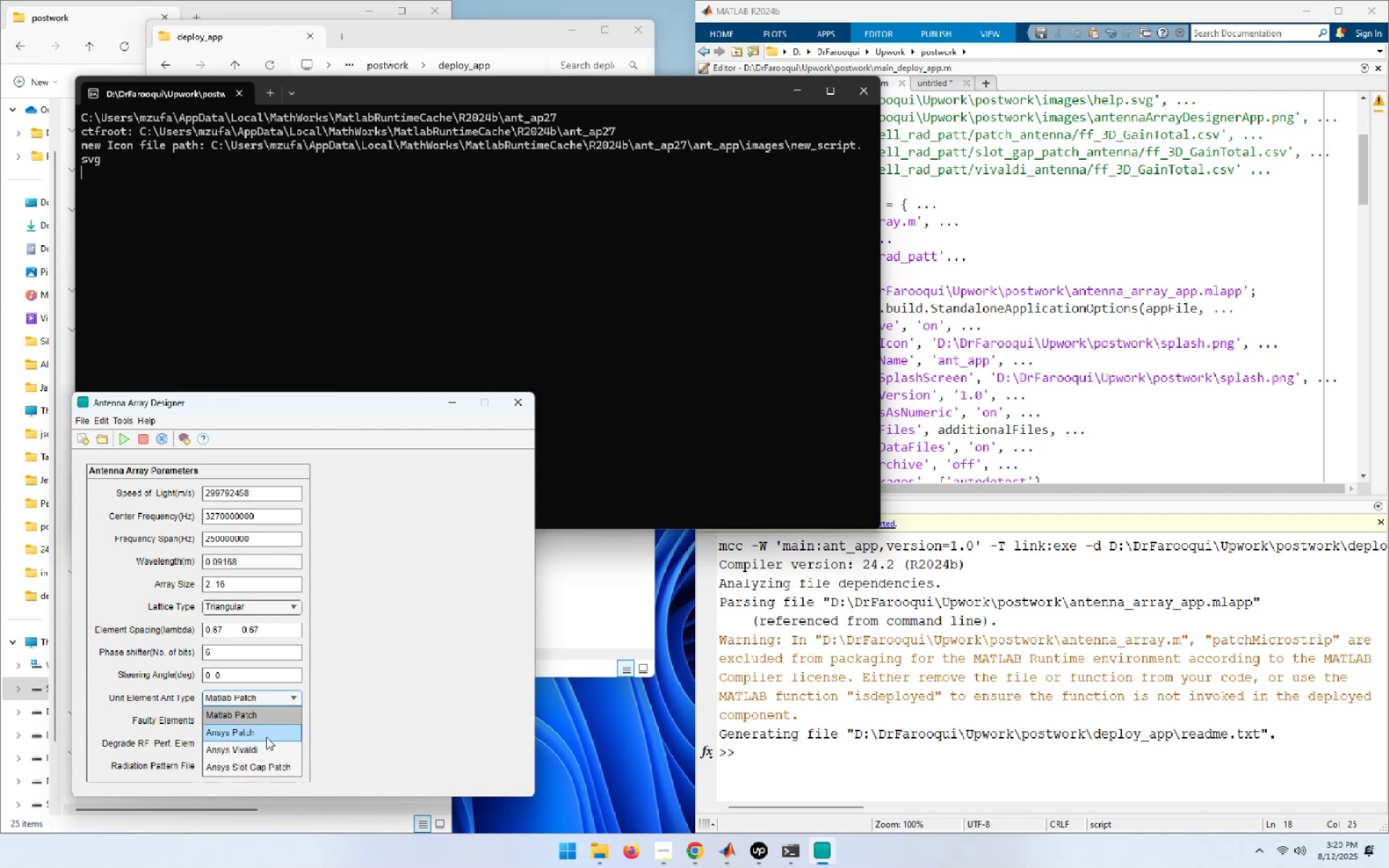 
left_click([266, 737])
 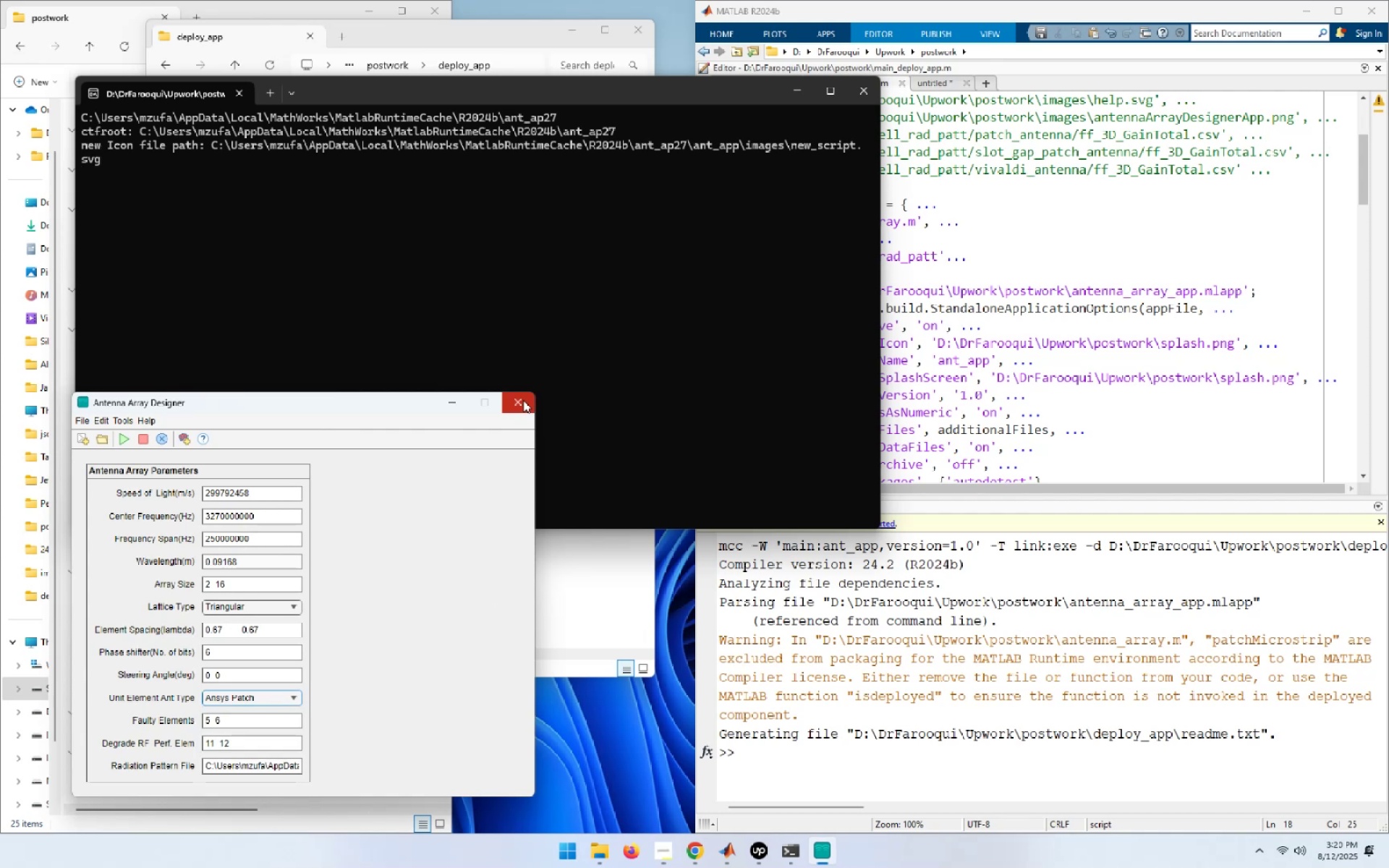 
wait(12.05)
 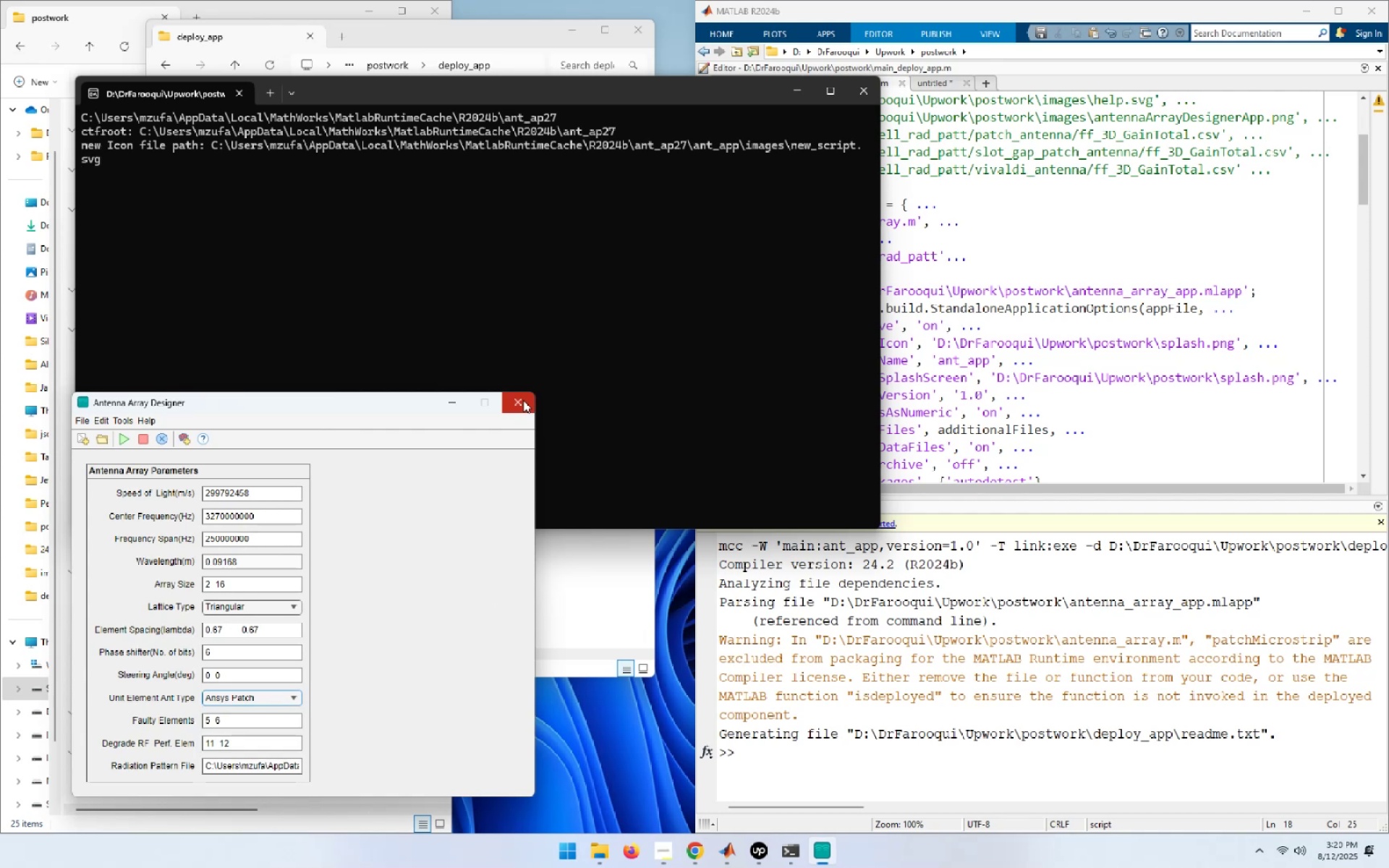 
left_click([523, 400])
 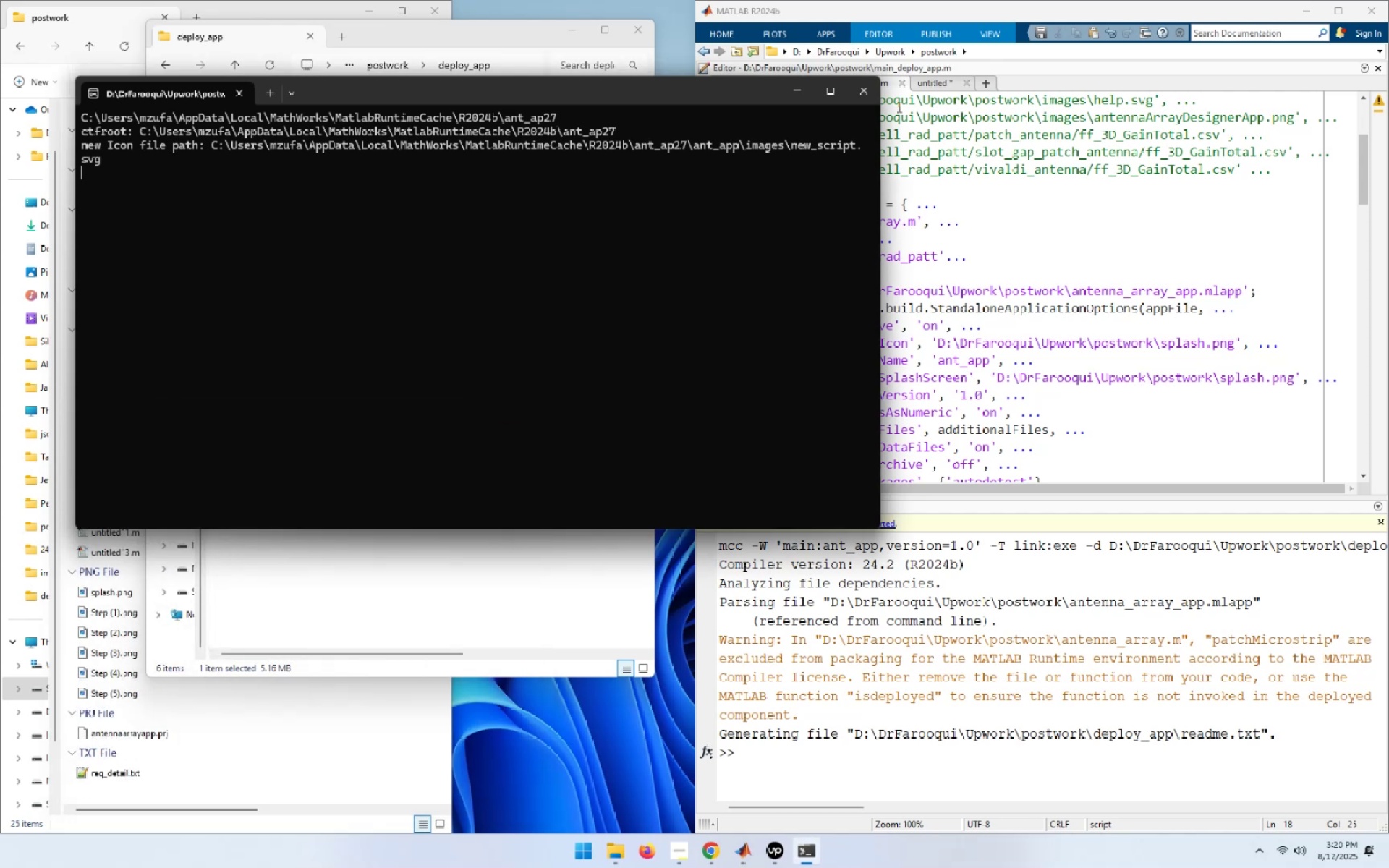 
left_click([872, 95])
 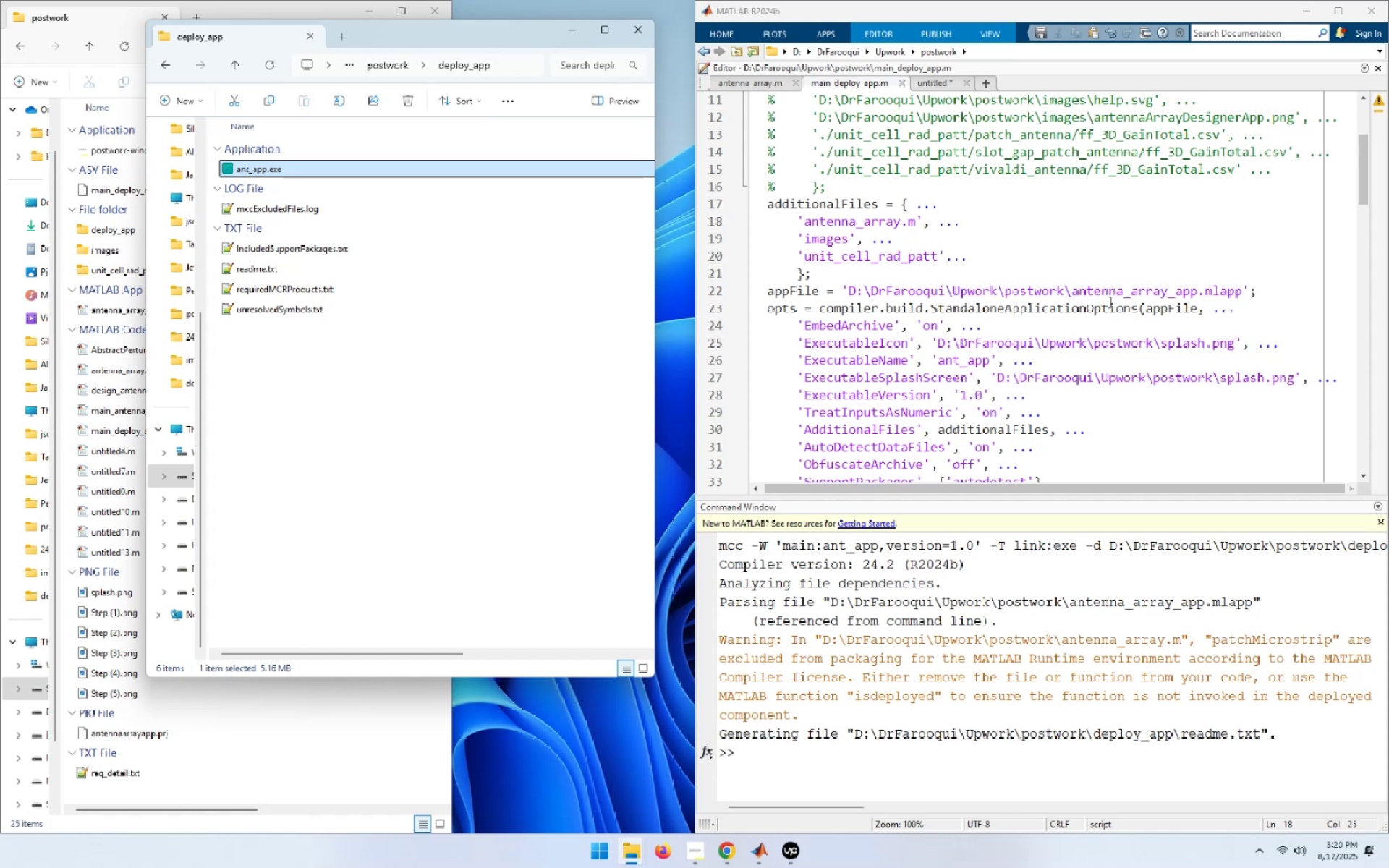 
wait(7.18)
 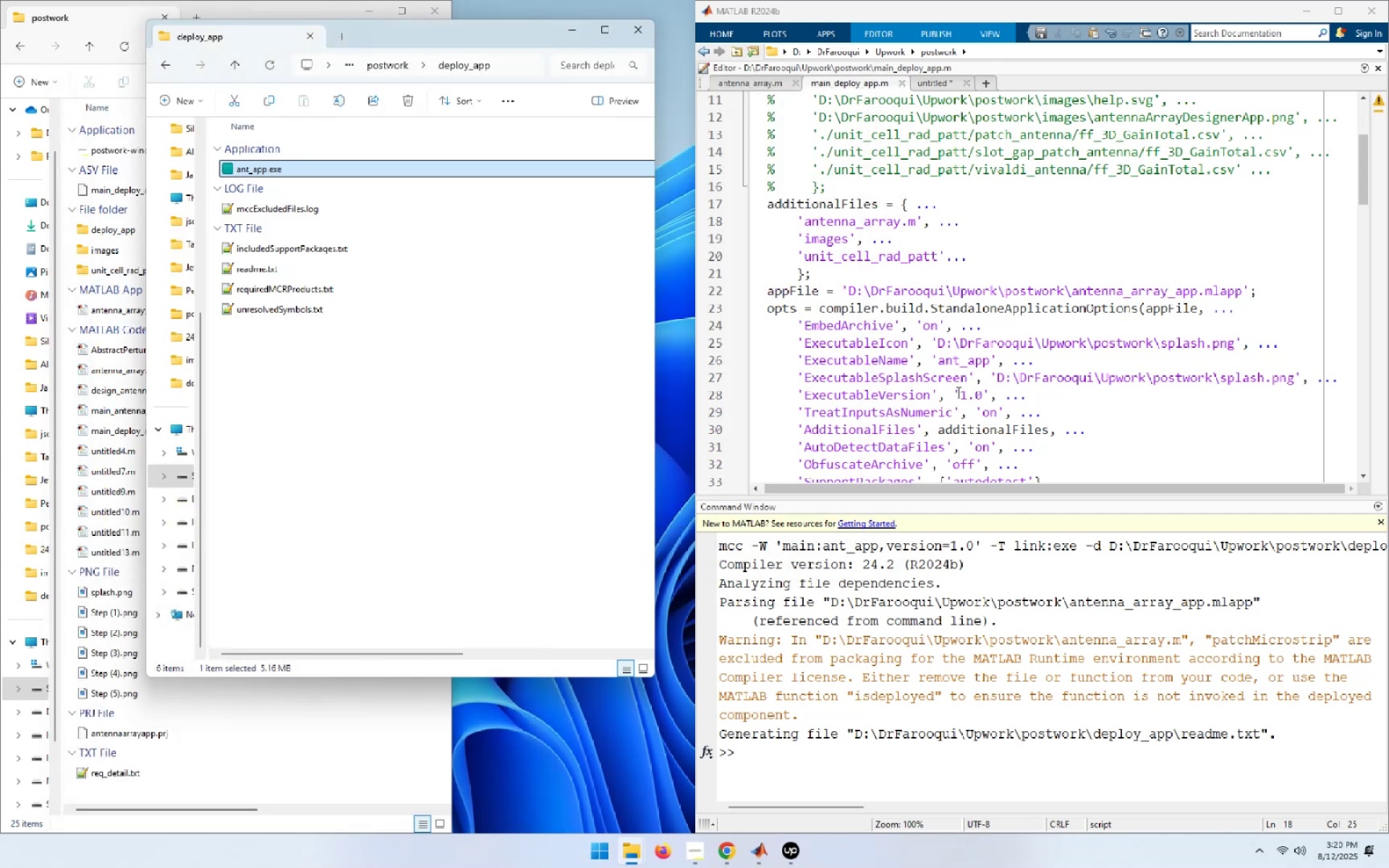 
scroll: coordinate [1095, 219], scroll_direction: up, amount: 5.0
 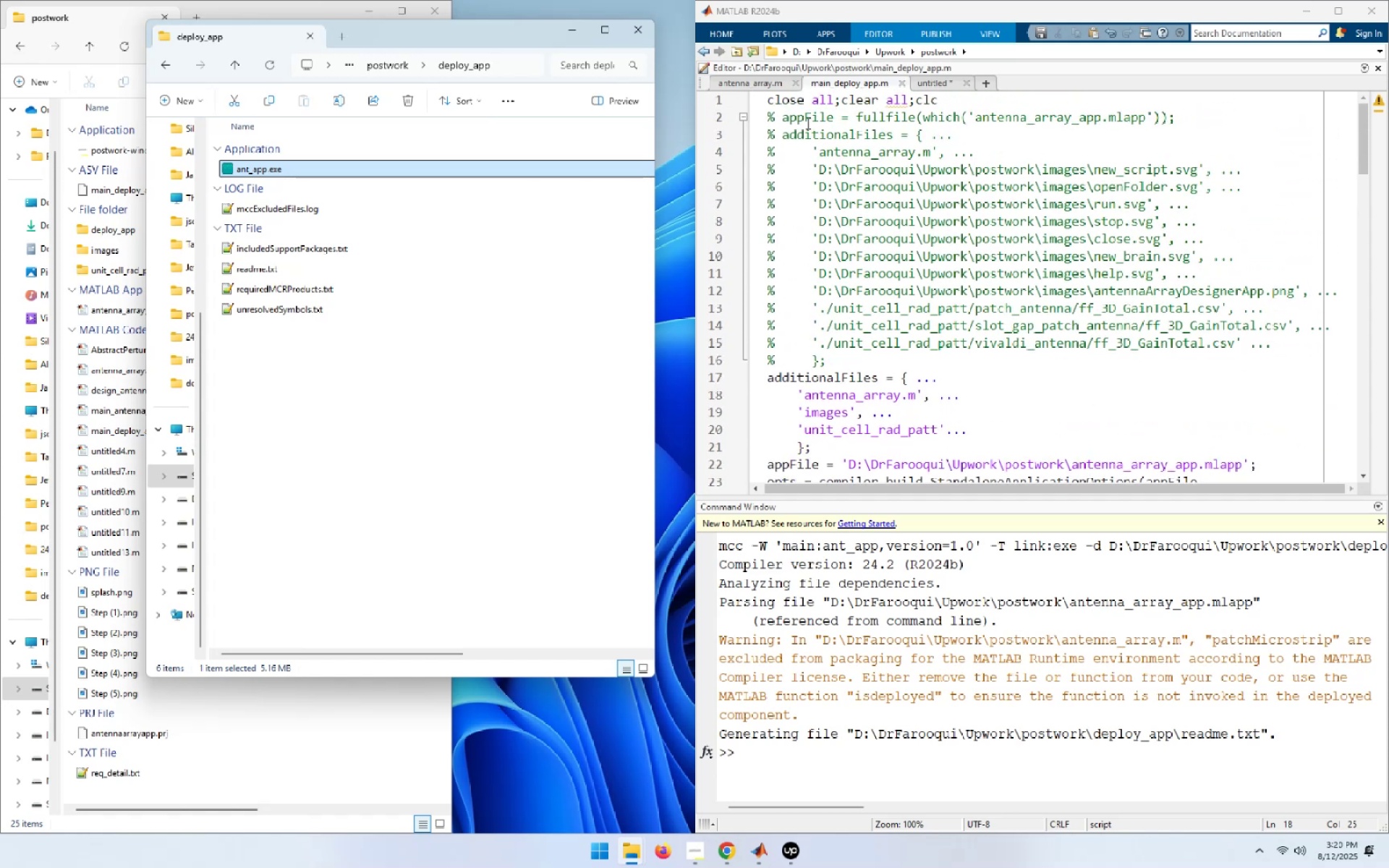 
left_click_drag(start_coordinate=[783, 118], to_coordinate=[1206, 119])
 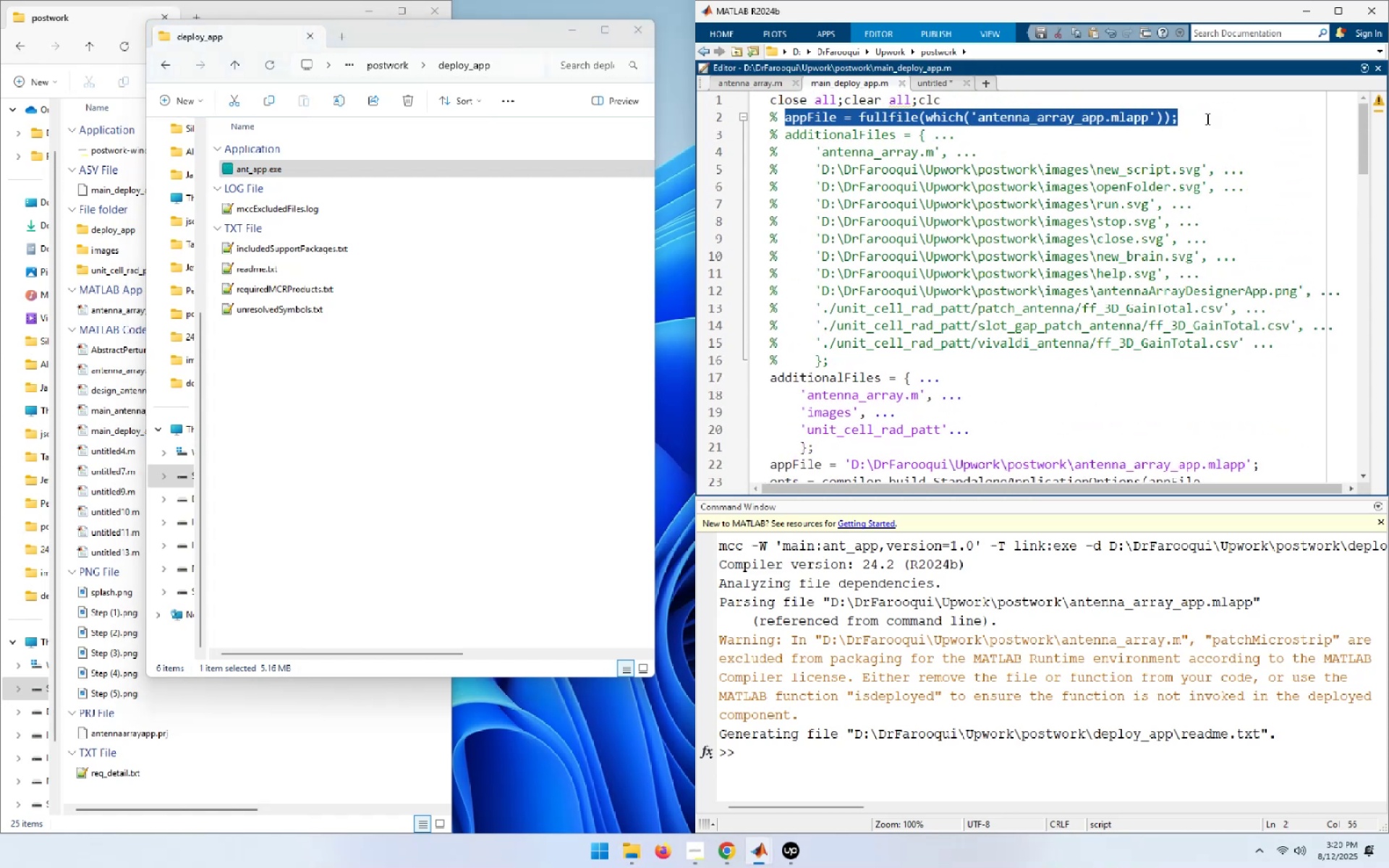 
key(Control+C)
 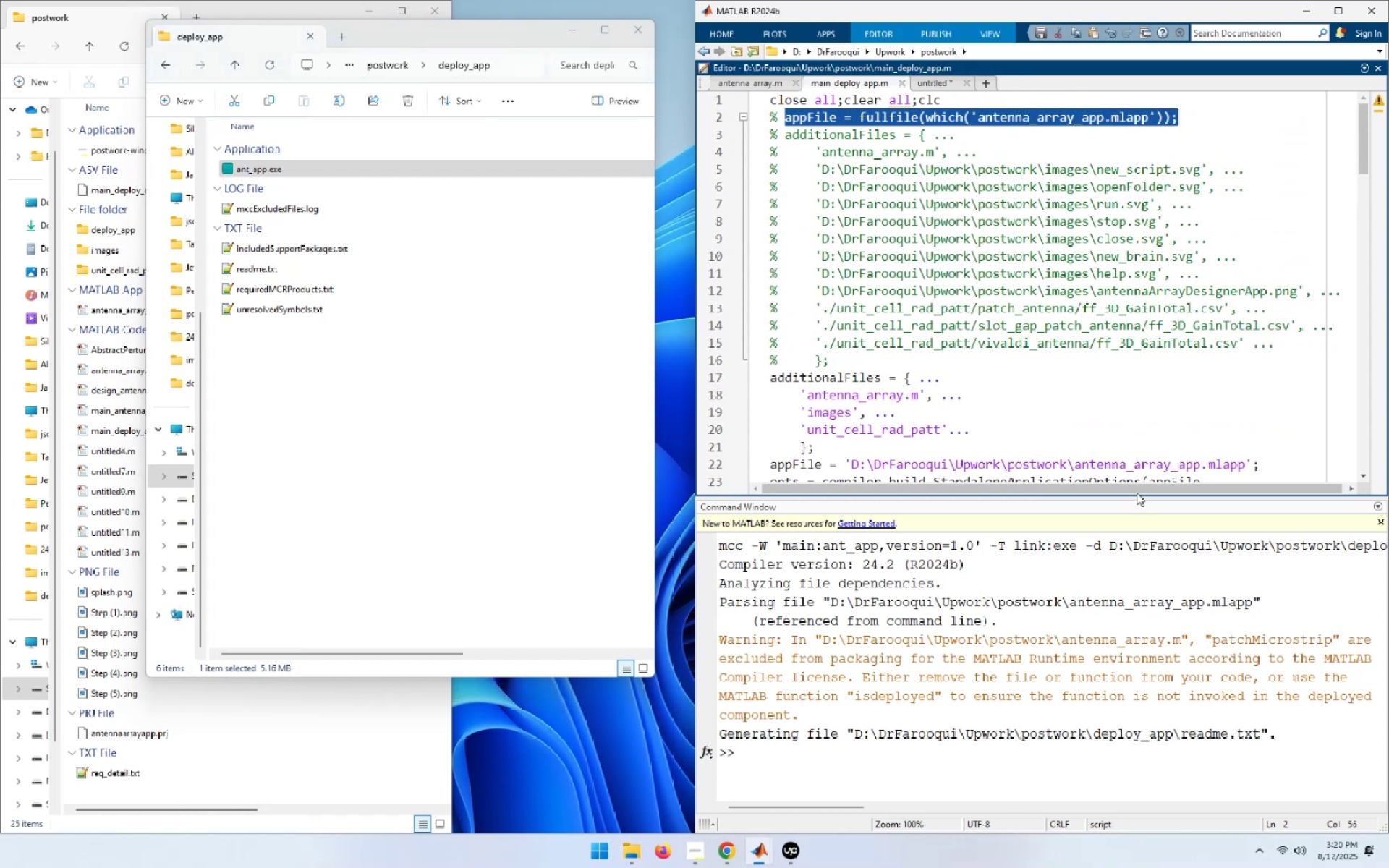 
scroll: coordinate [1137, 493], scroll_direction: down, amount: 3.0
 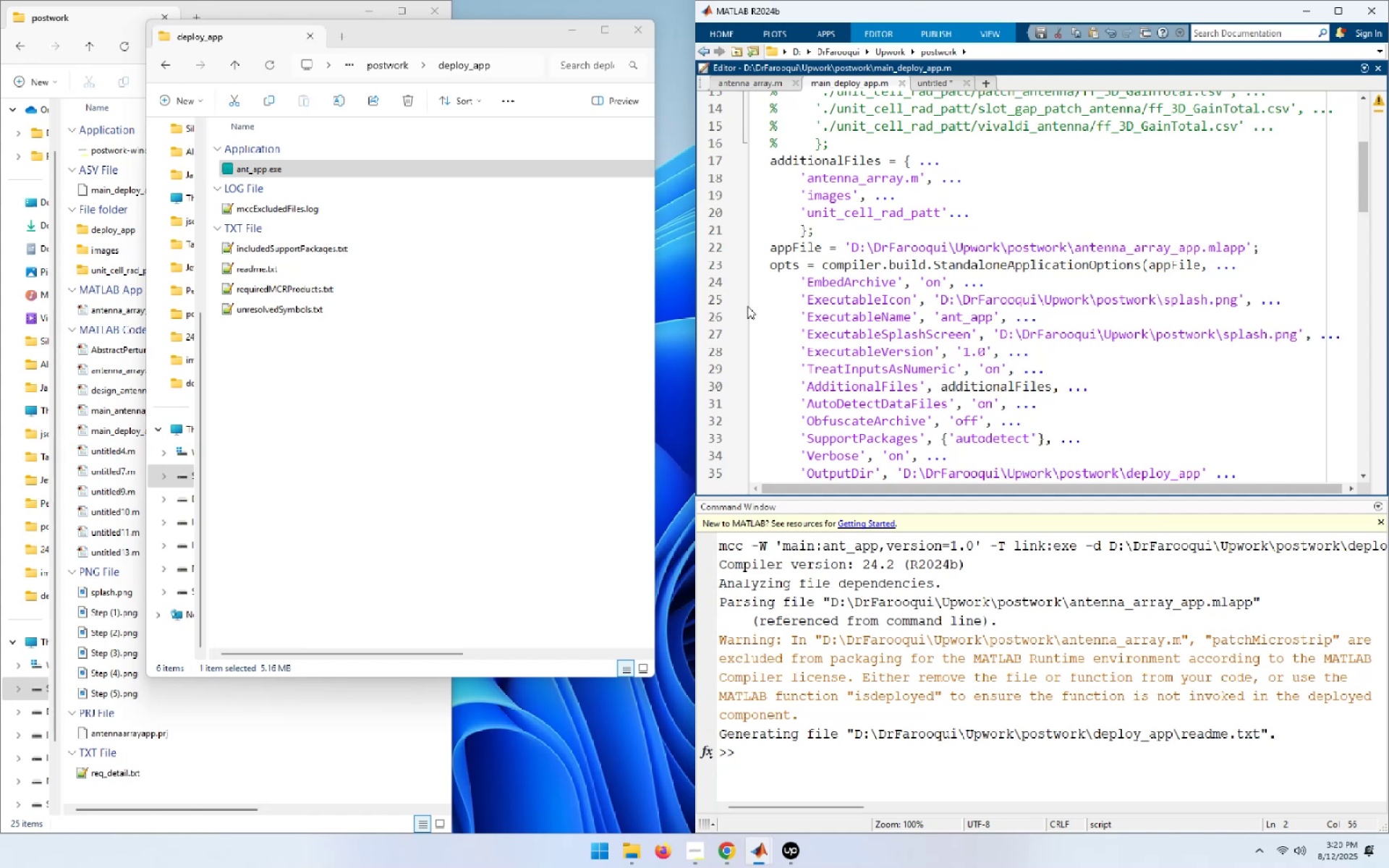 
left_click([773, 250])
 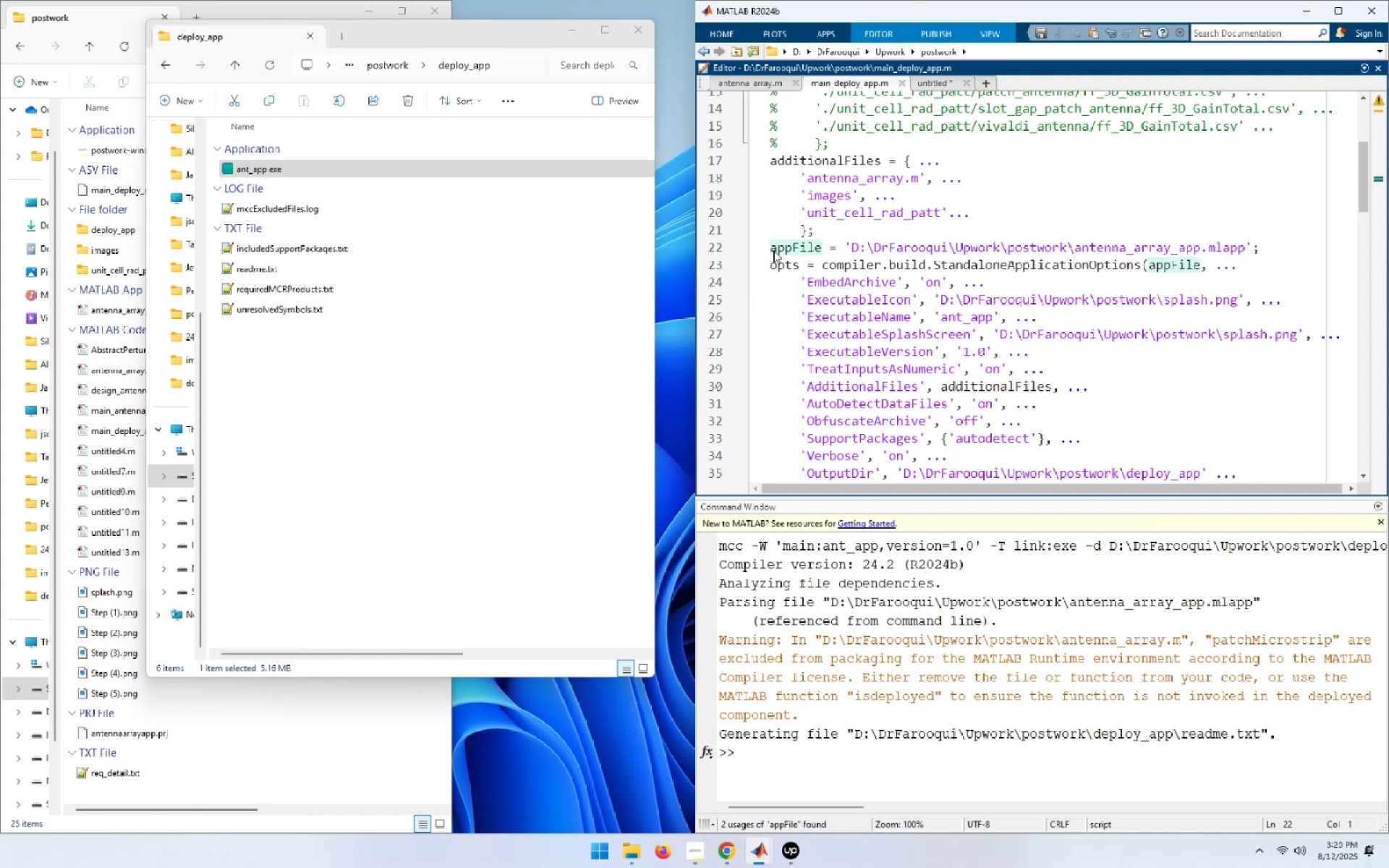 
key(Shift+End)
 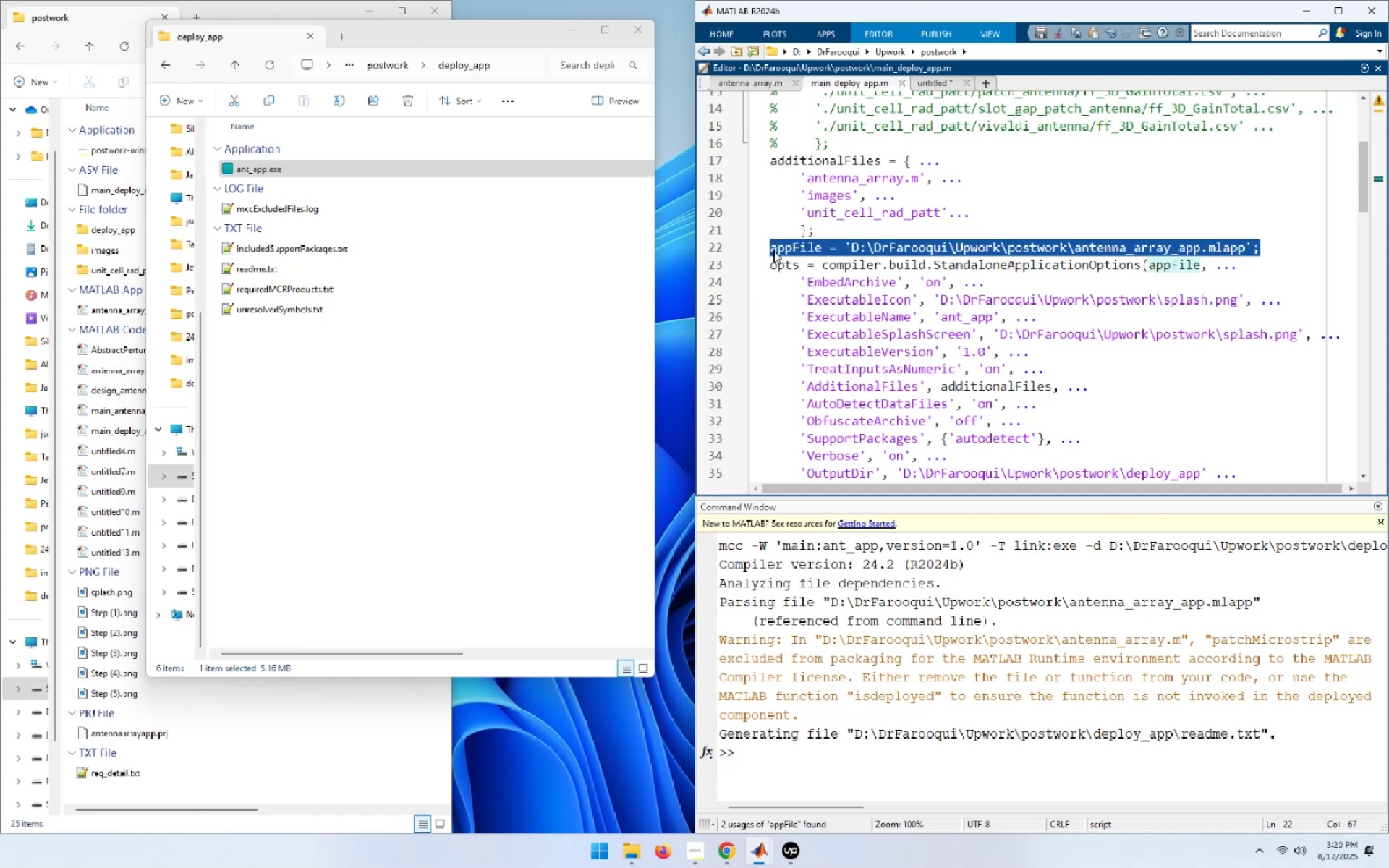 
key(Control+V)
 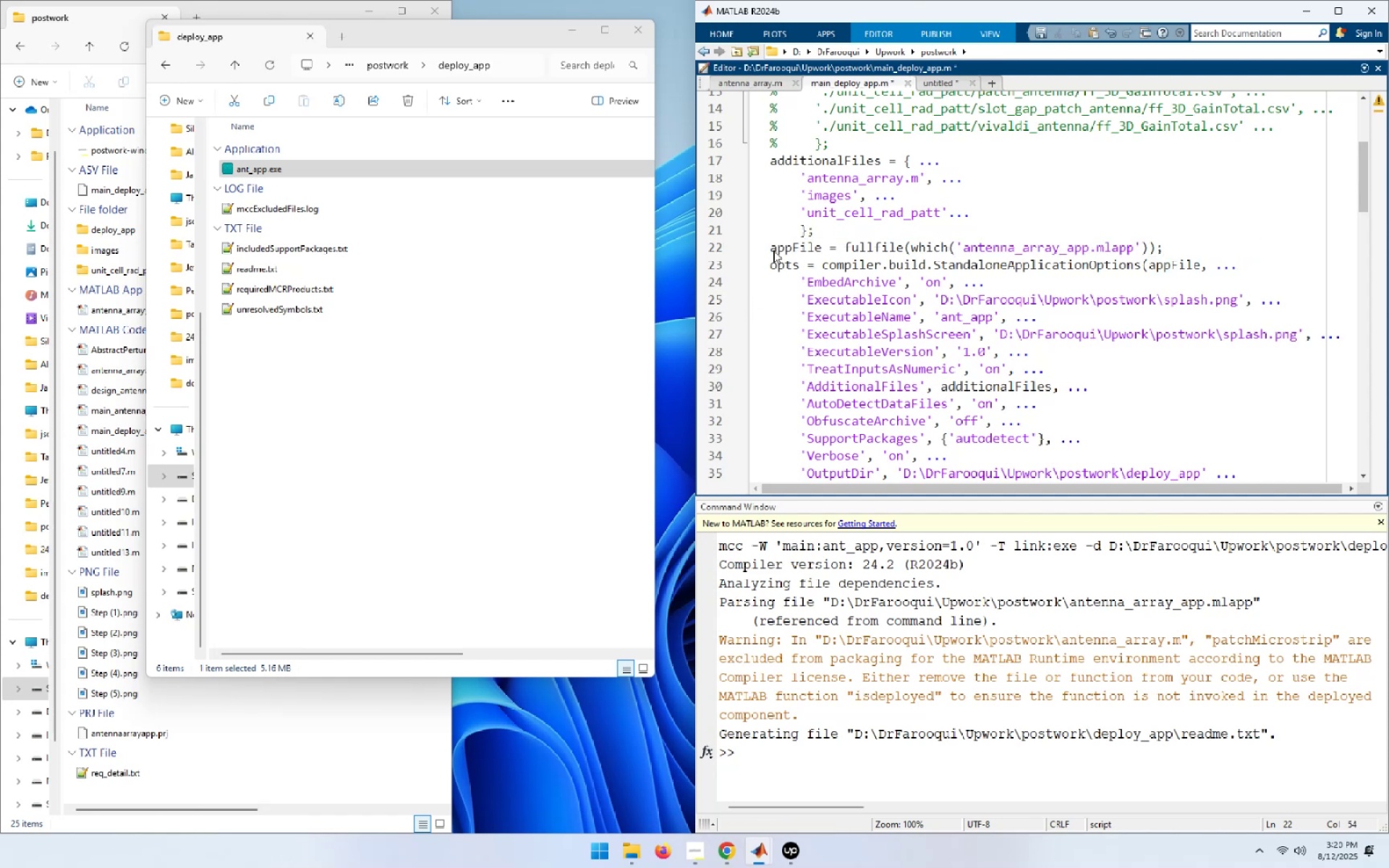 
key(F5)
 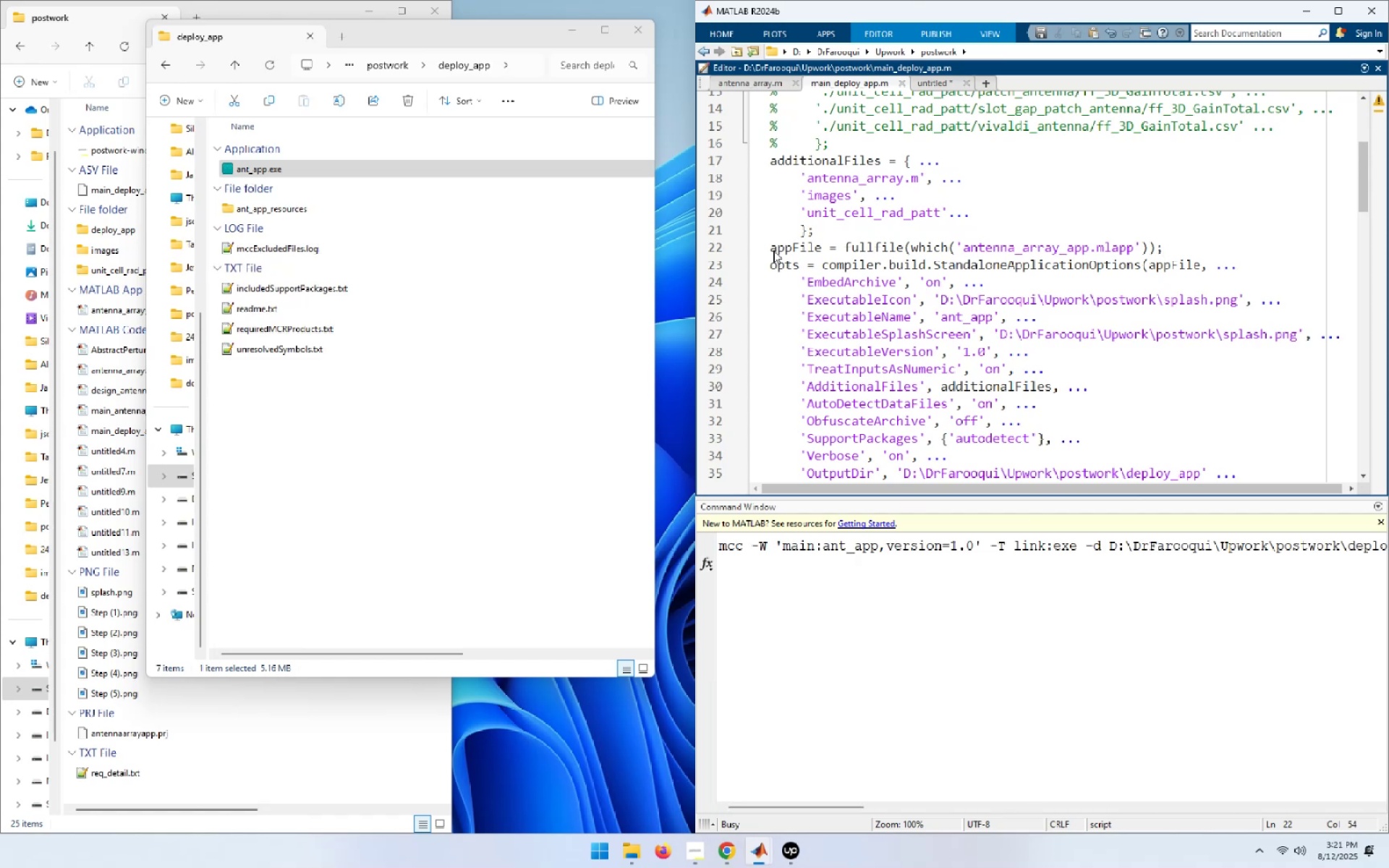 
wait(12.04)
 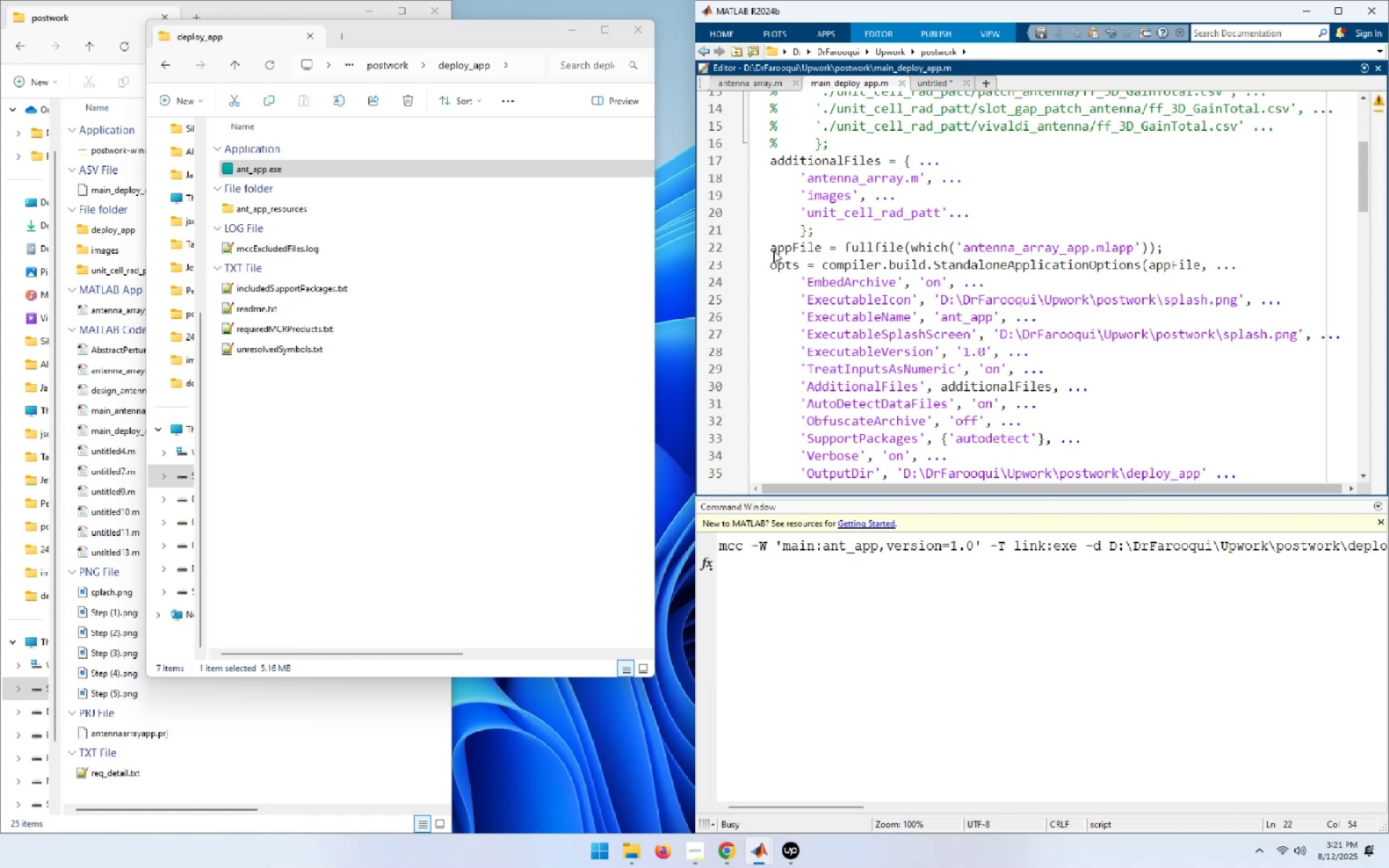 
left_click_drag(start_coordinate=[850, 806], to_coordinate=[1144, 813])
 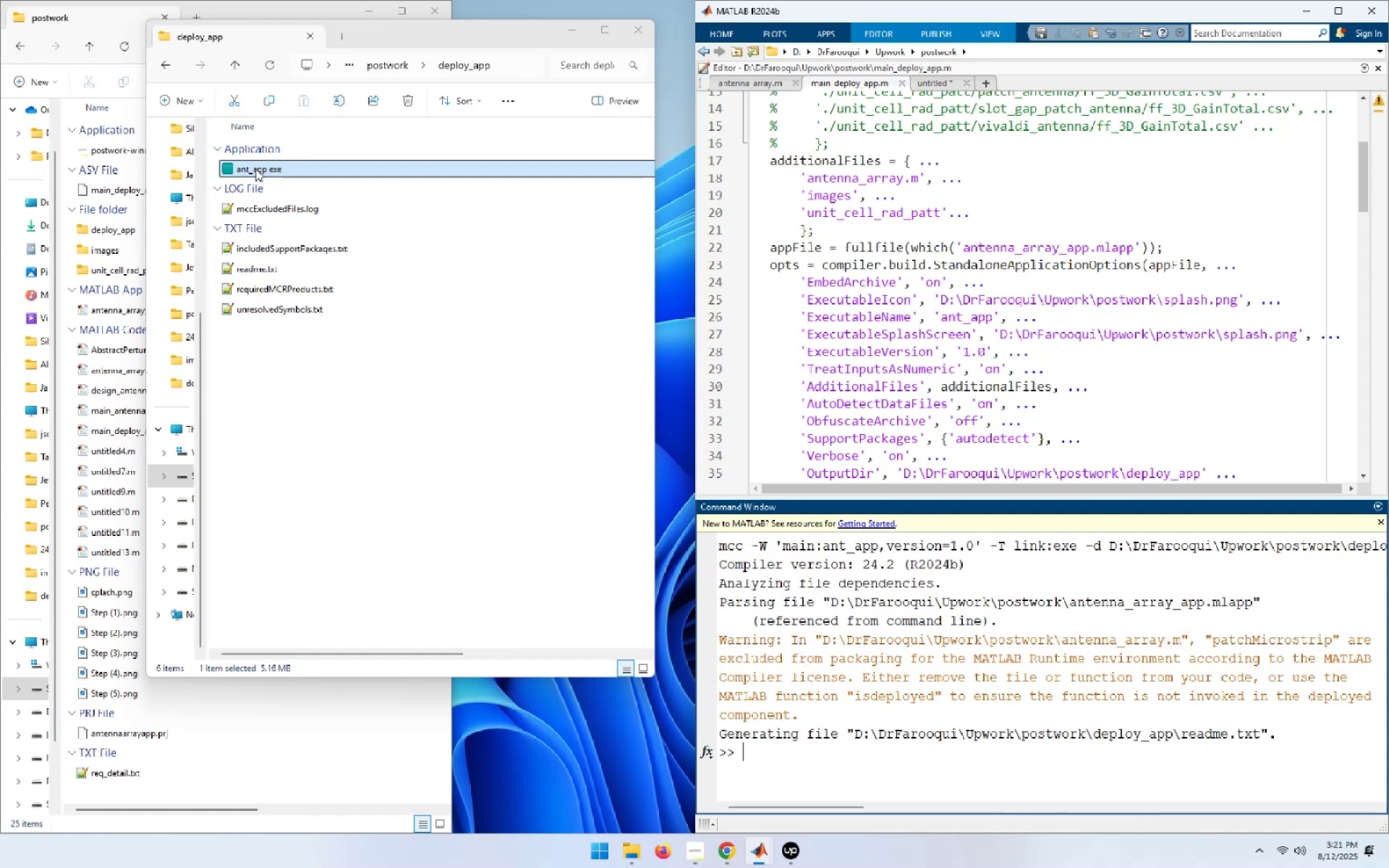 
double_click([257, 171])
 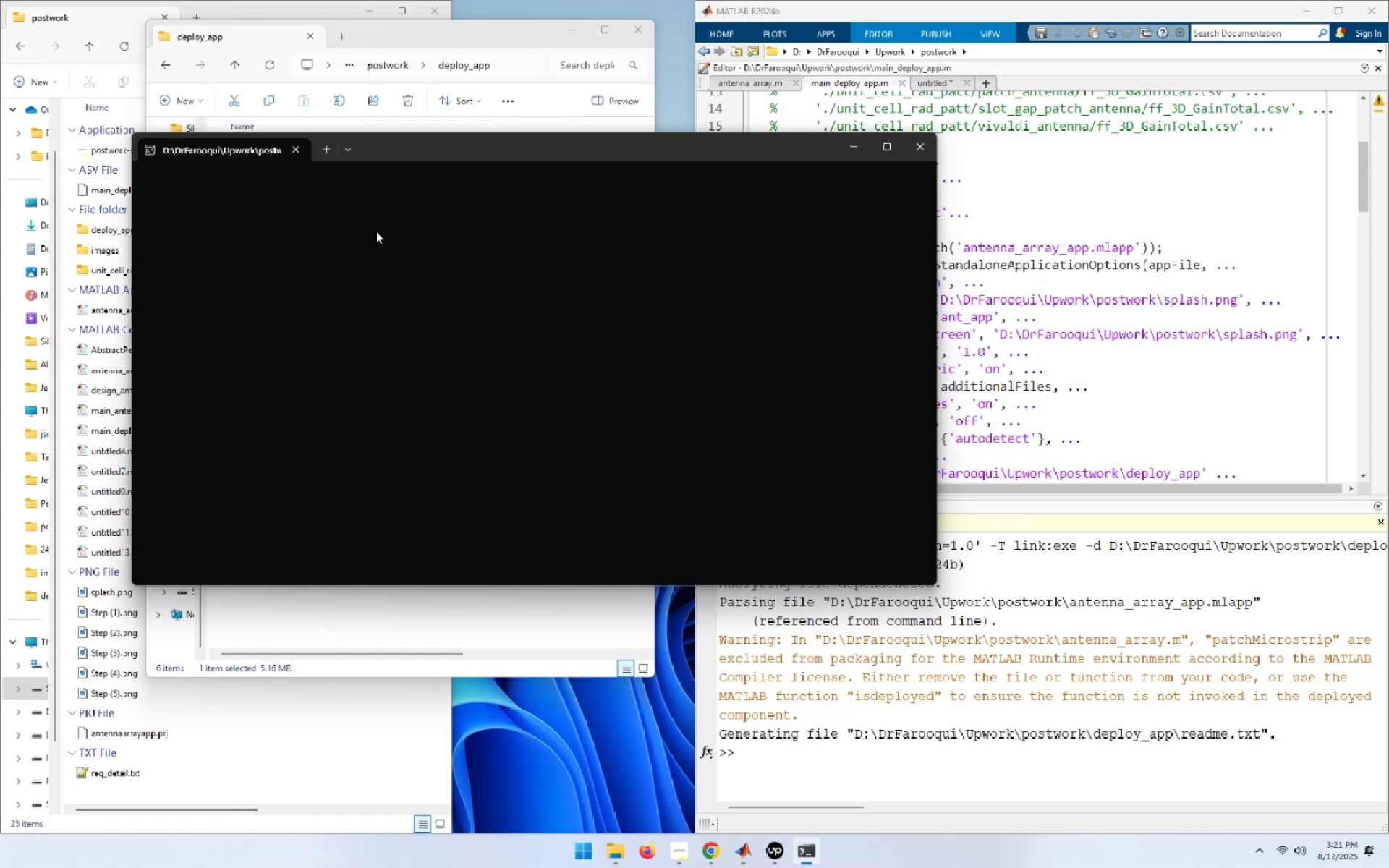 
wait(11.62)
 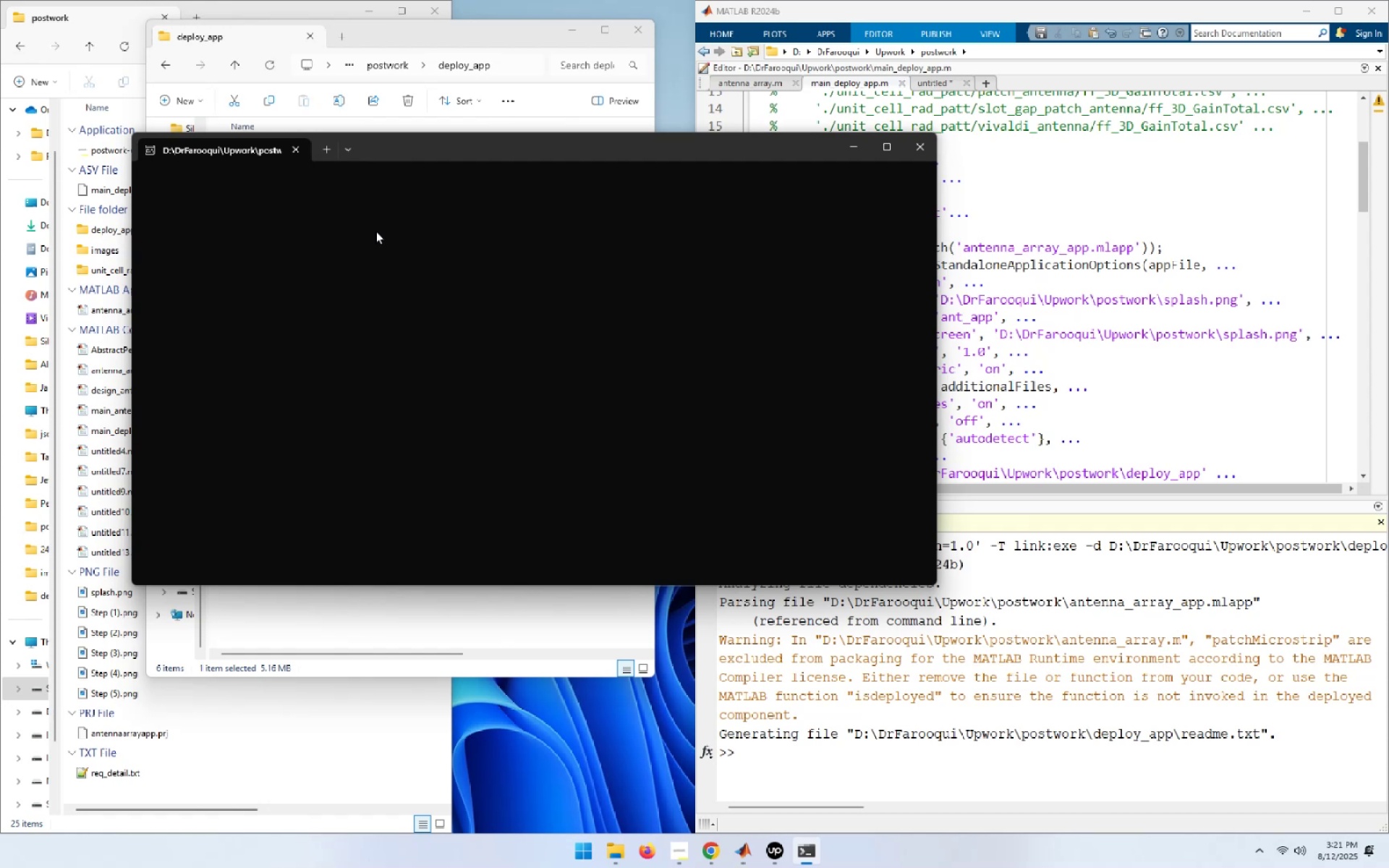 
mouse_move([879, 182])
 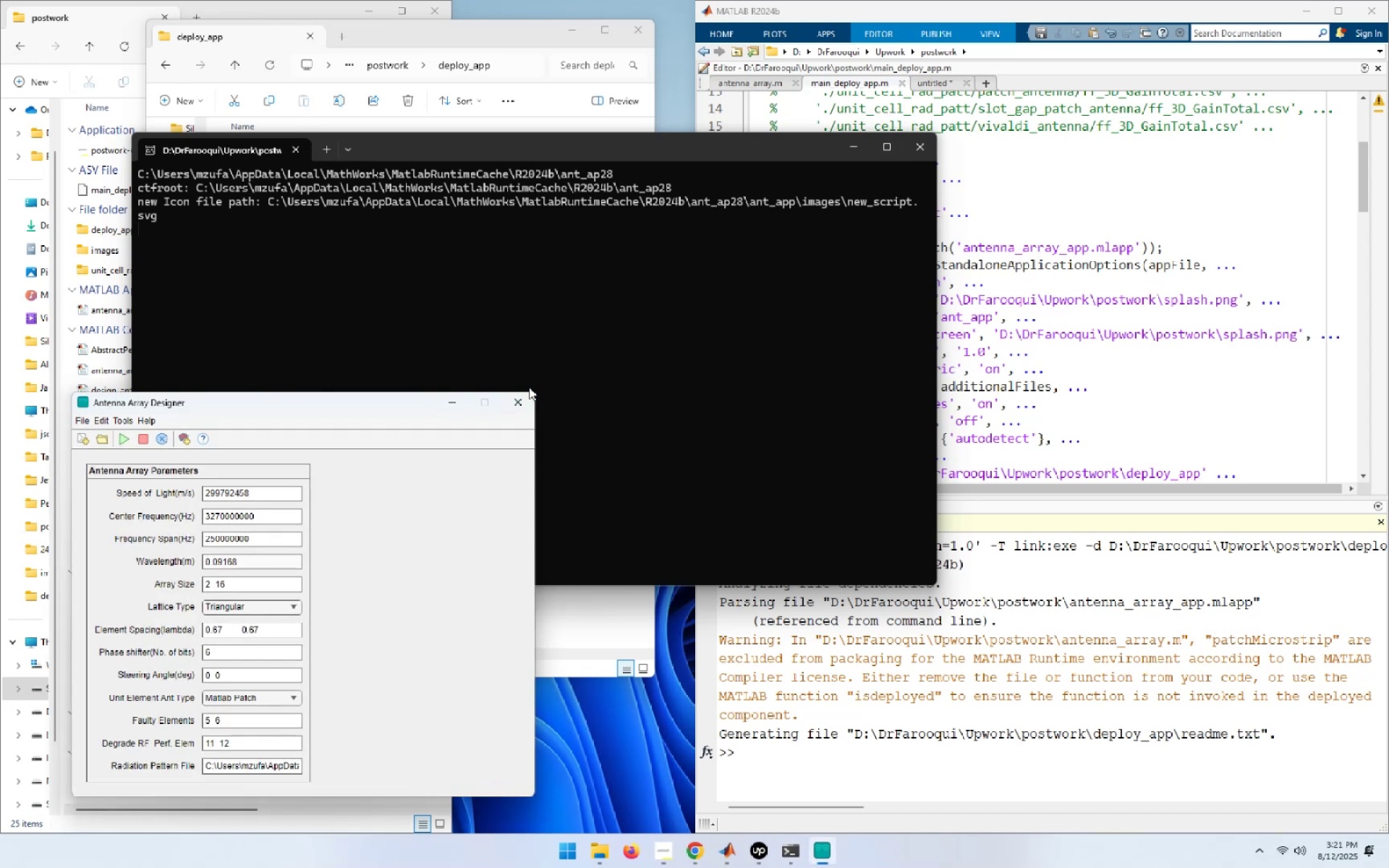 
left_click([527, 398])
 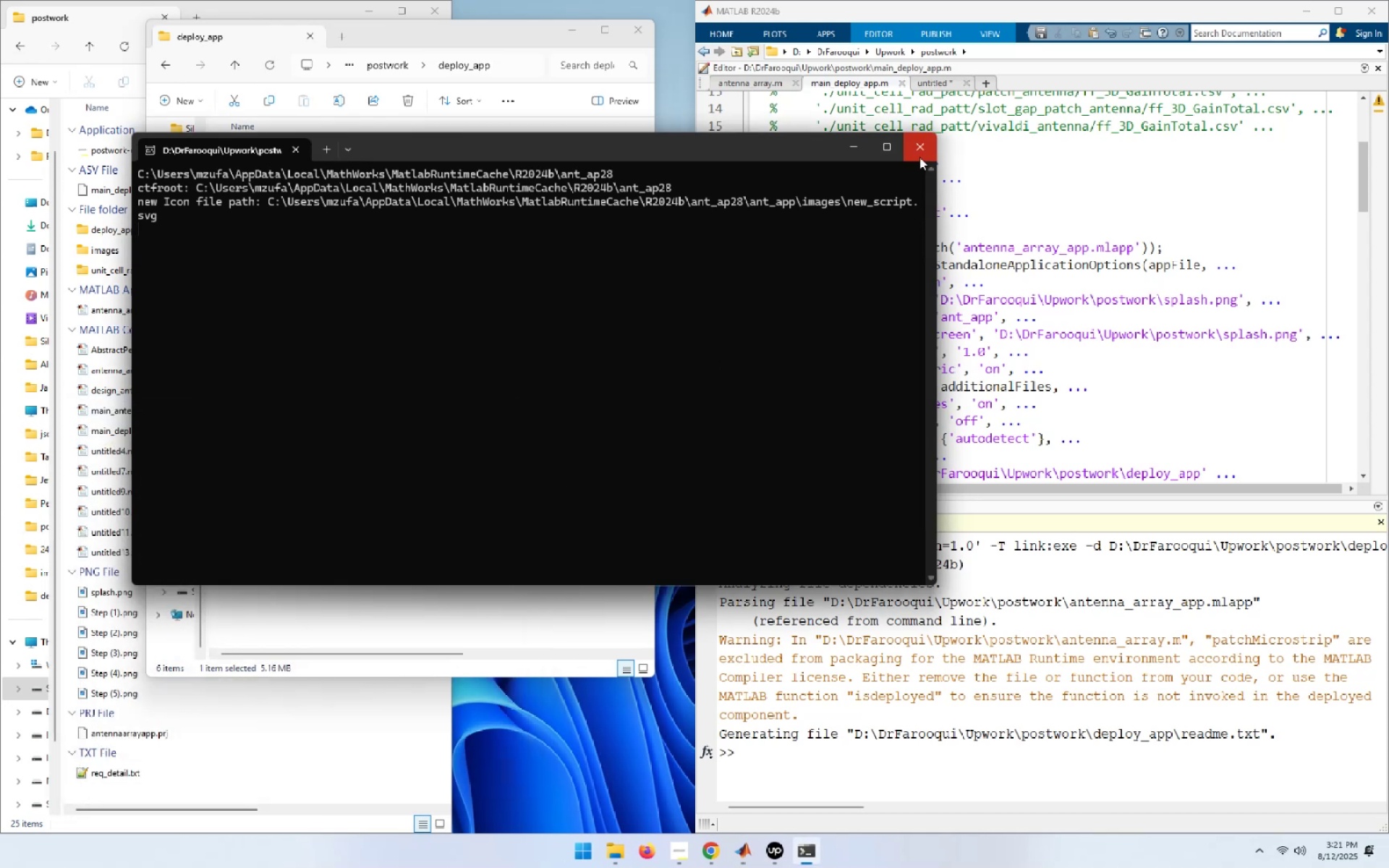 
left_click([923, 148])
 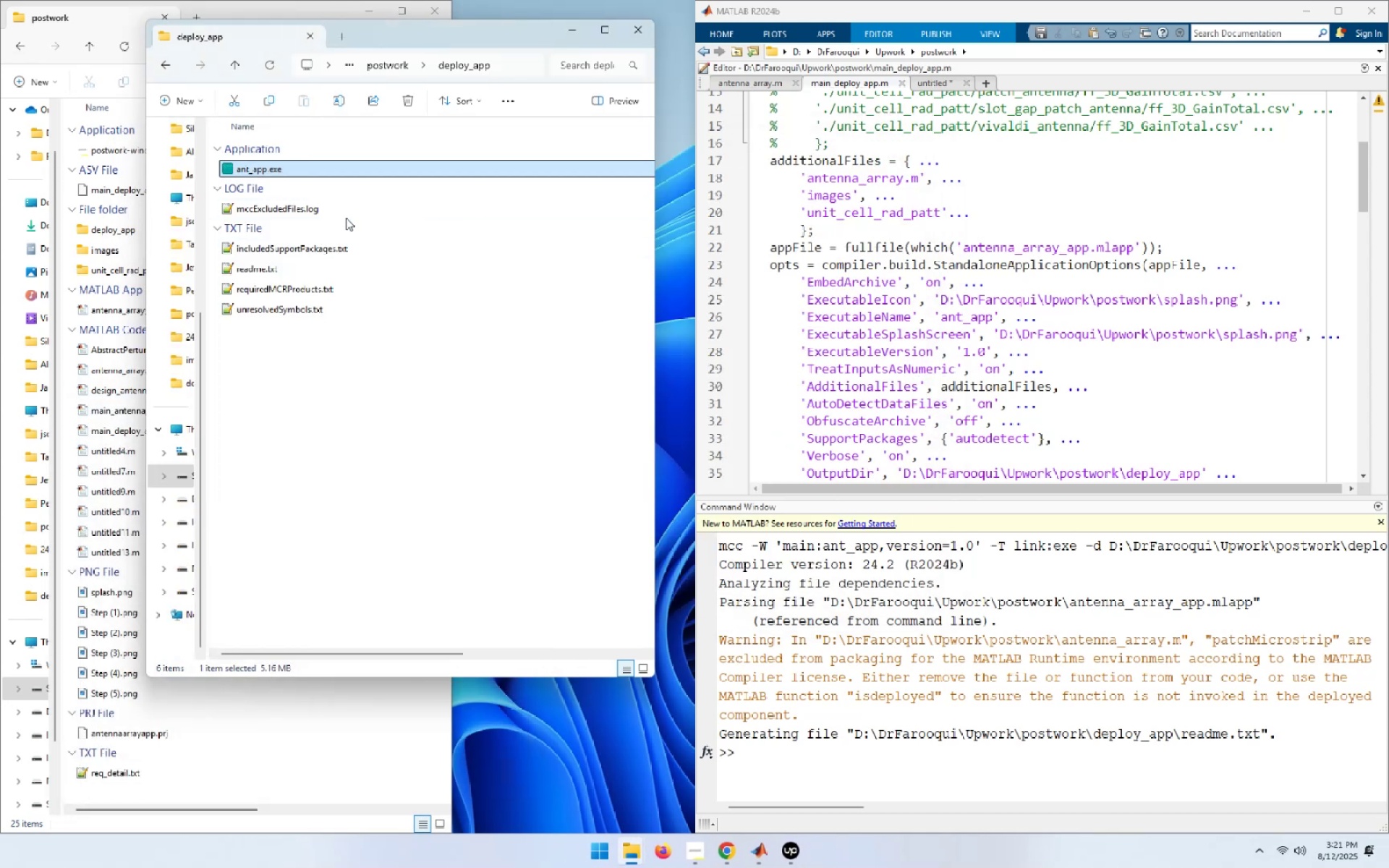 
wait(5.51)
 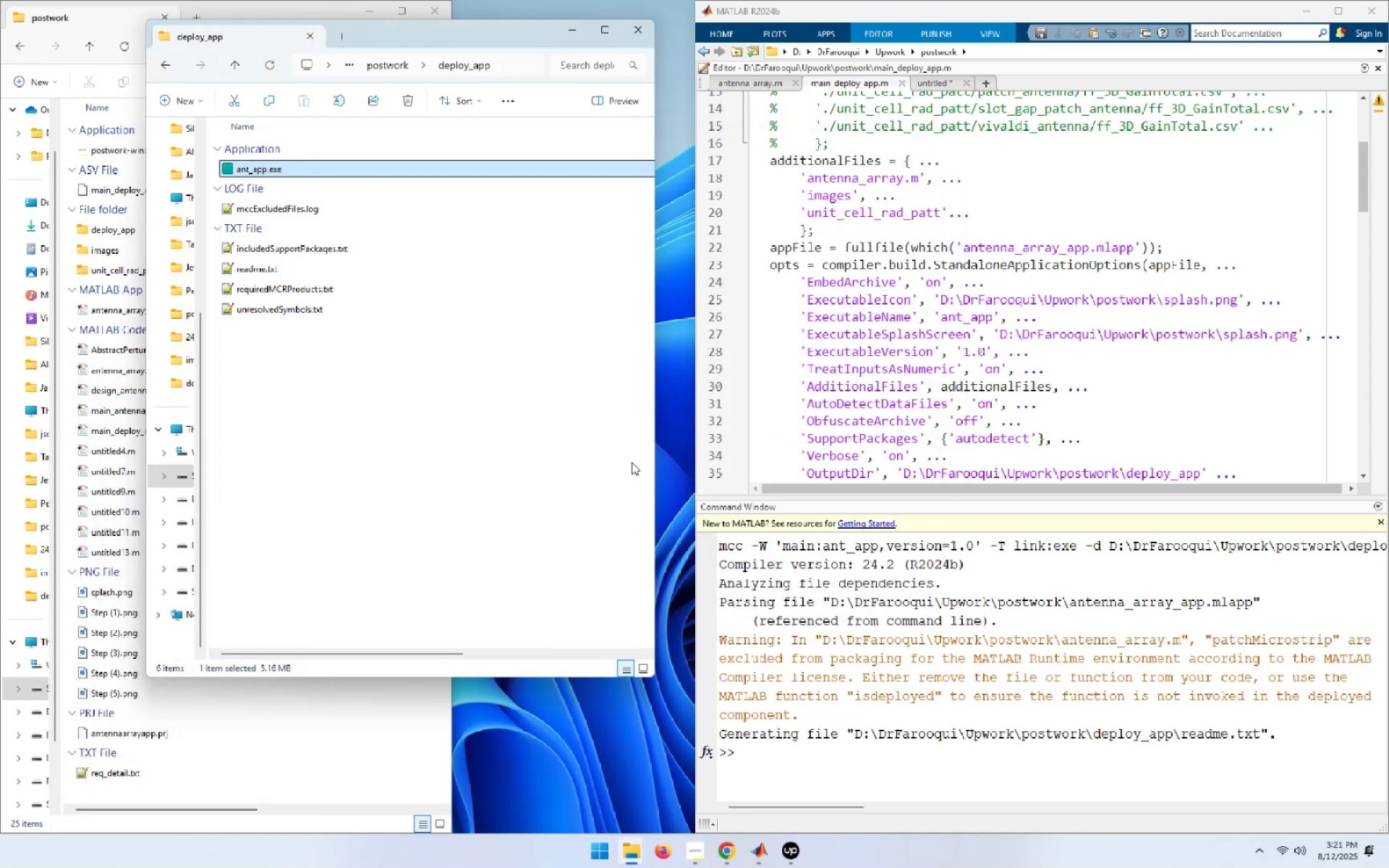 
left_click([375, 62])
 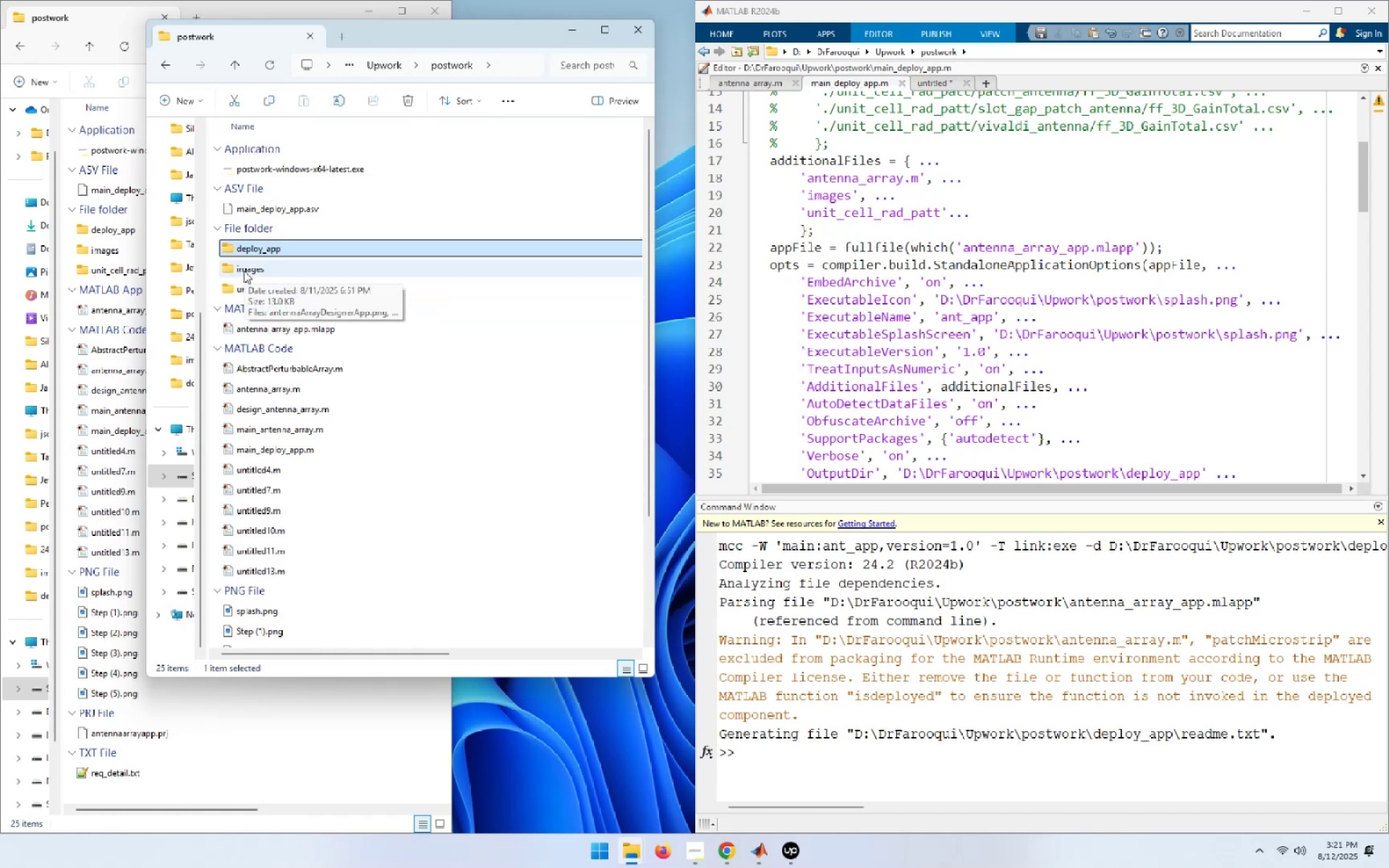 
wait(7.0)
 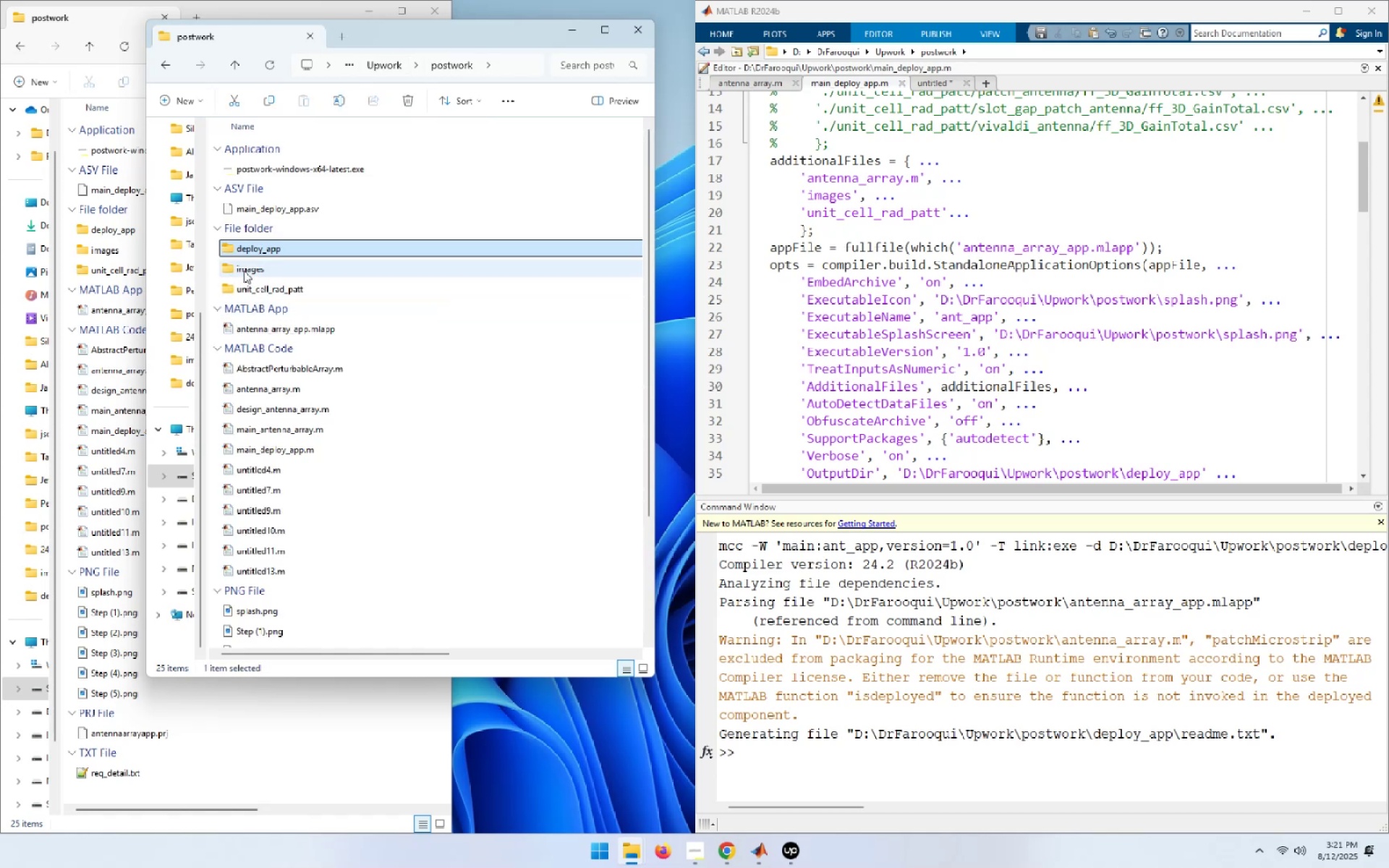 
double_click([244, 271])
 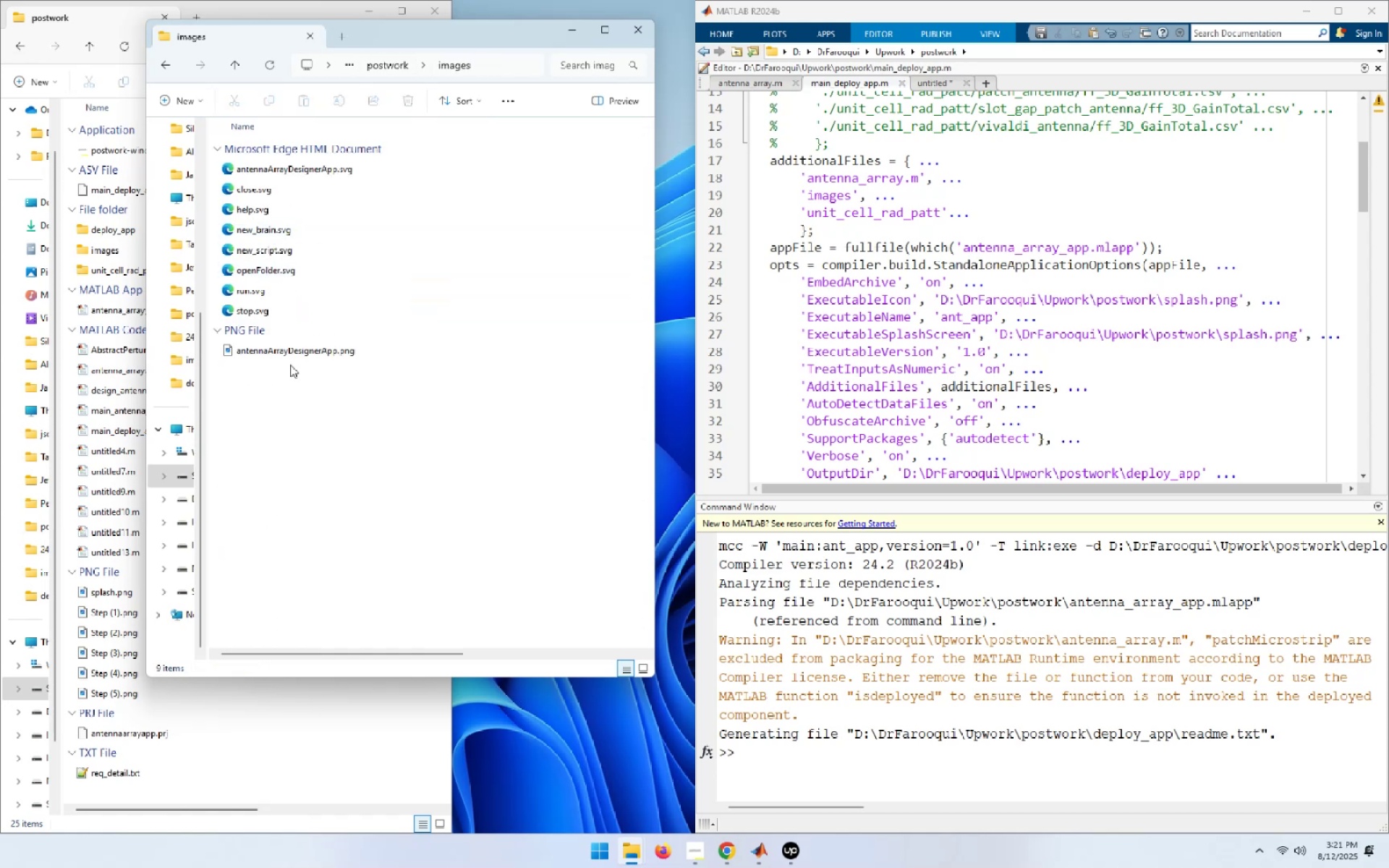 
left_click([292, 352])
 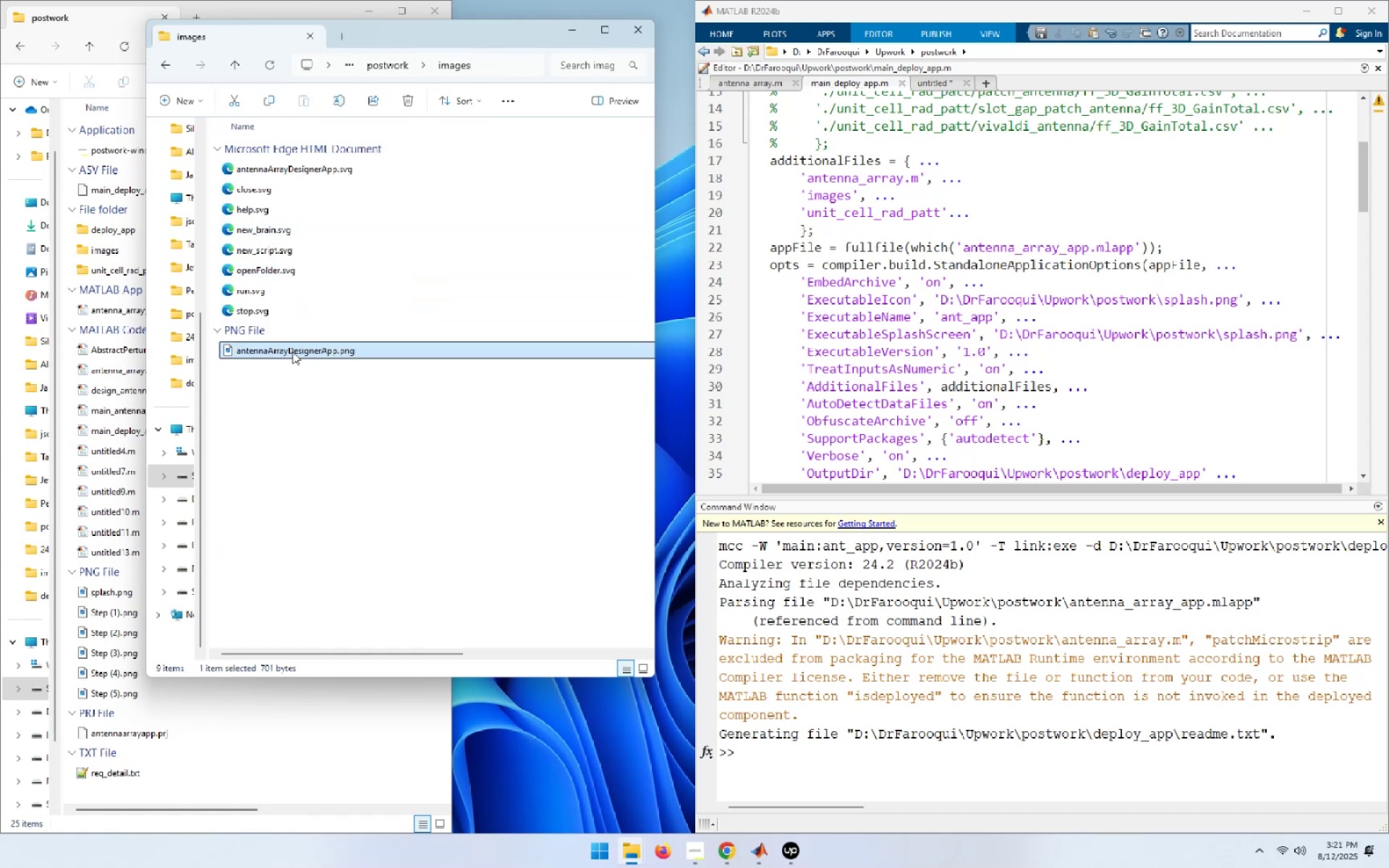 
key(F2)
 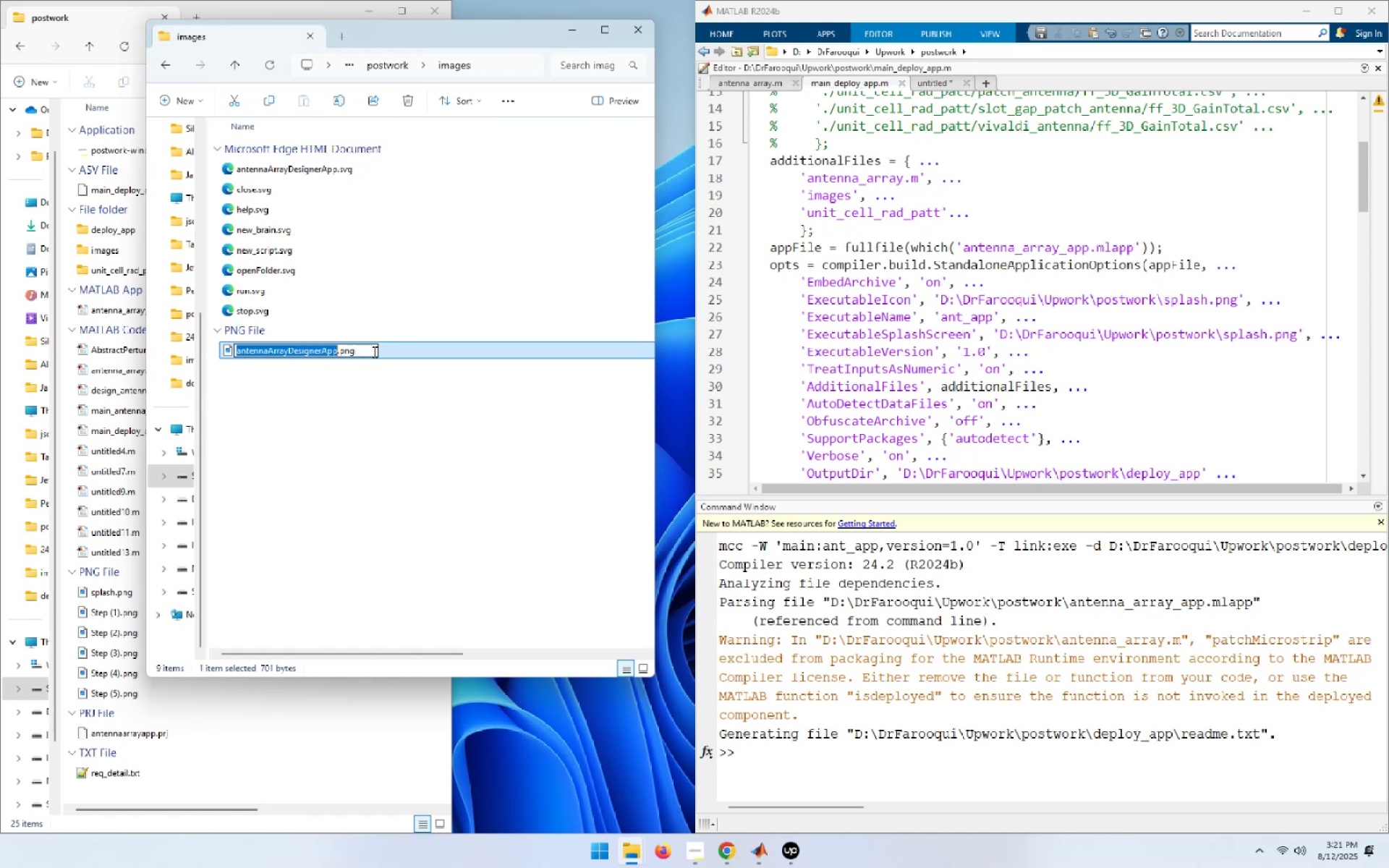 
left_click_drag(start_coordinate=[373, 352], to_coordinate=[197, 349])
 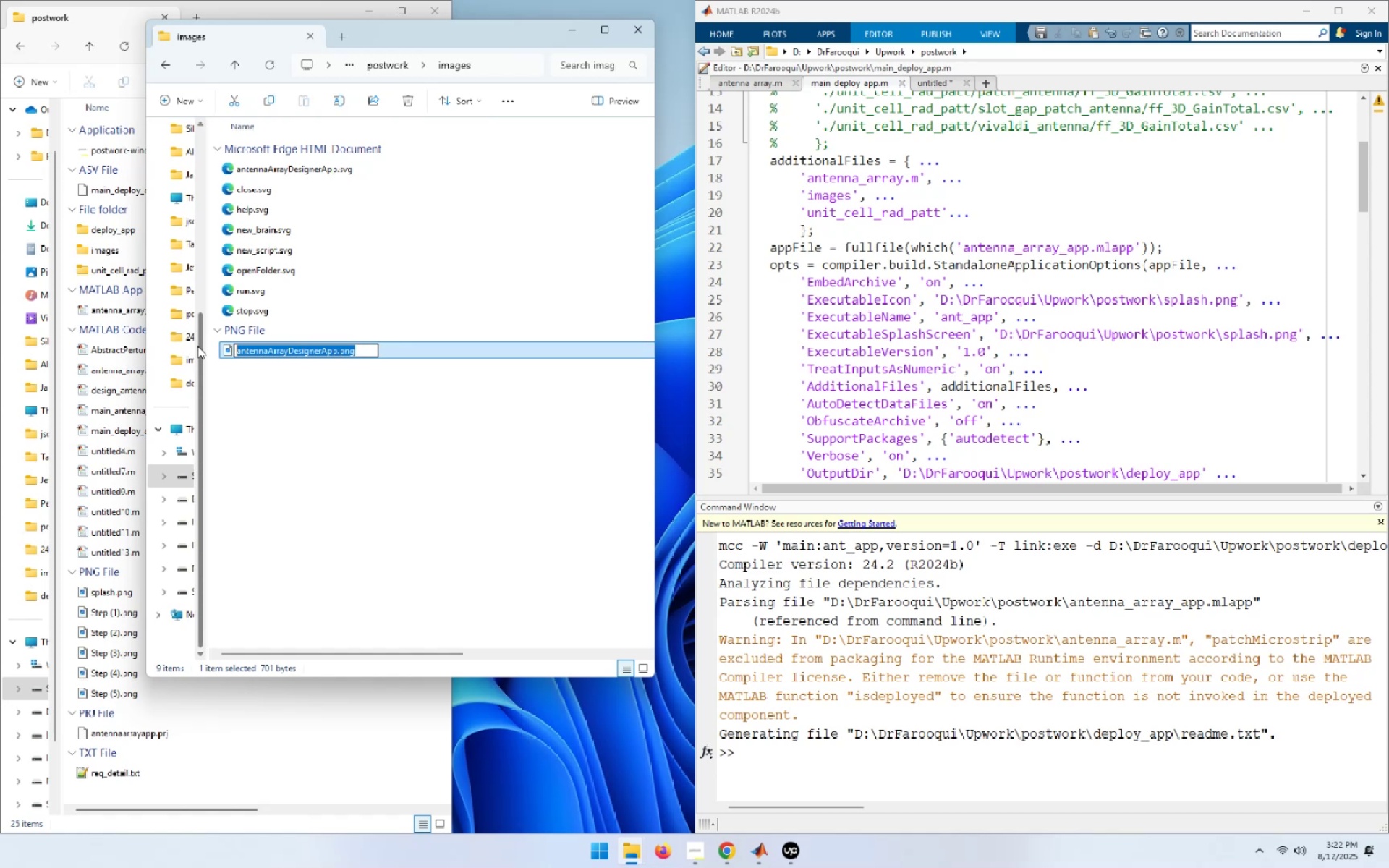 
key(Control+C)
 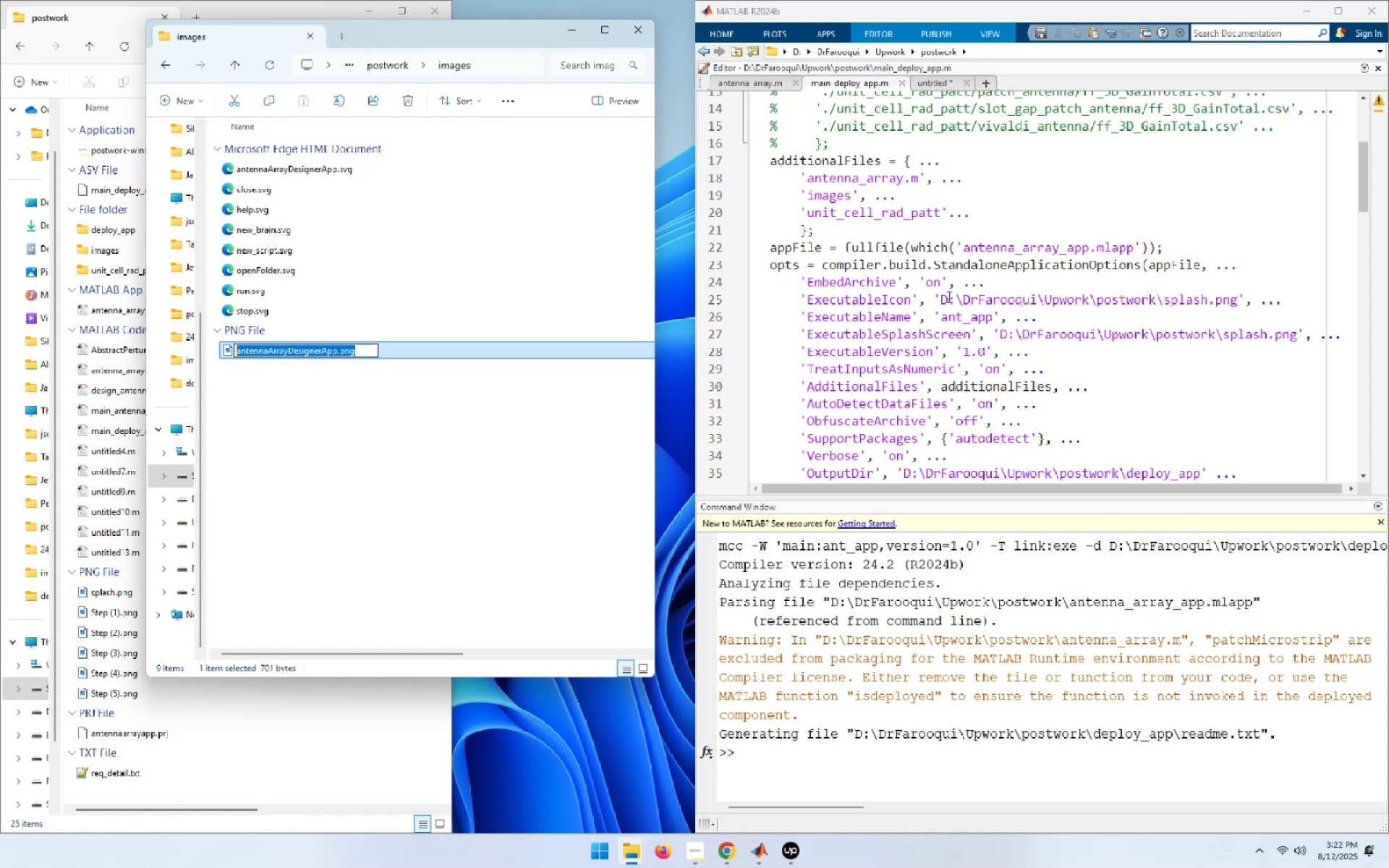 
left_click_drag(start_coordinate=[940, 299], to_coordinate=[1235, 302])
 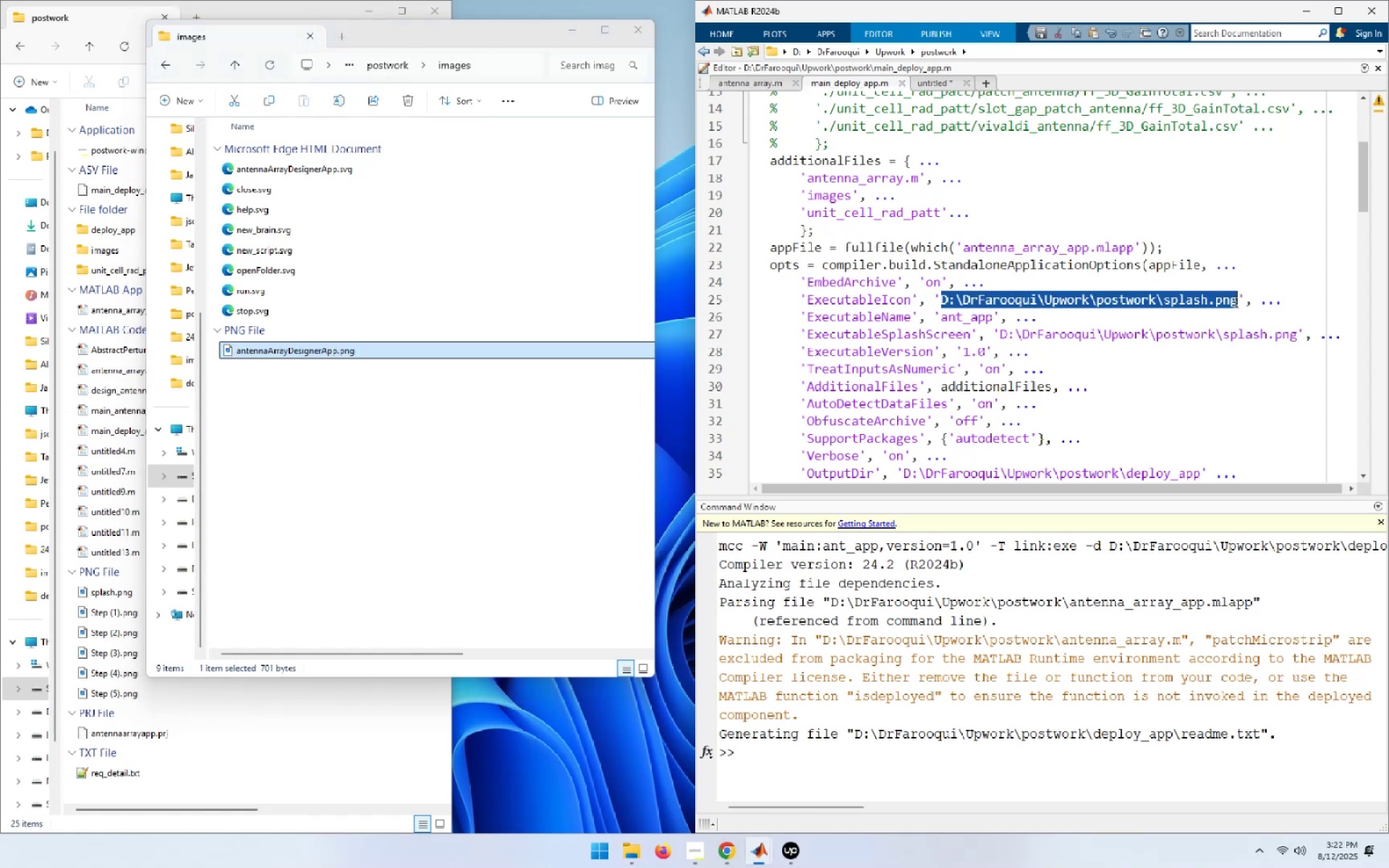 
key(Control+V)
 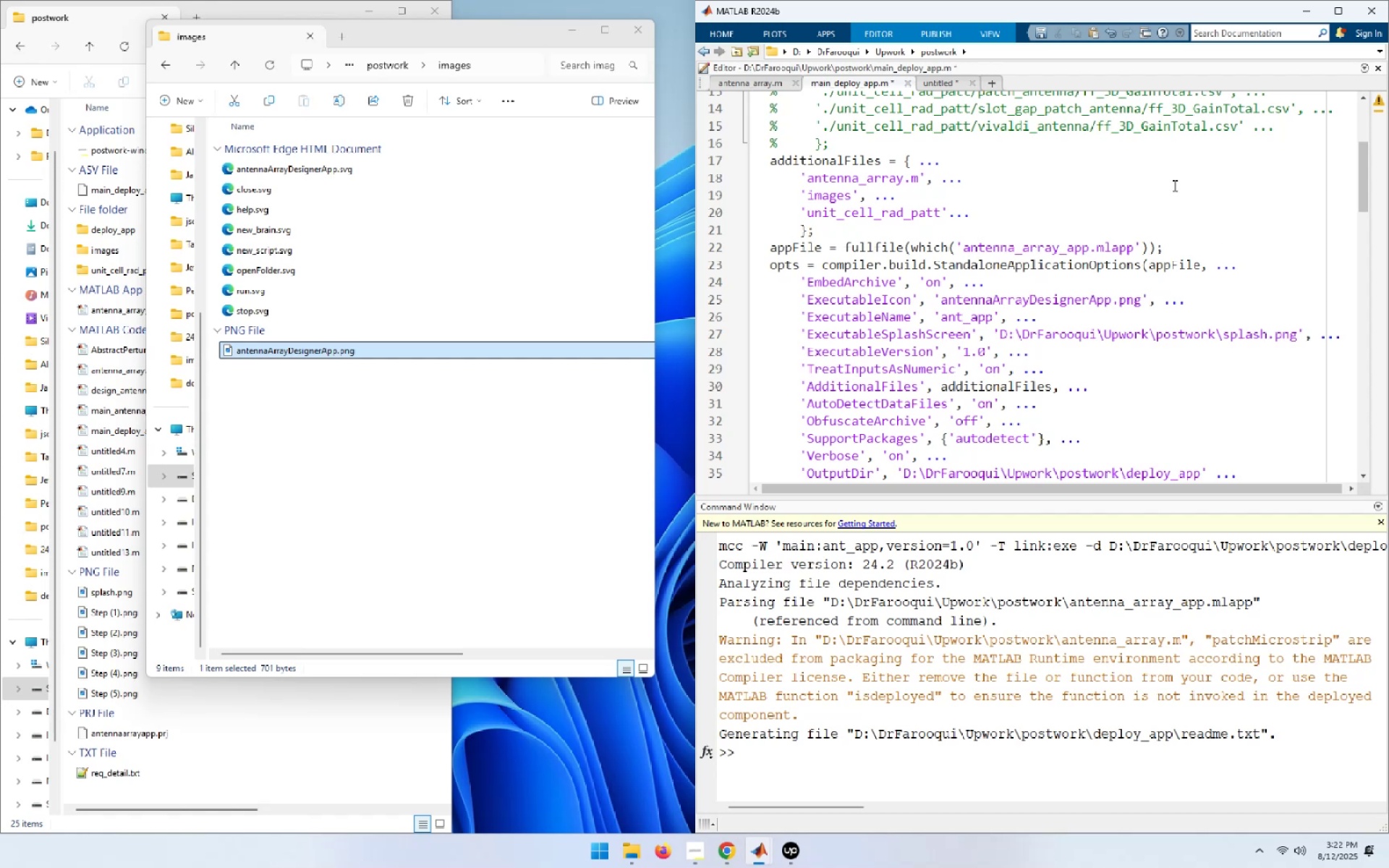 
left_click([390, 71])
 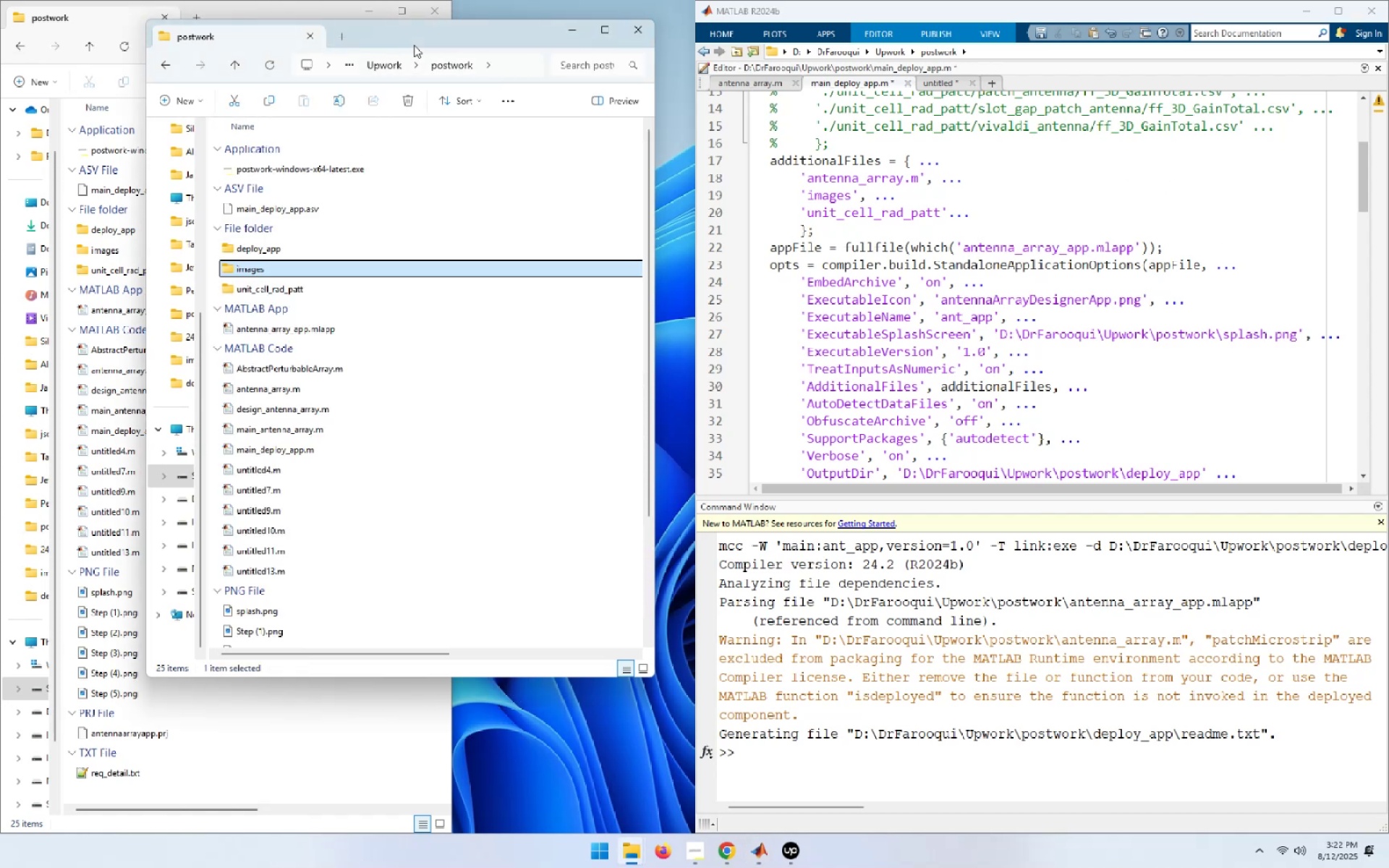 
key(F2)
 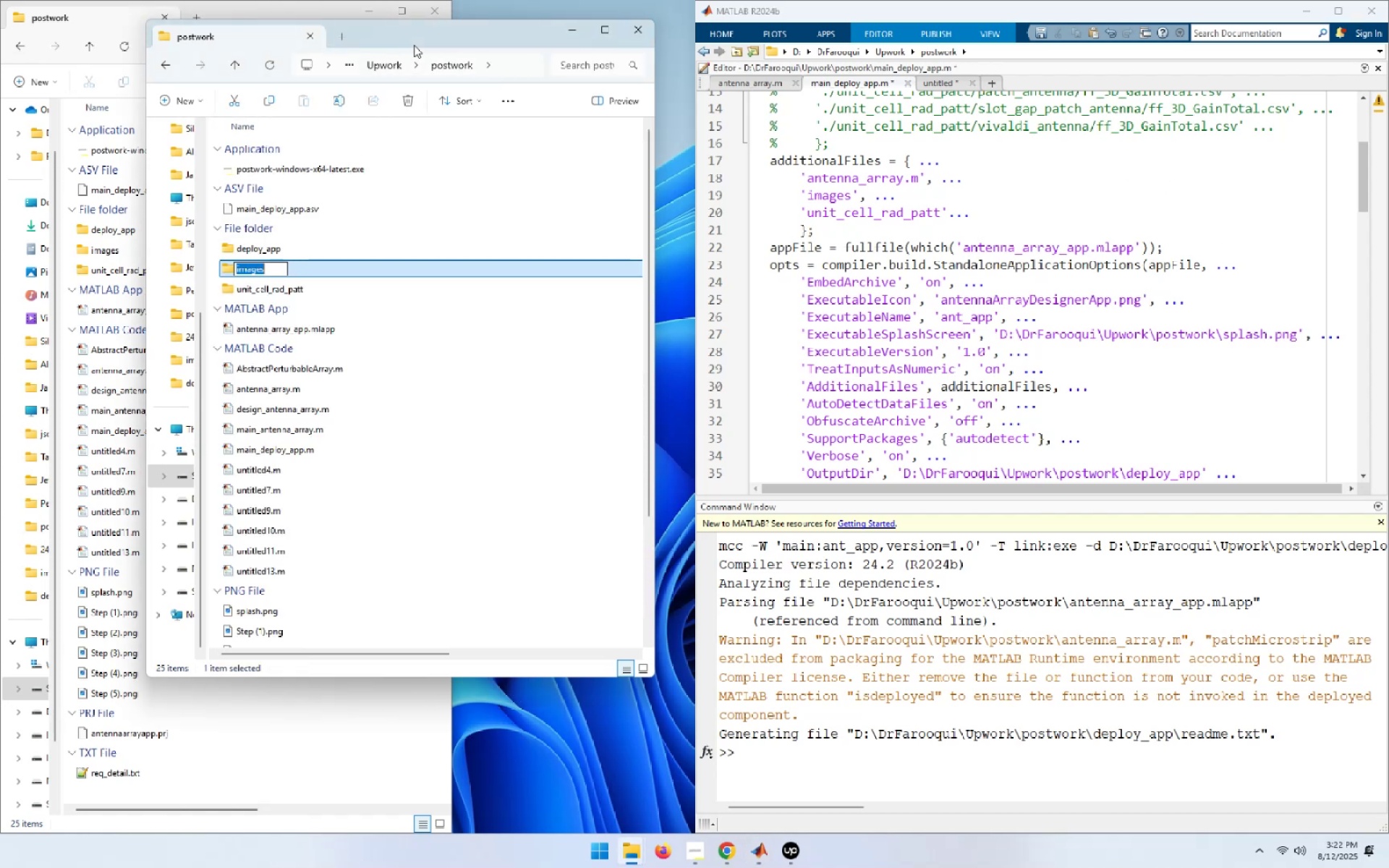 
key(Control+C)
 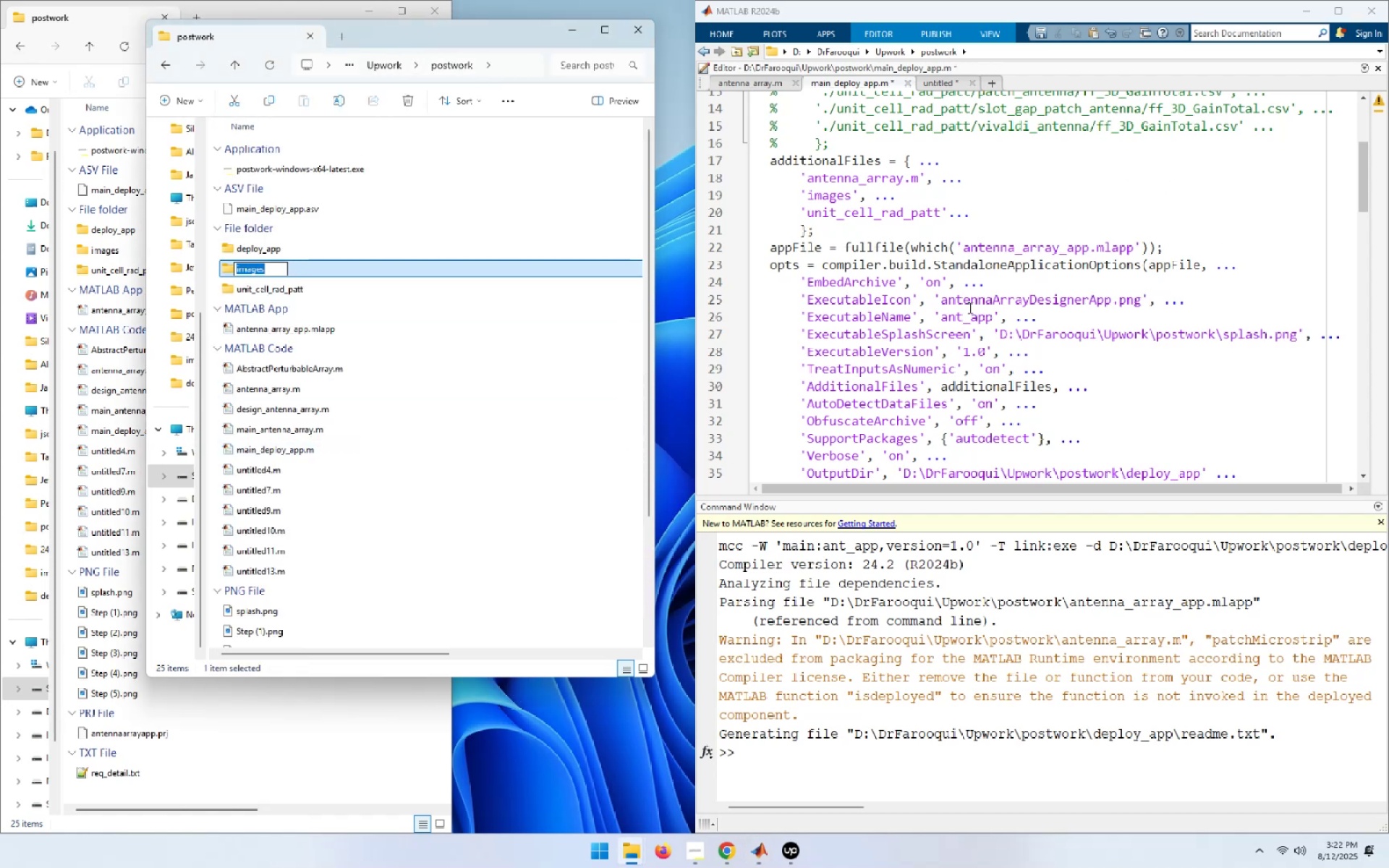 
left_click([940, 299])
 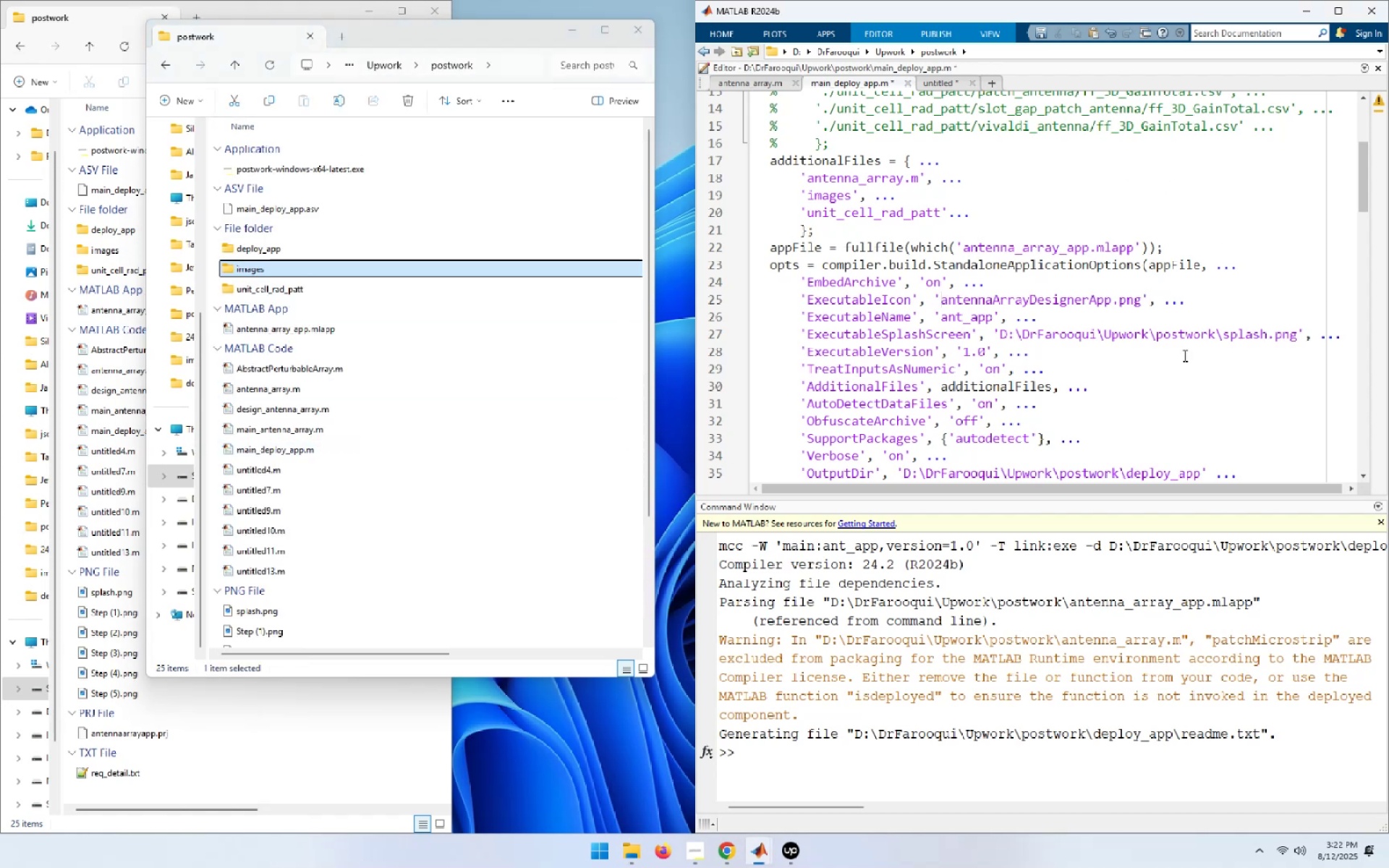 
key(Period)
 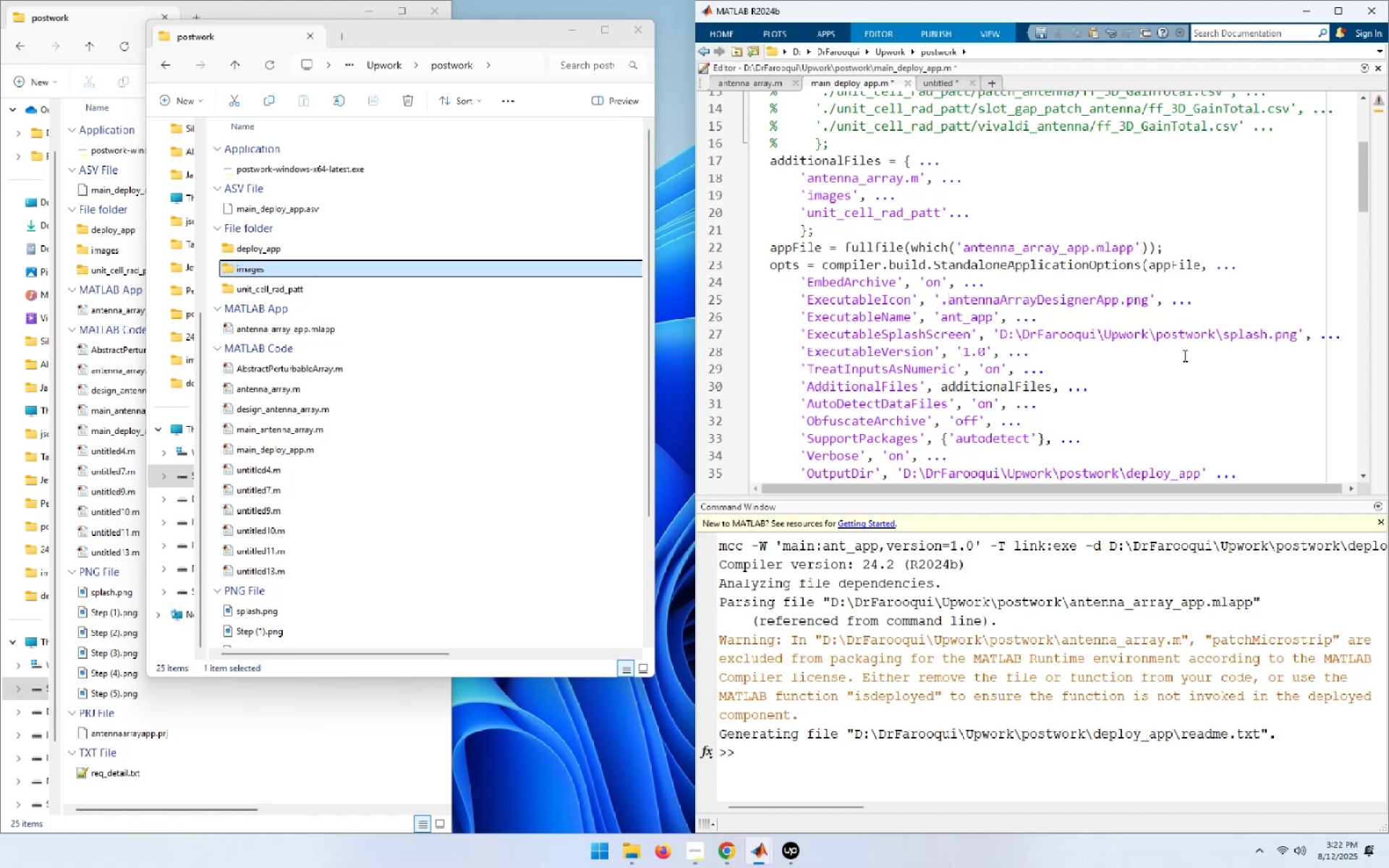 
key(Slash)
 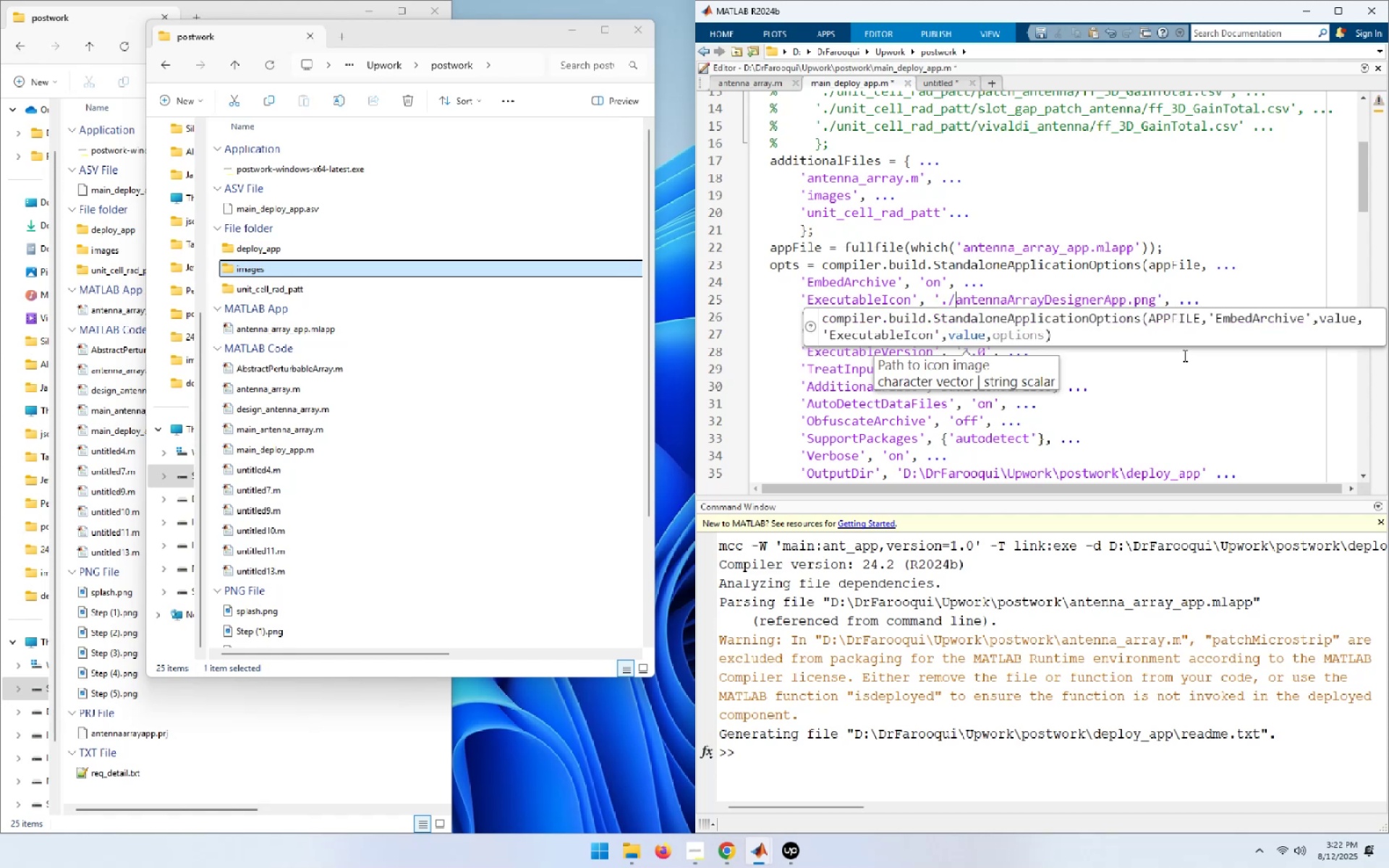 
key(Control+ControlLeft)
 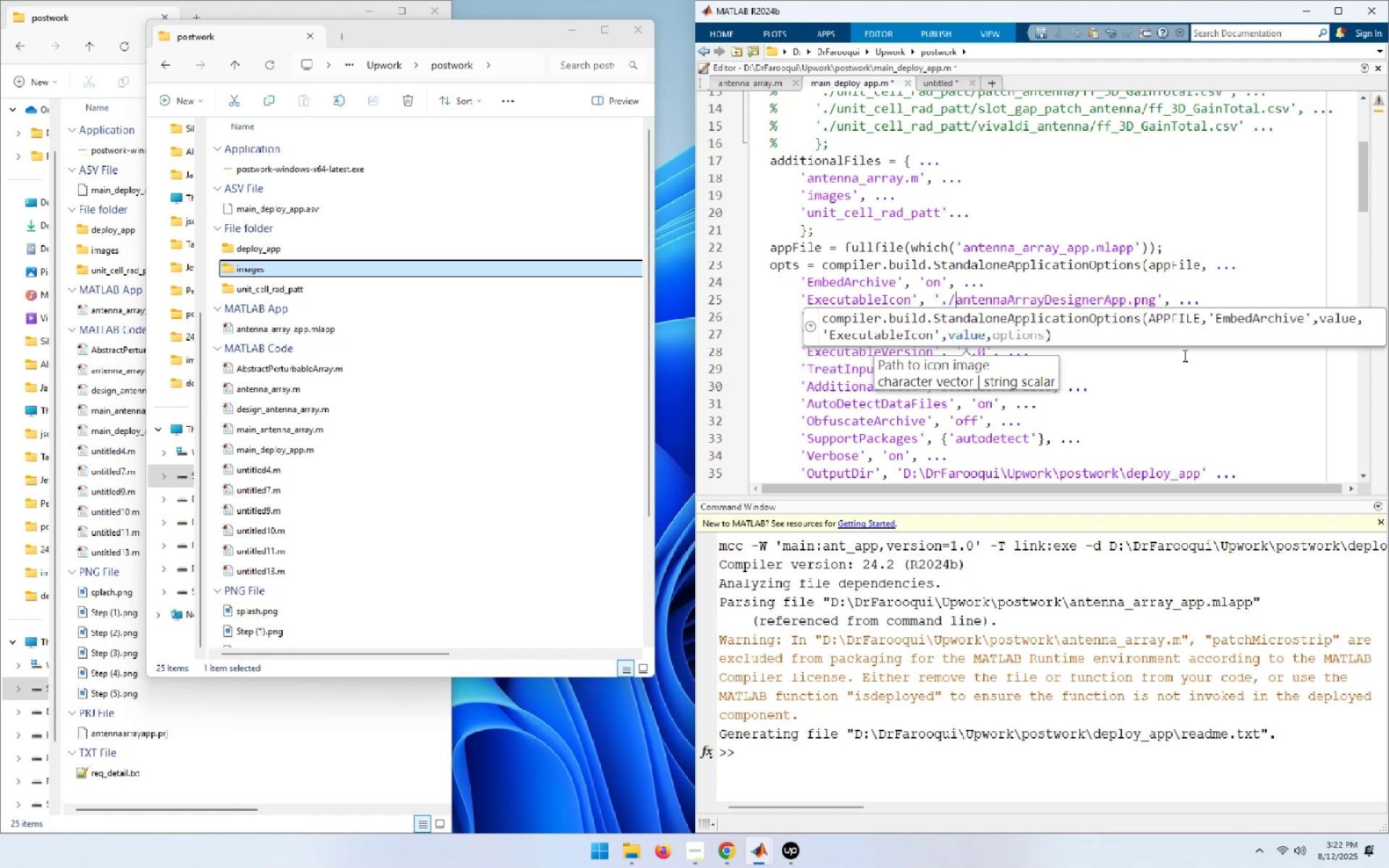 
key(Control+V)
 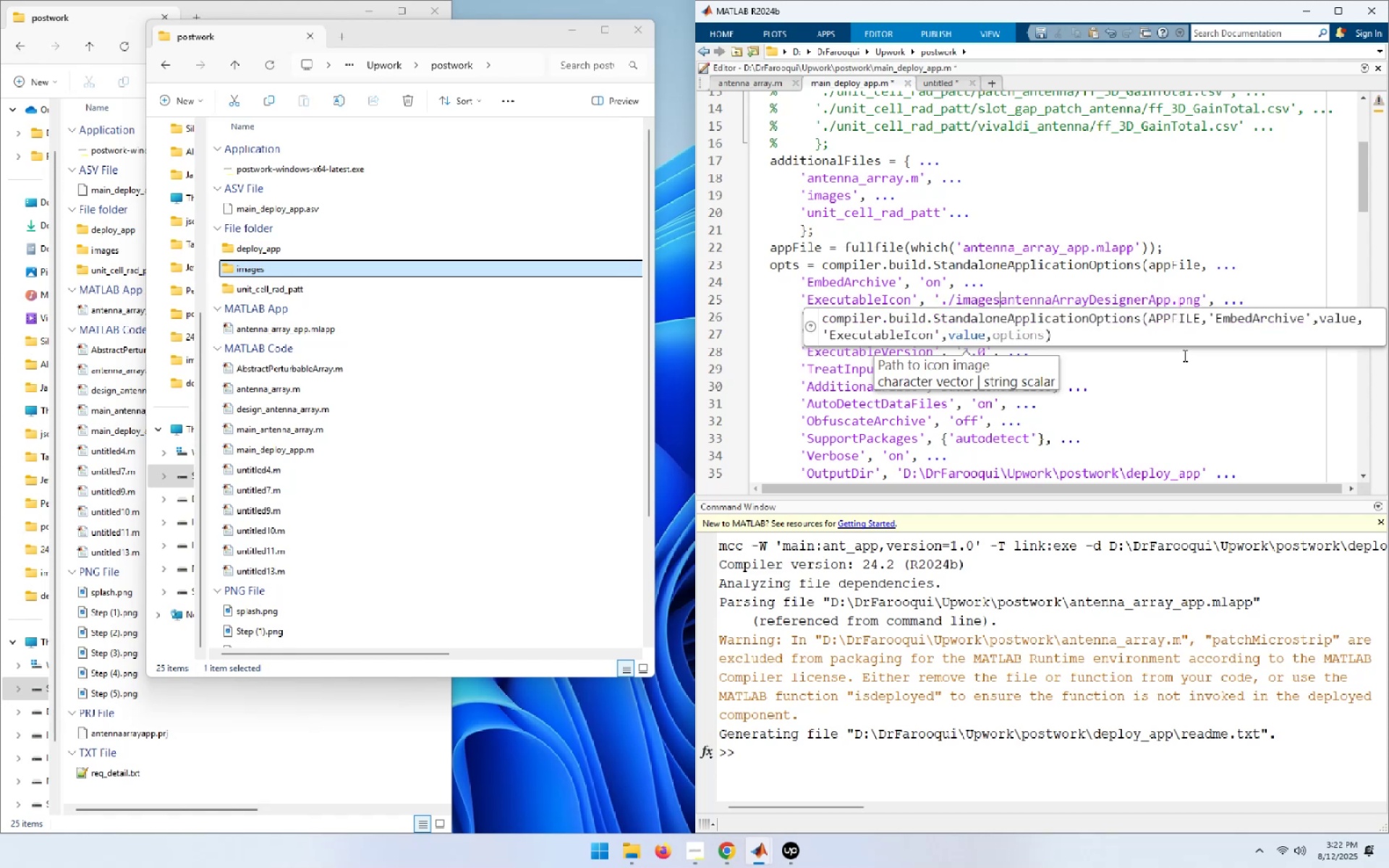 
key(Slash)
 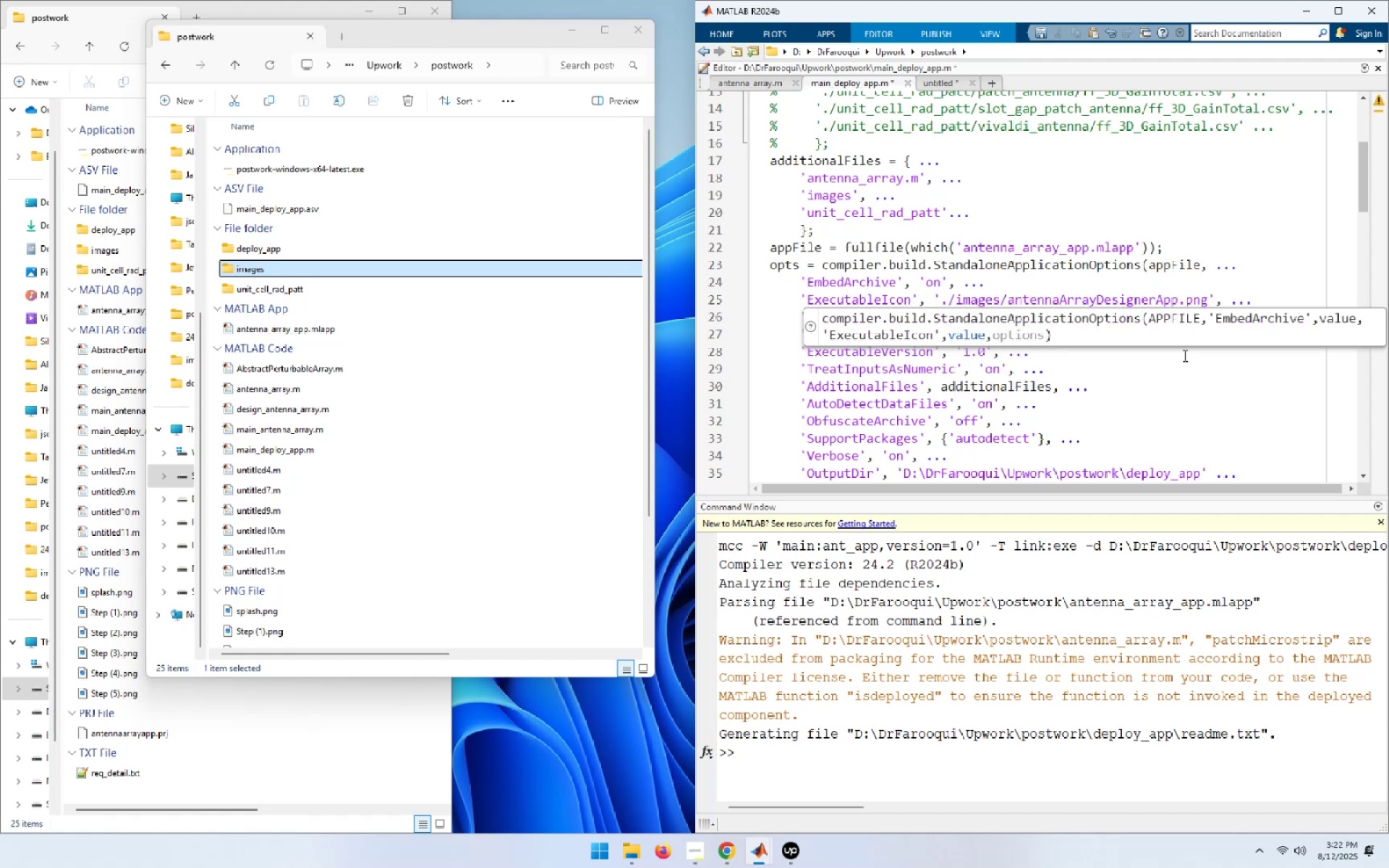 
hold_key(key=ArrowLeft, duration=0.74)
 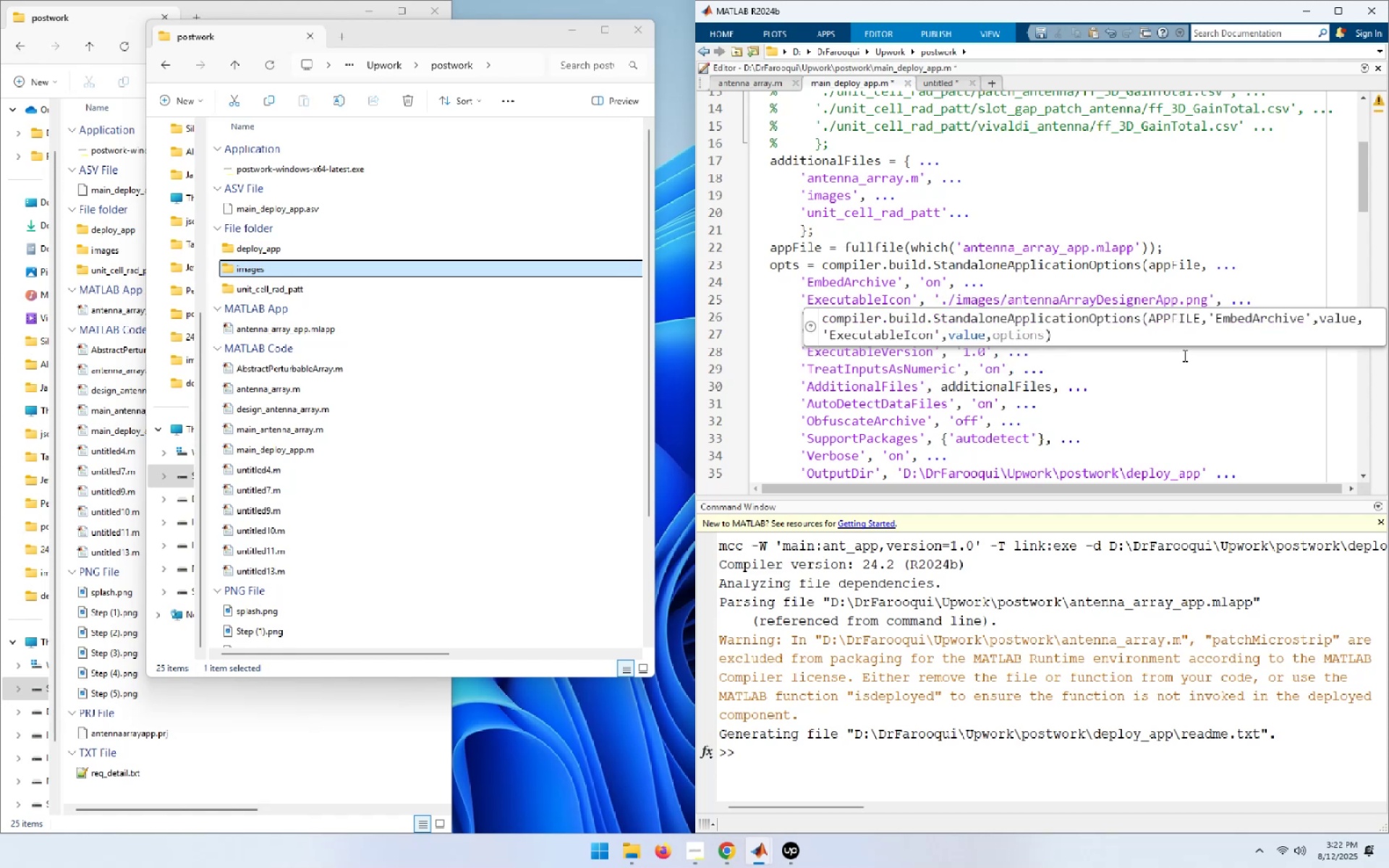 
key(Escape)
 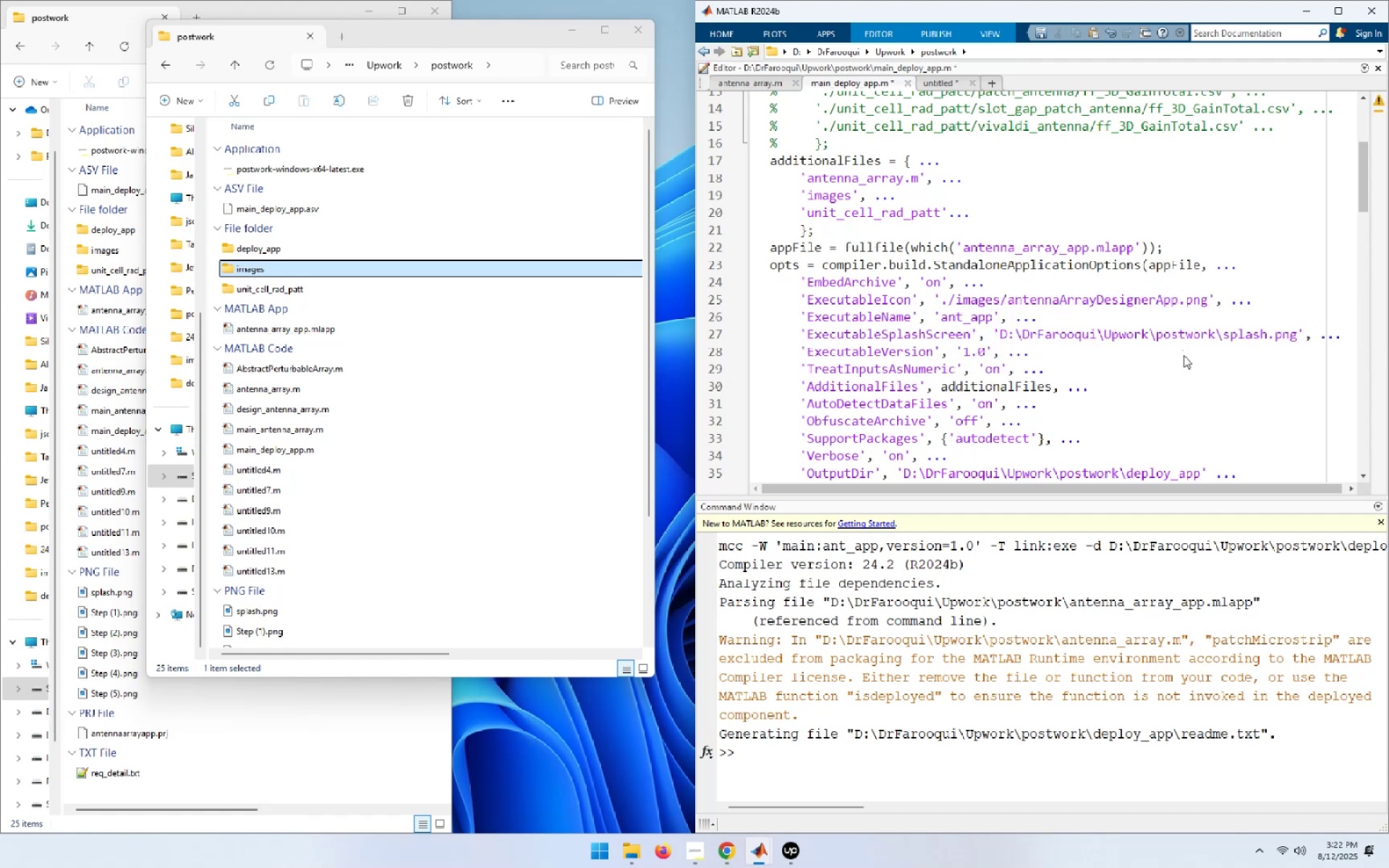 
wait(5.23)
 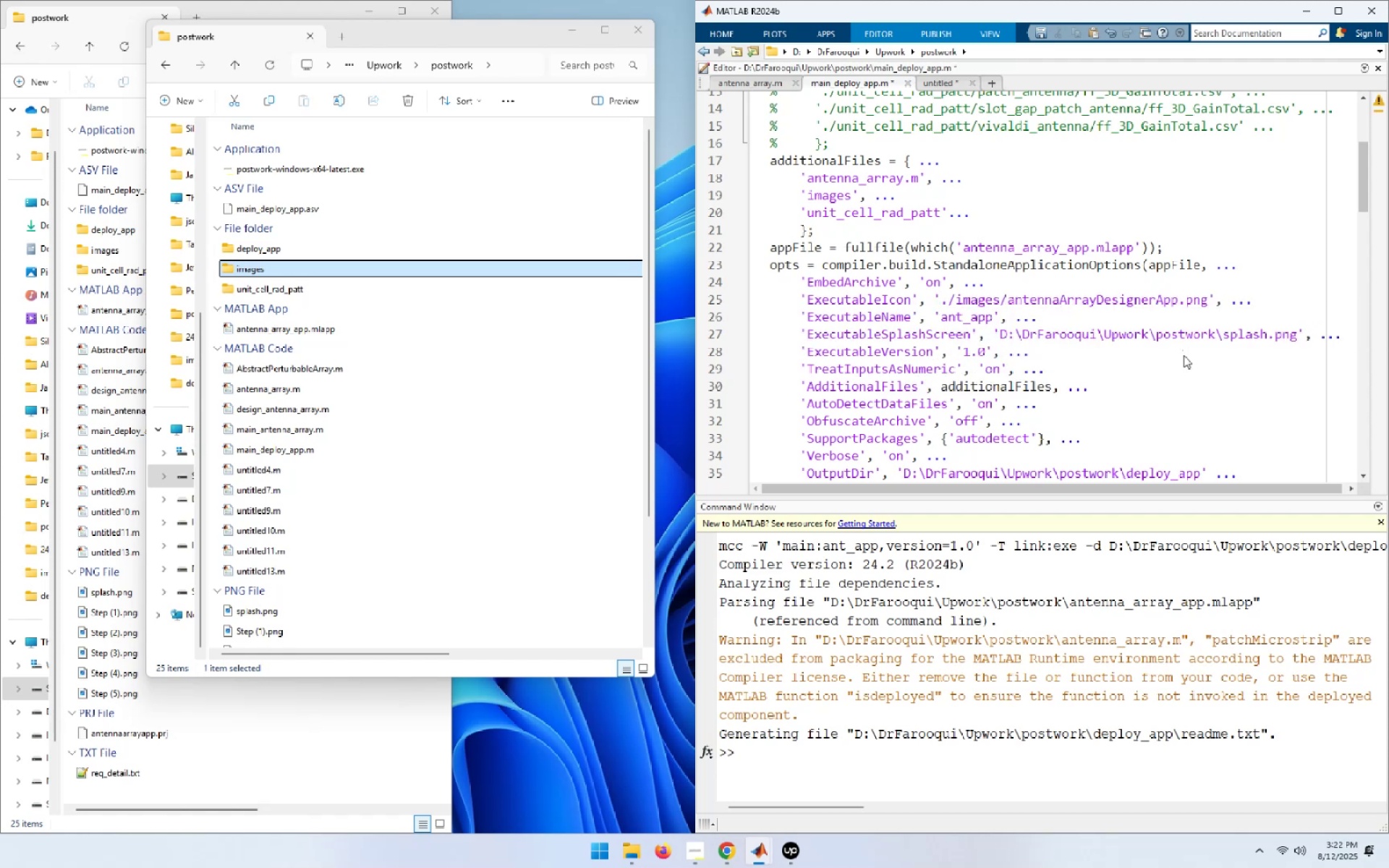 
key(ArrowUp)
 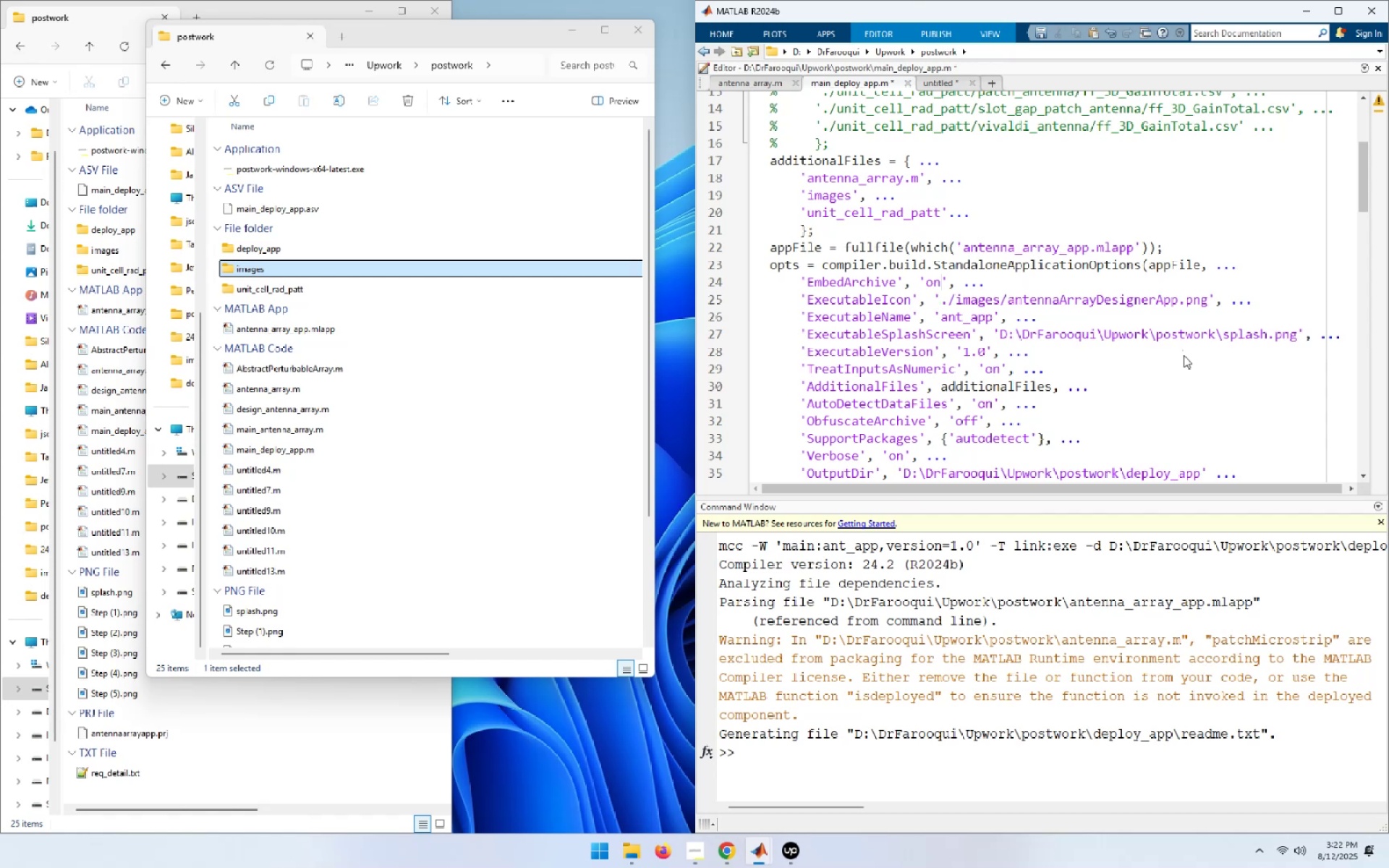 
key(ArrowUp)
 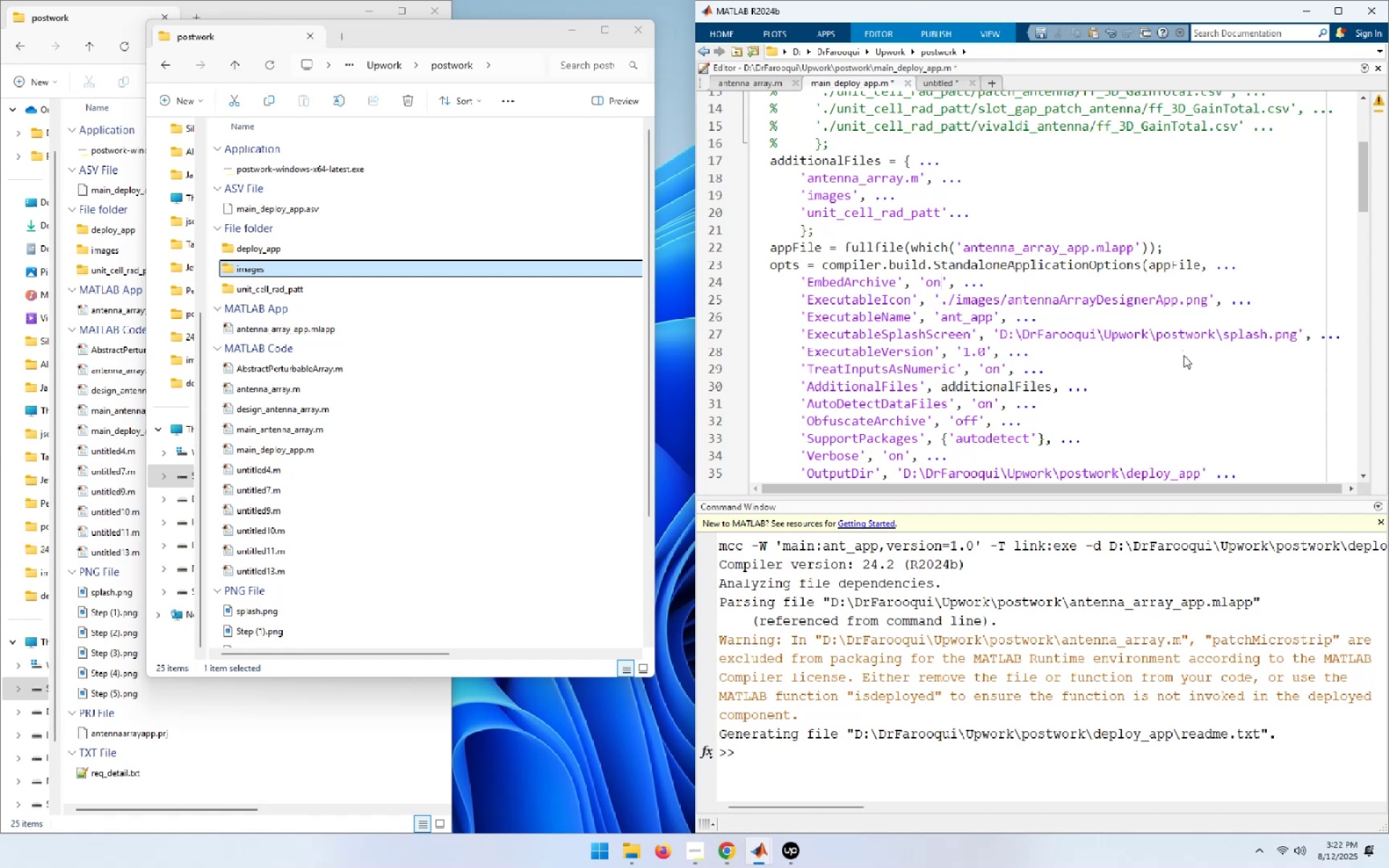 
key(ArrowUp)
 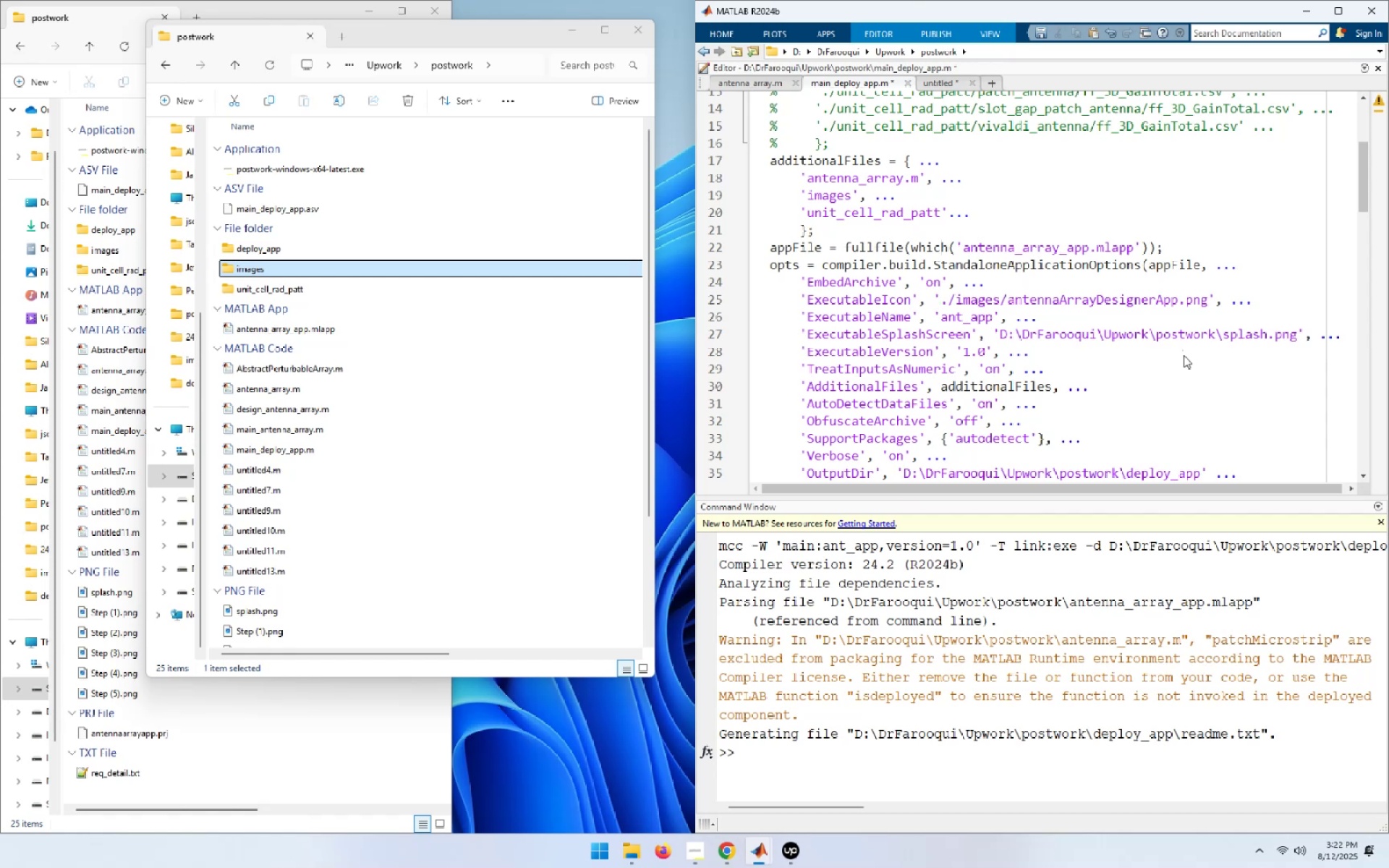 
key(ArrowUp)
 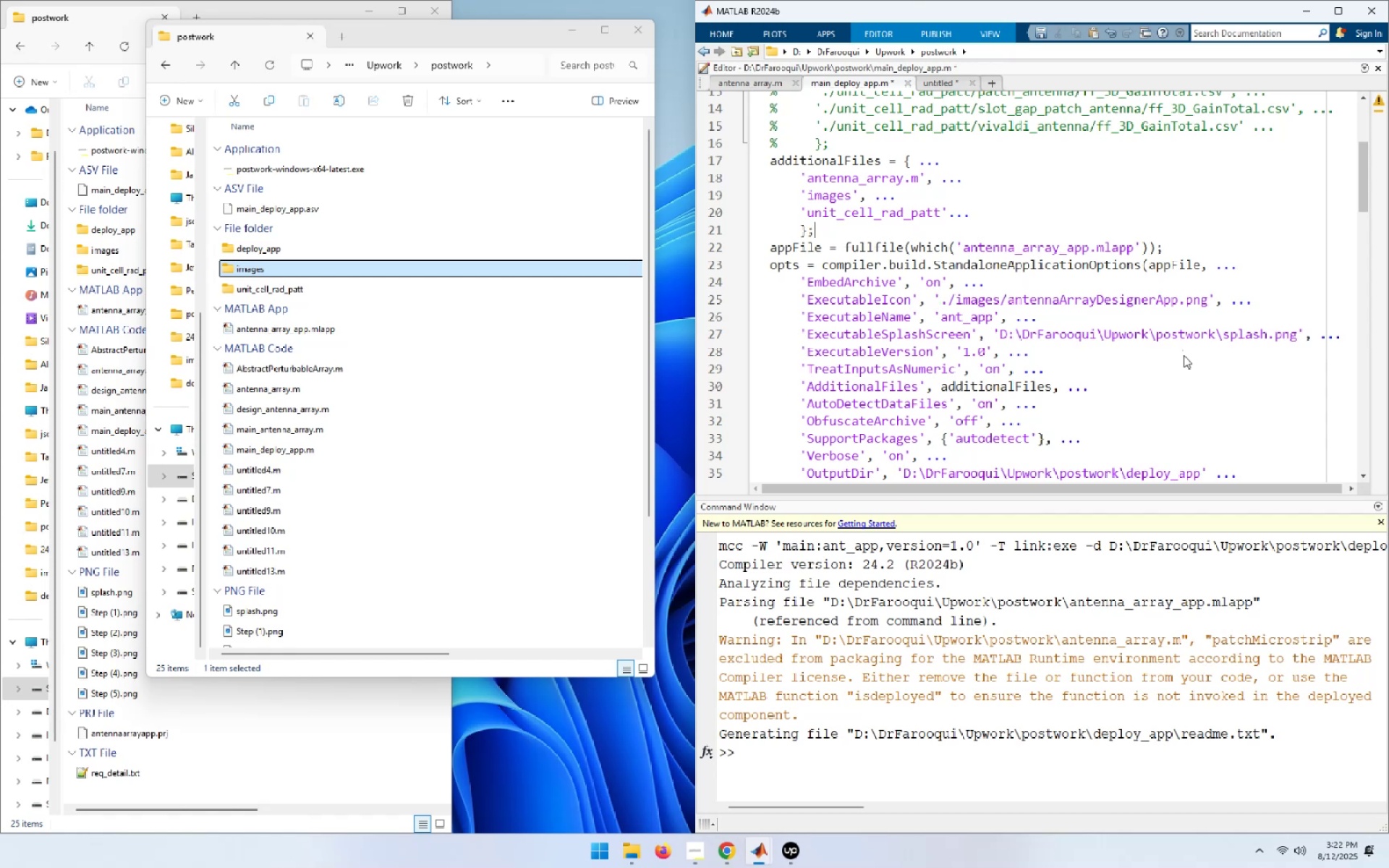 
key(ArrowDown)
 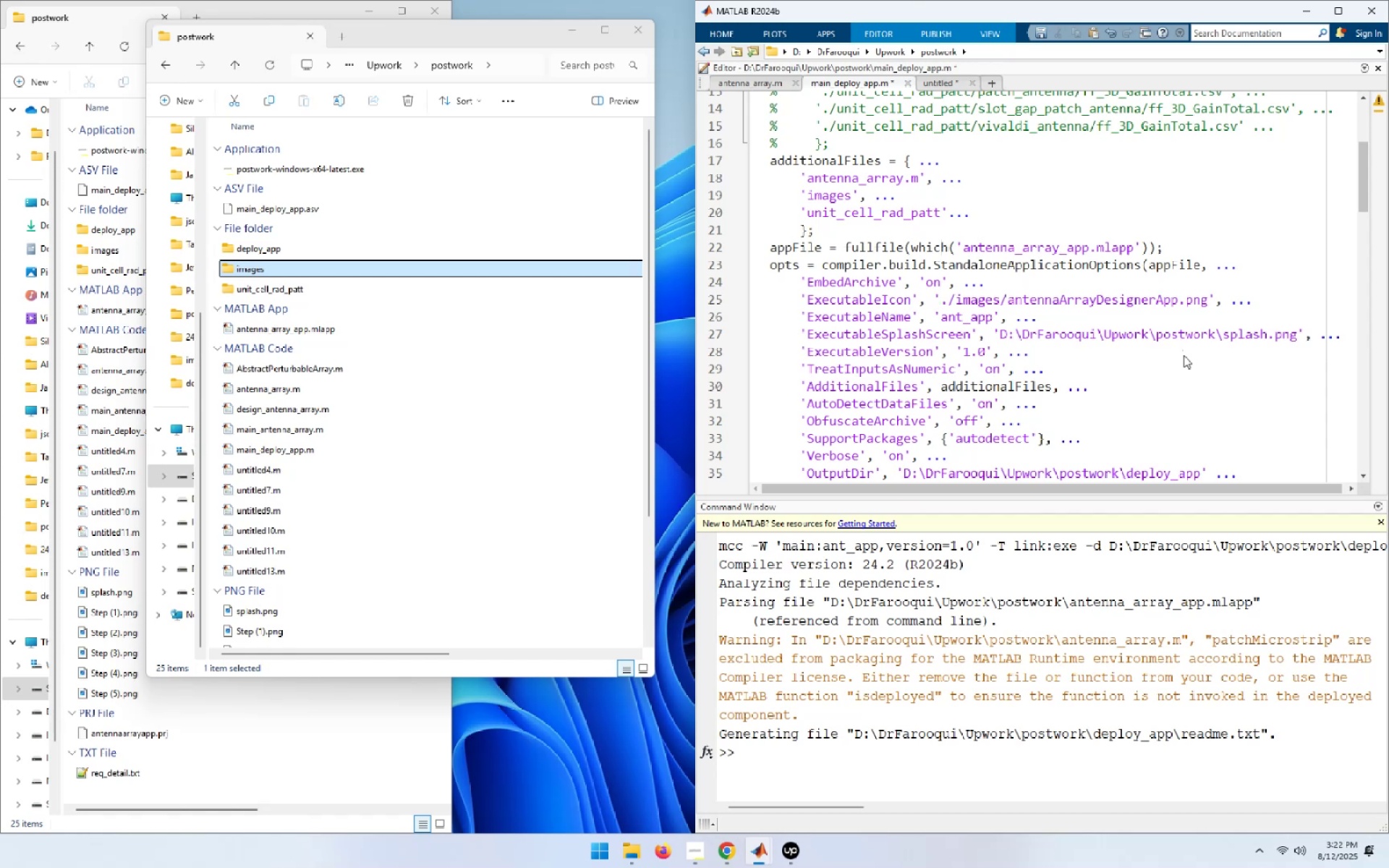 
hold_key(key=ArrowLeft, duration=0.67)
 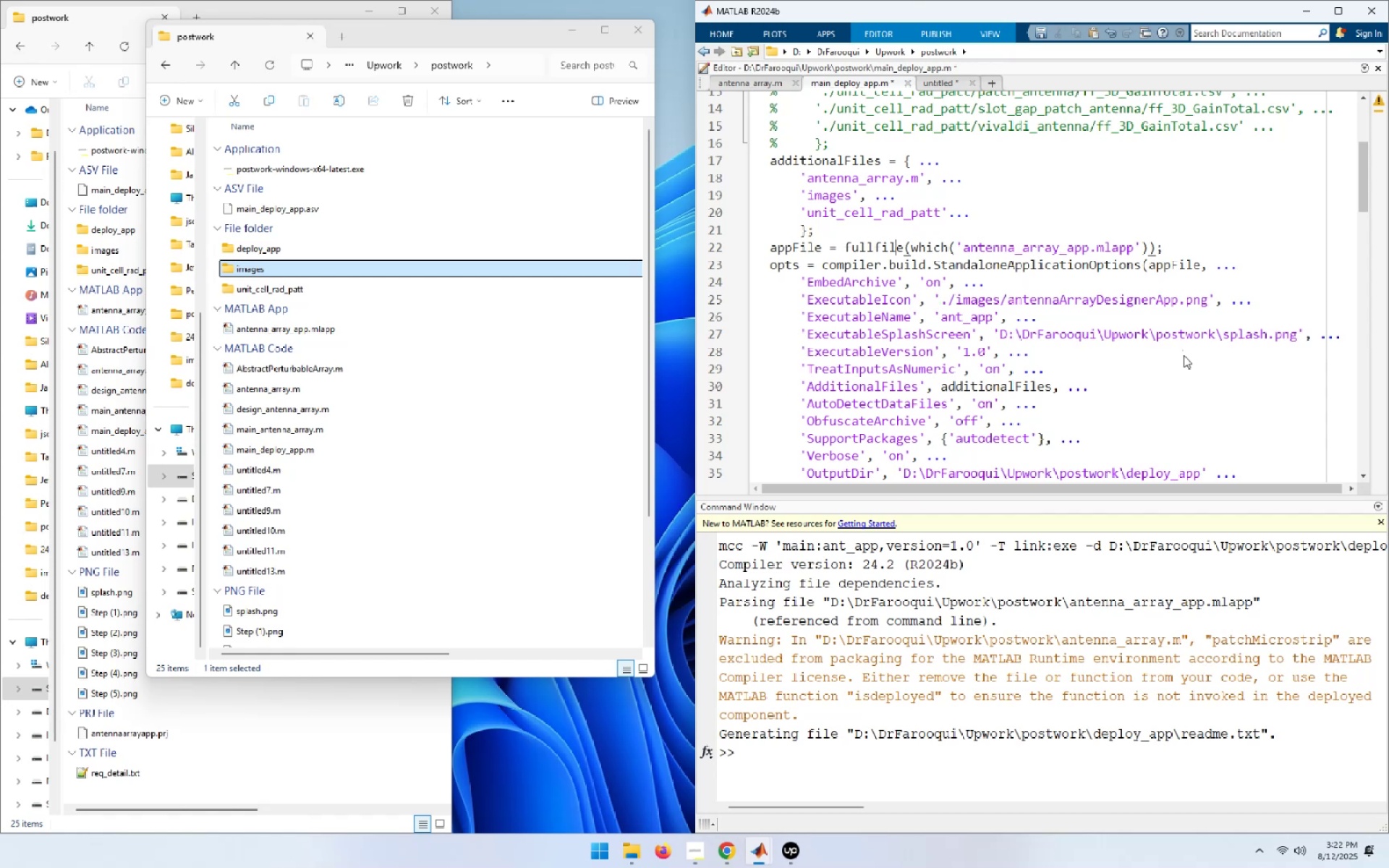 
key(ArrowLeft)
 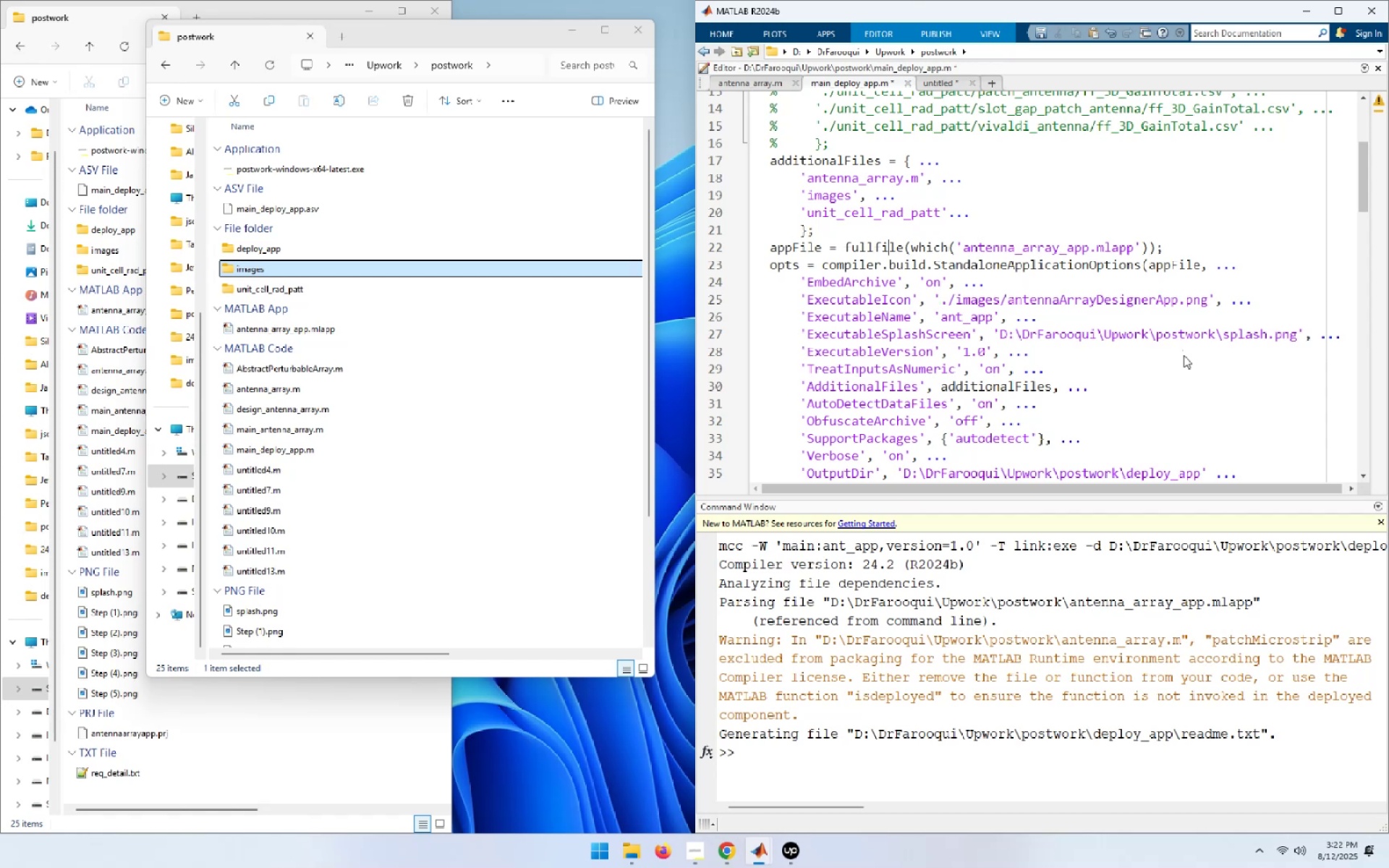 
key(ArrowLeft)
 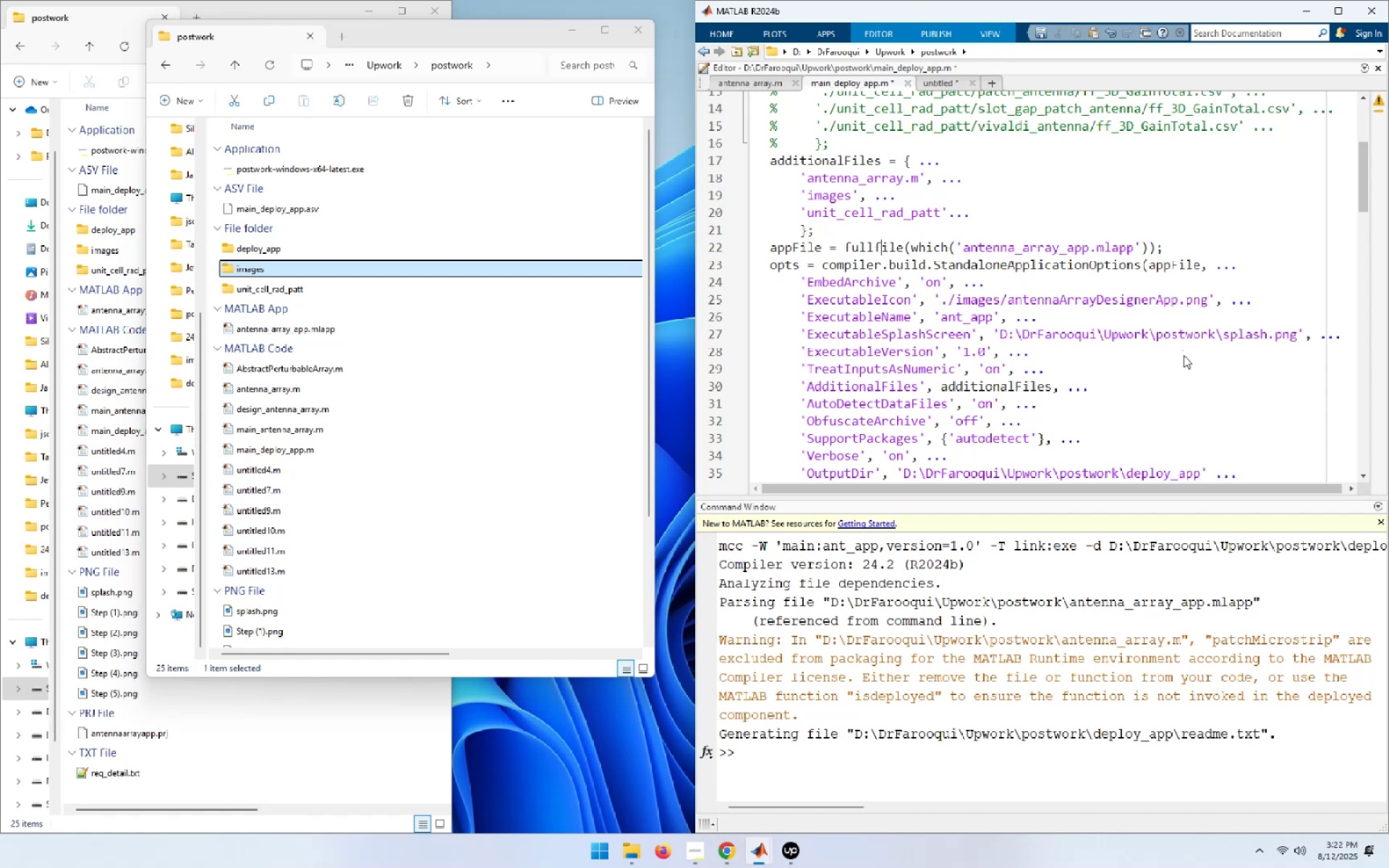 
key(ArrowLeft)
 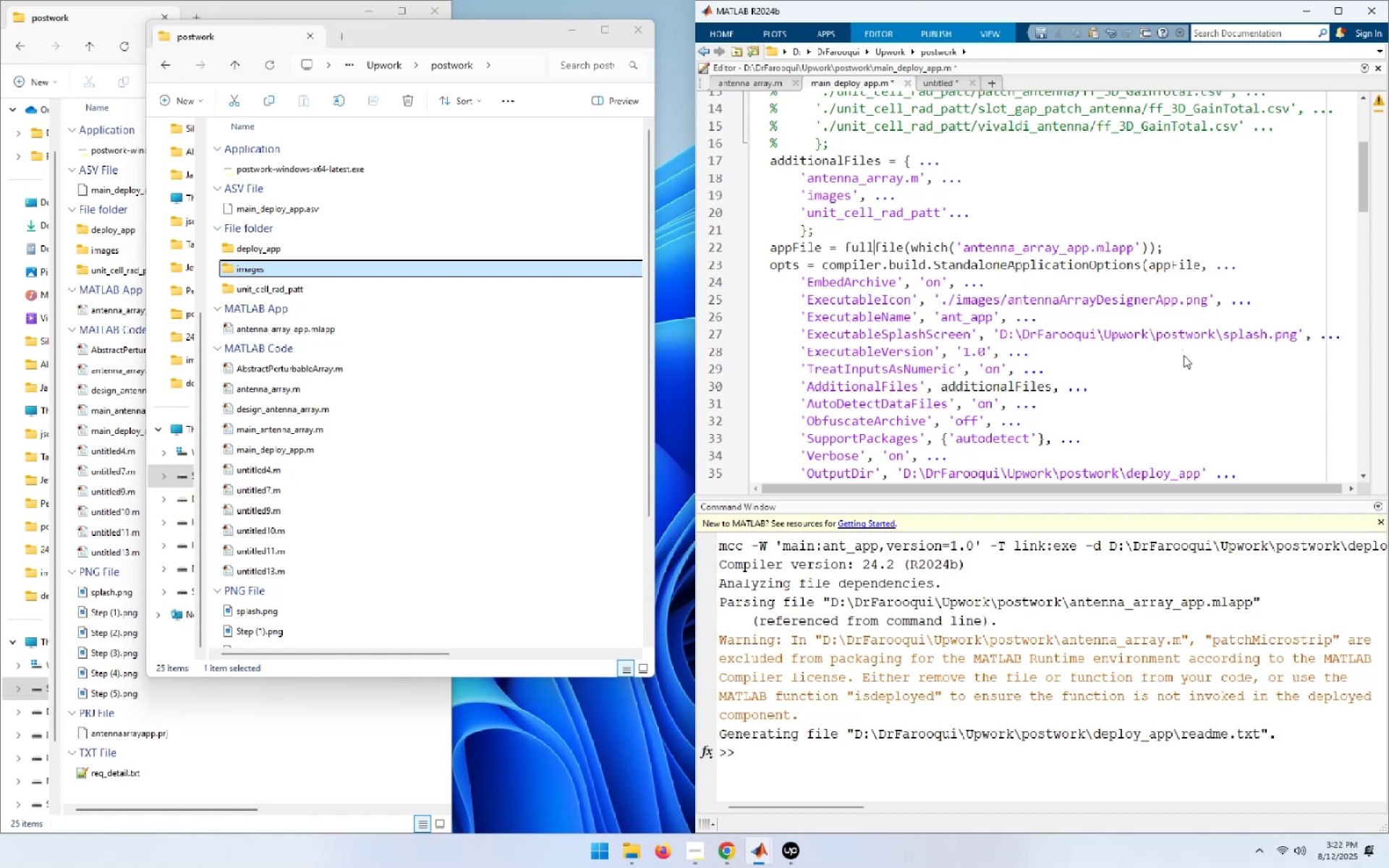 
key(ArrowLeft)
 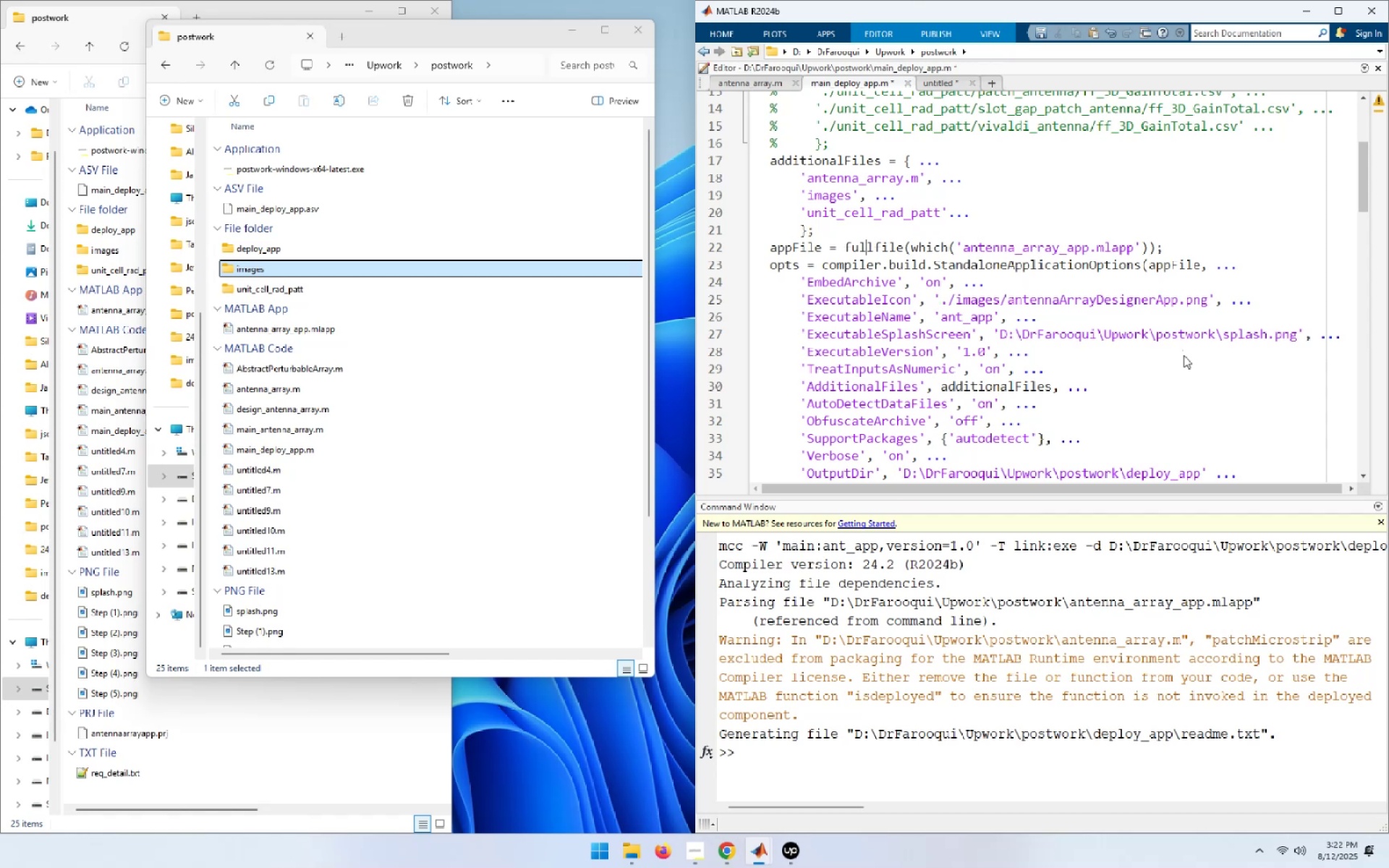 
key(ArrowLeft)
 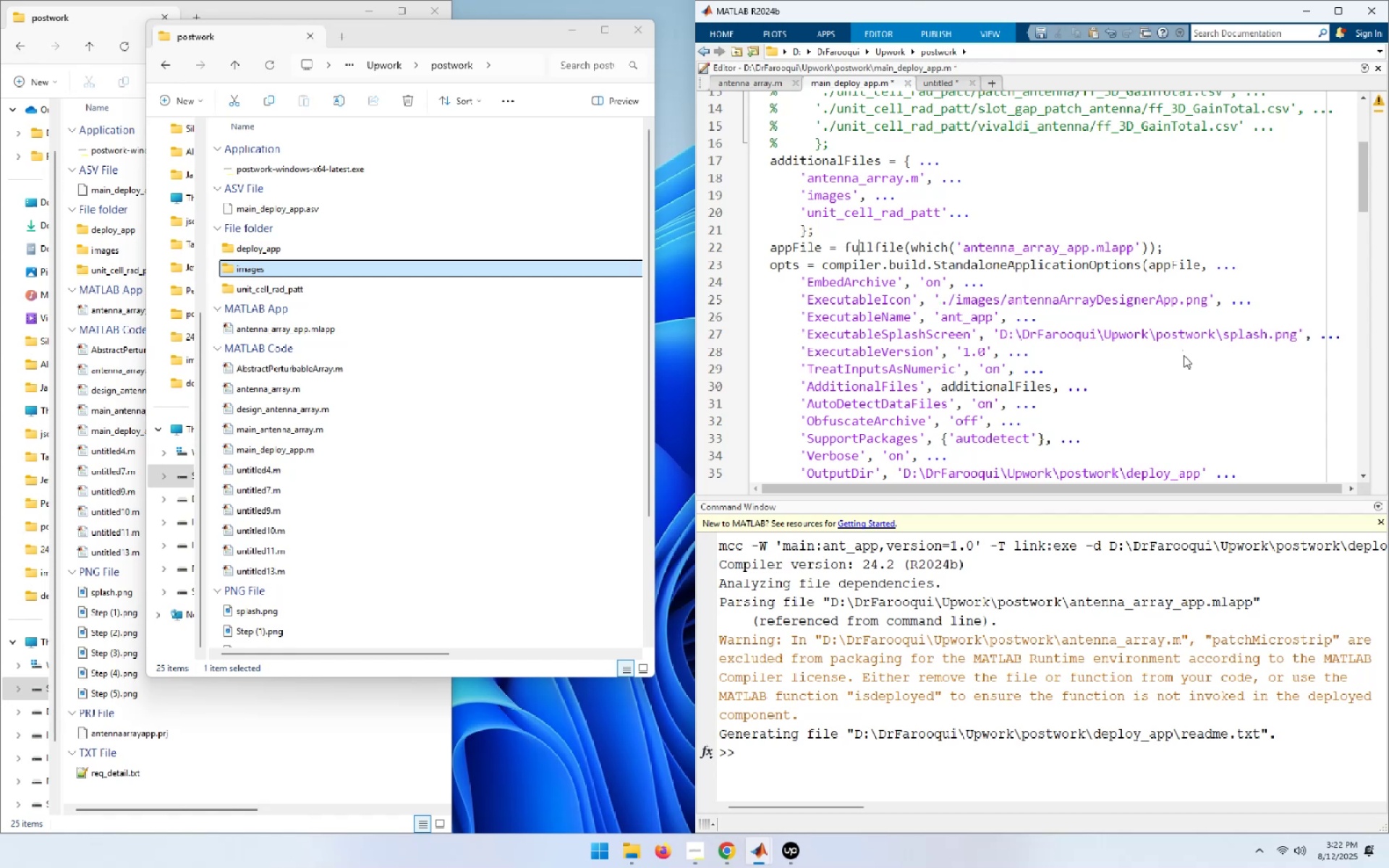 
key(ArrowLeft)
 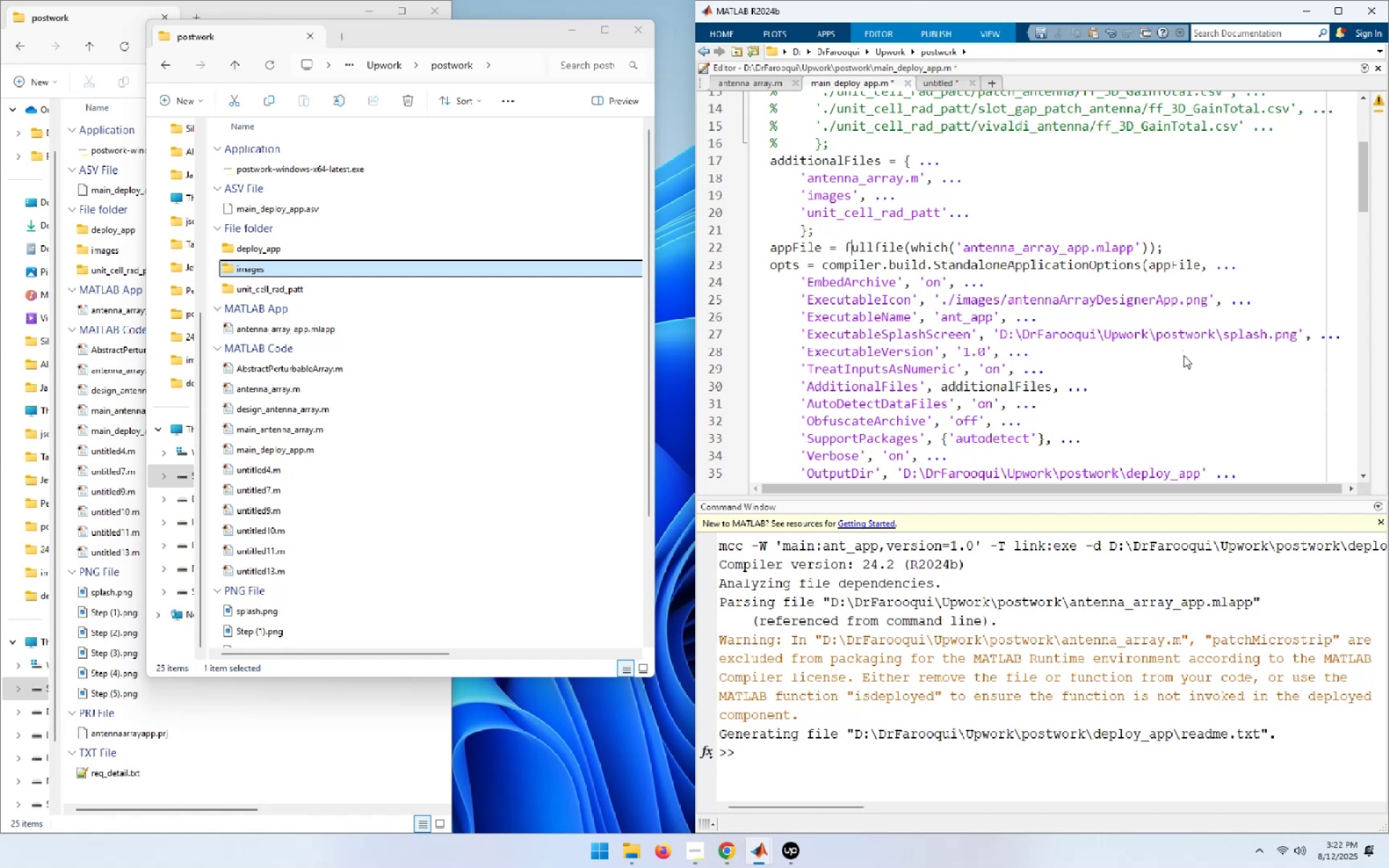 
key(ArrowLeft)
 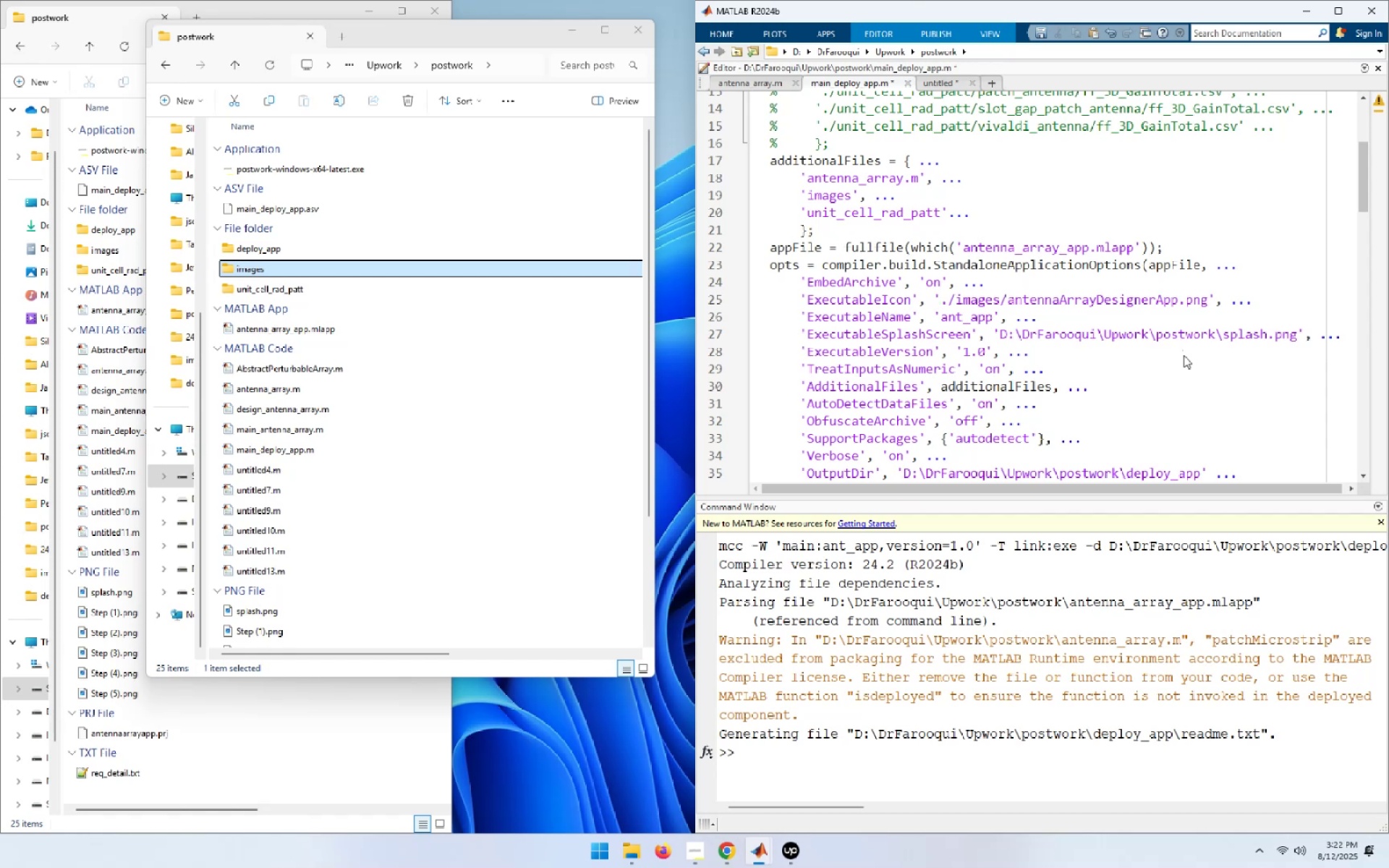 
hold_key(key=ShiftLeft, duration=1.5)
 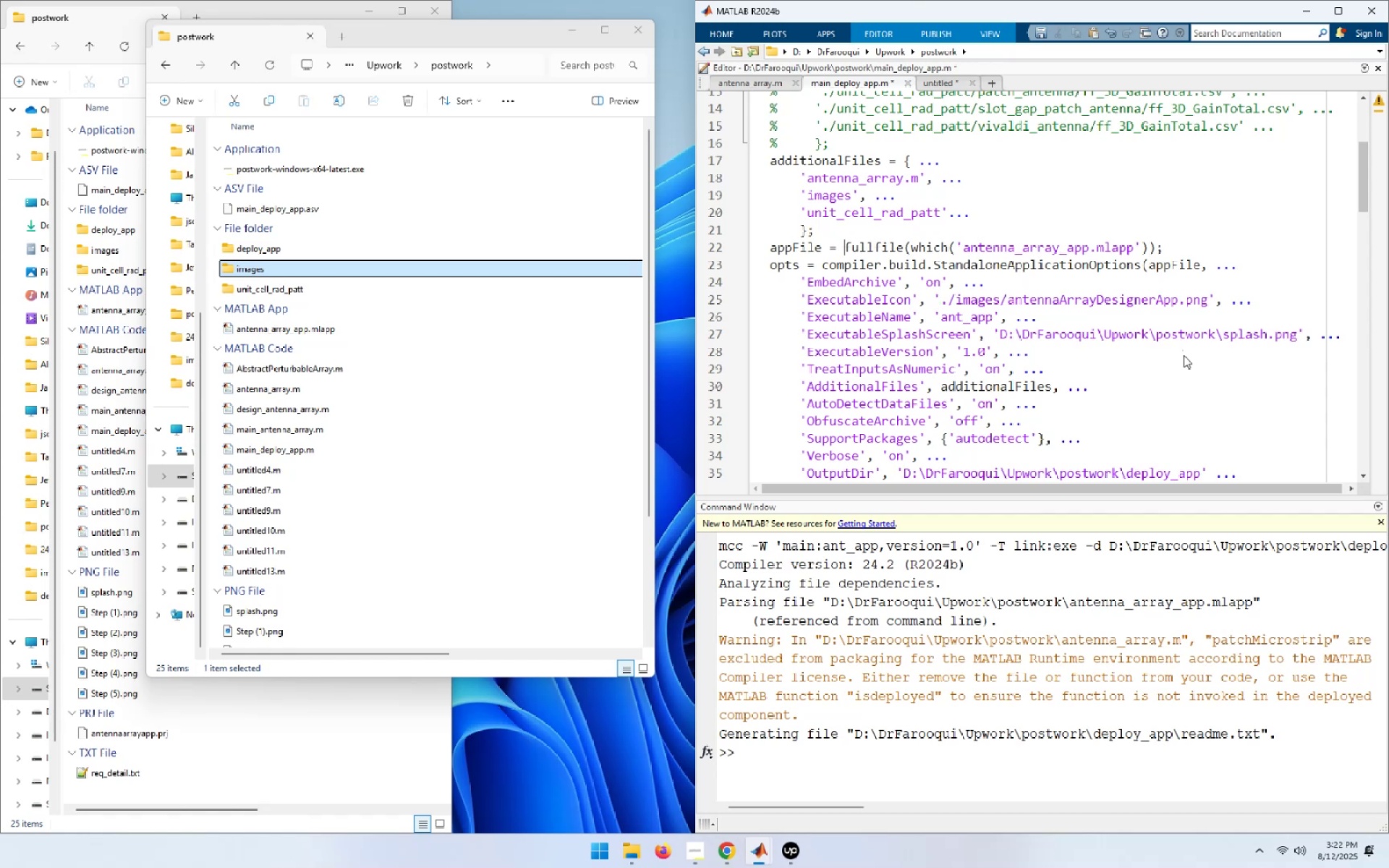 
key(Shift+End)
 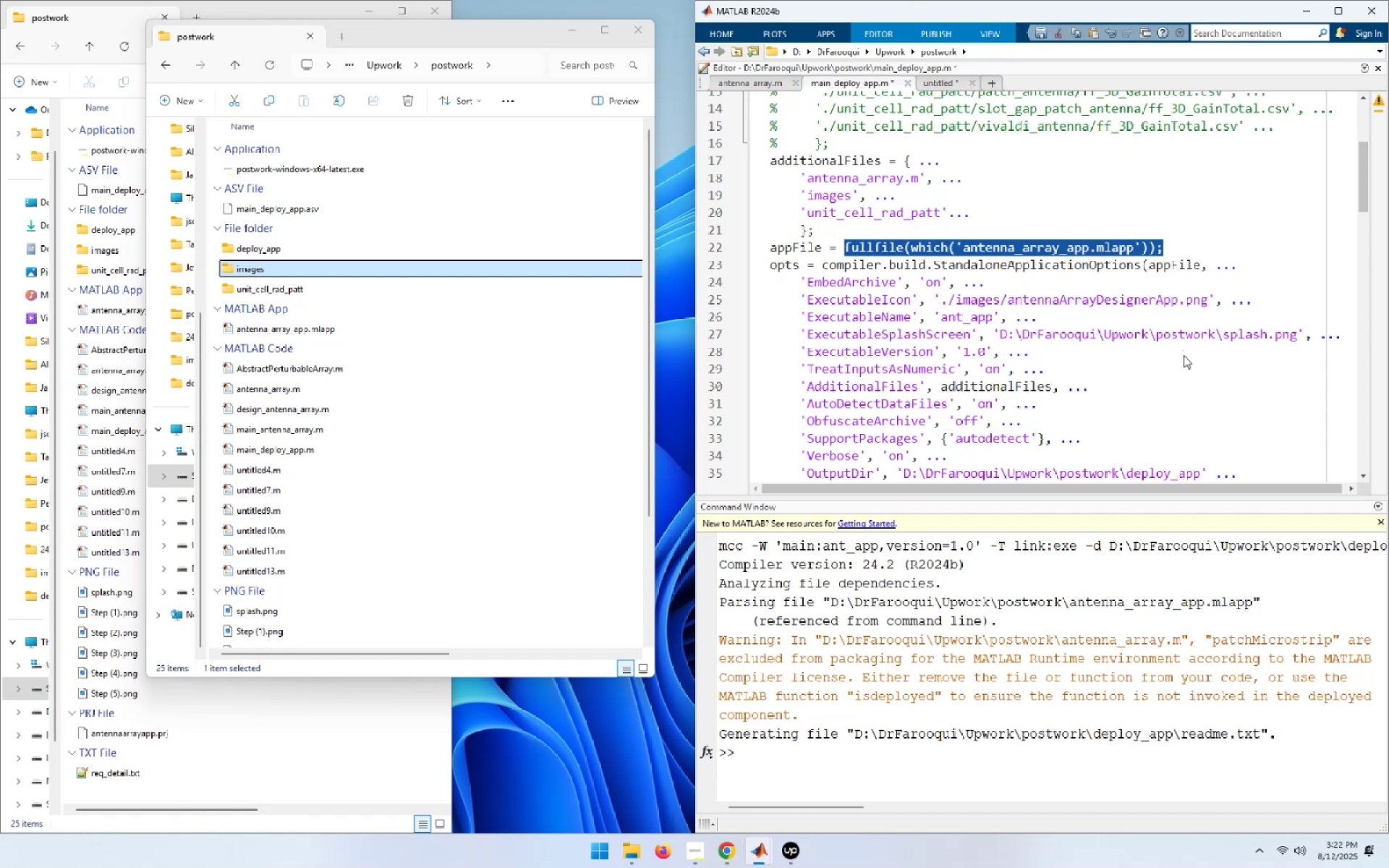 
key(Shift+ArrowLeft)
 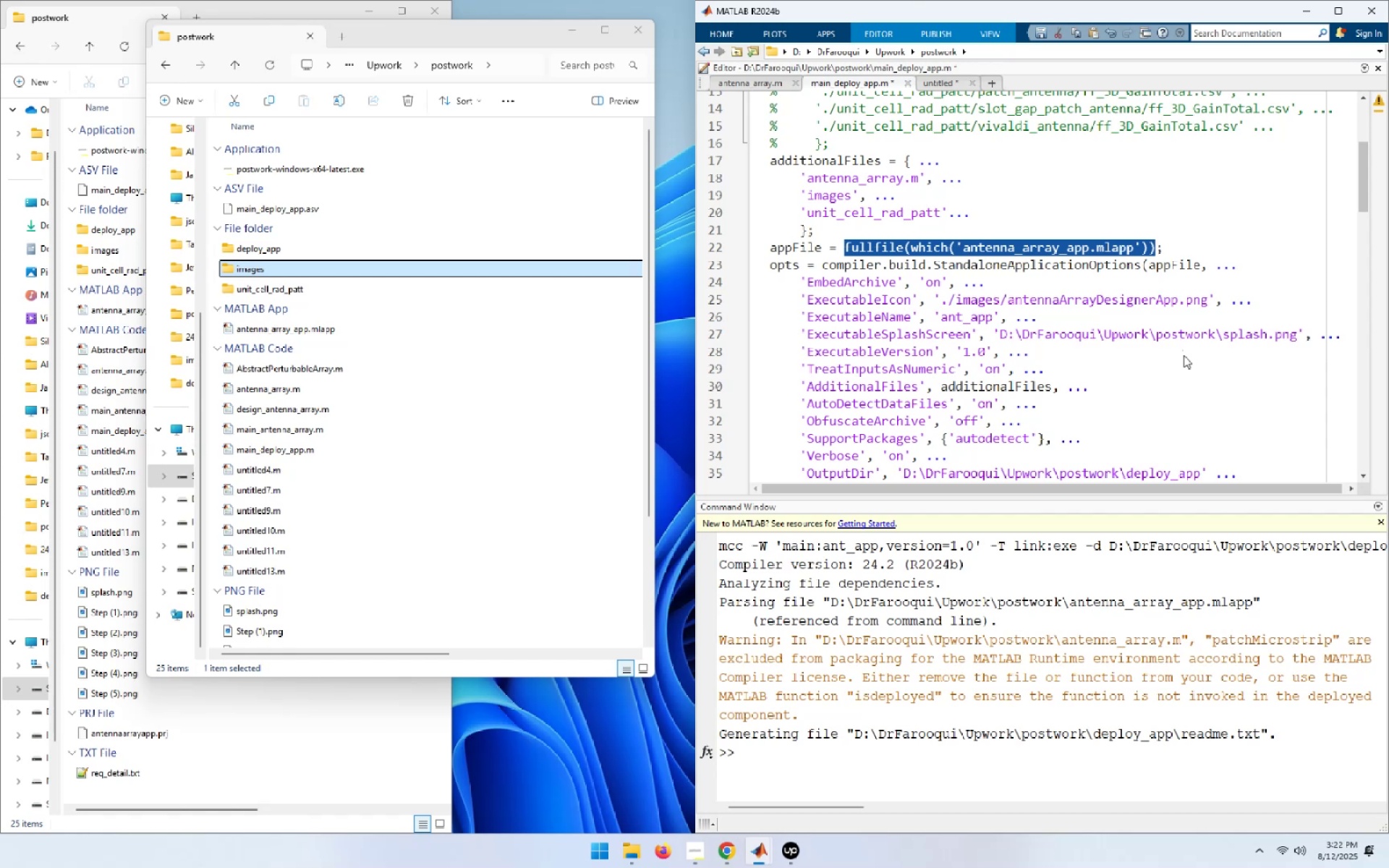 
key(Control+C)
 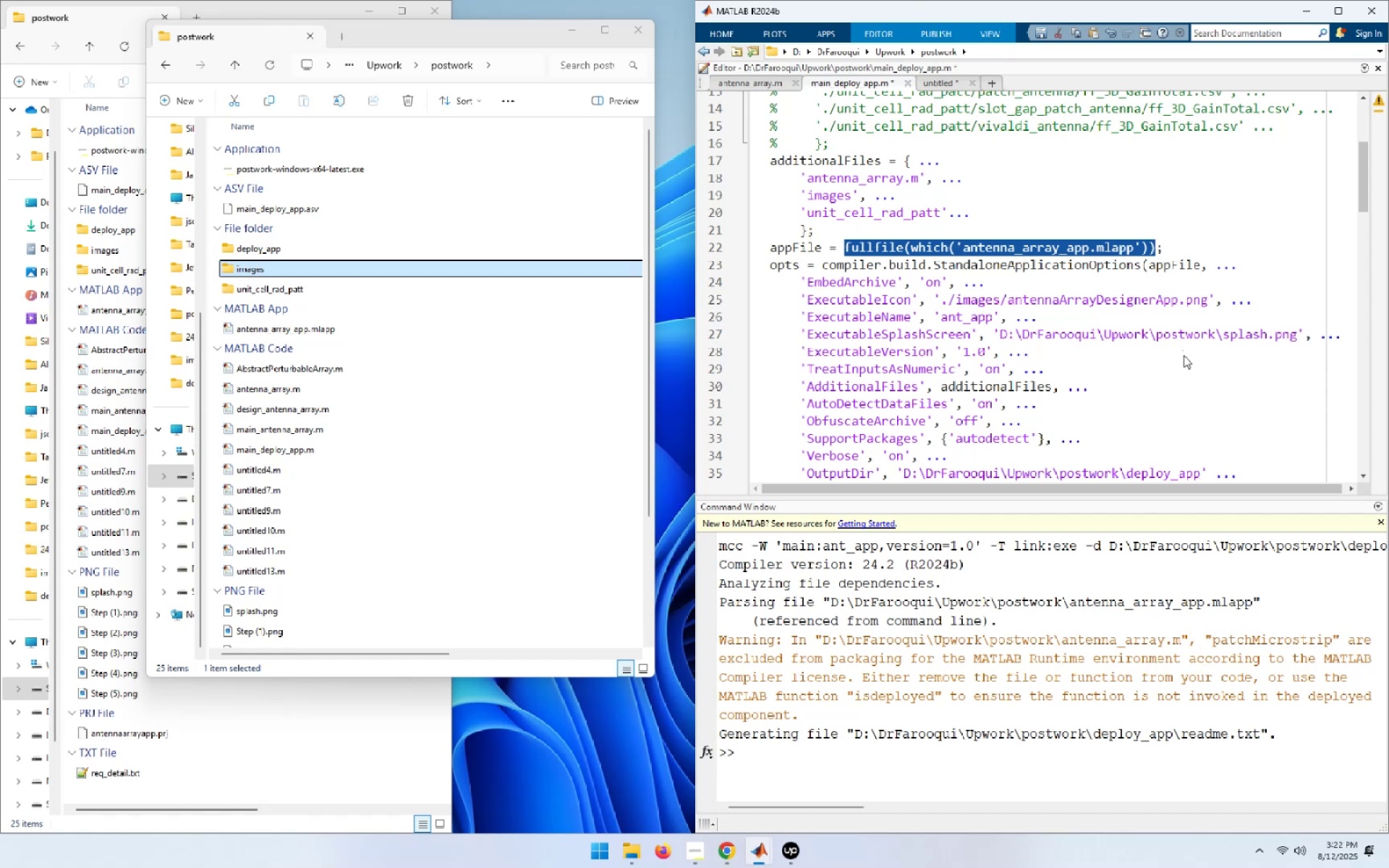 
key(ArrowDown)
 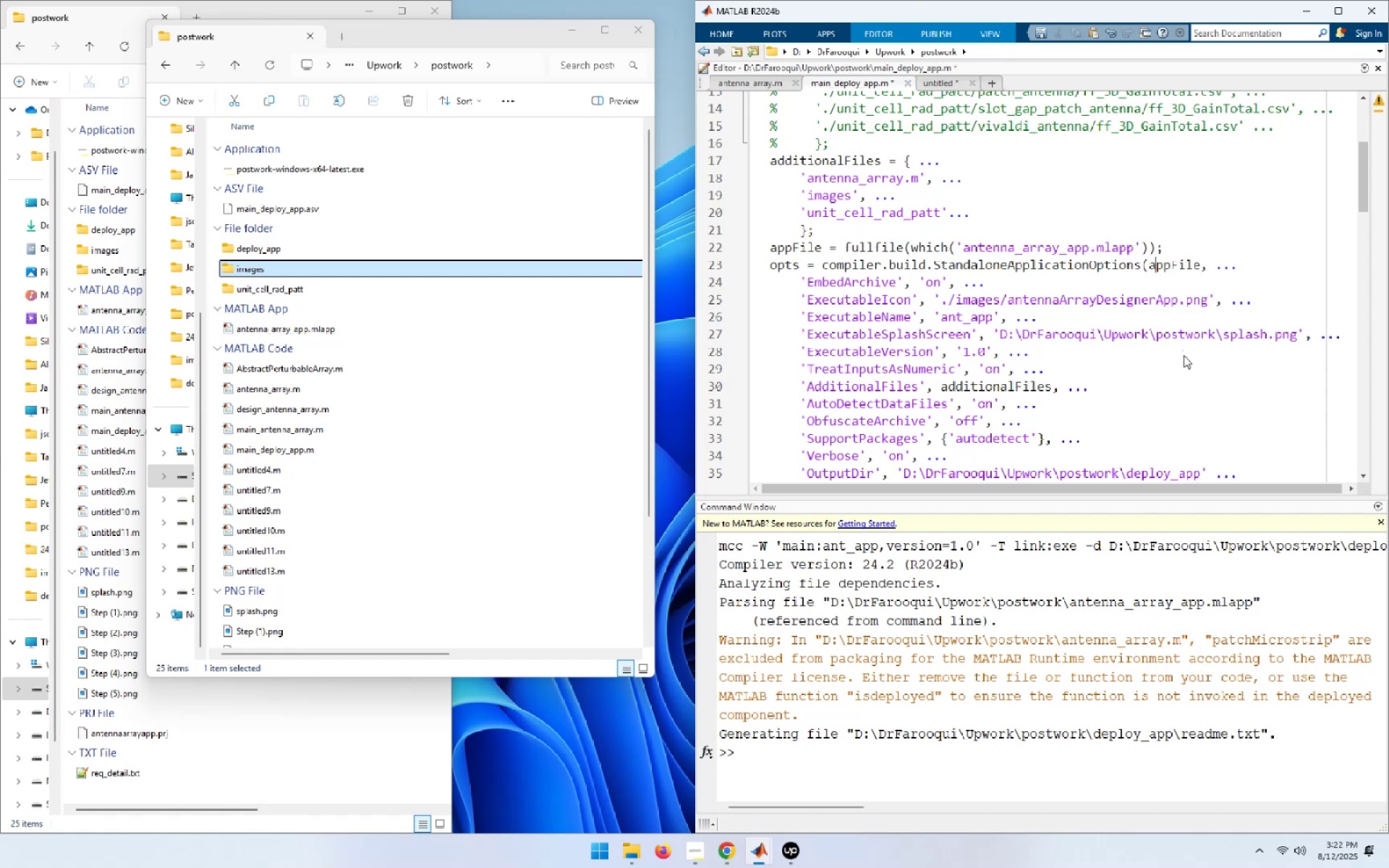 
key(ArrowDown)
 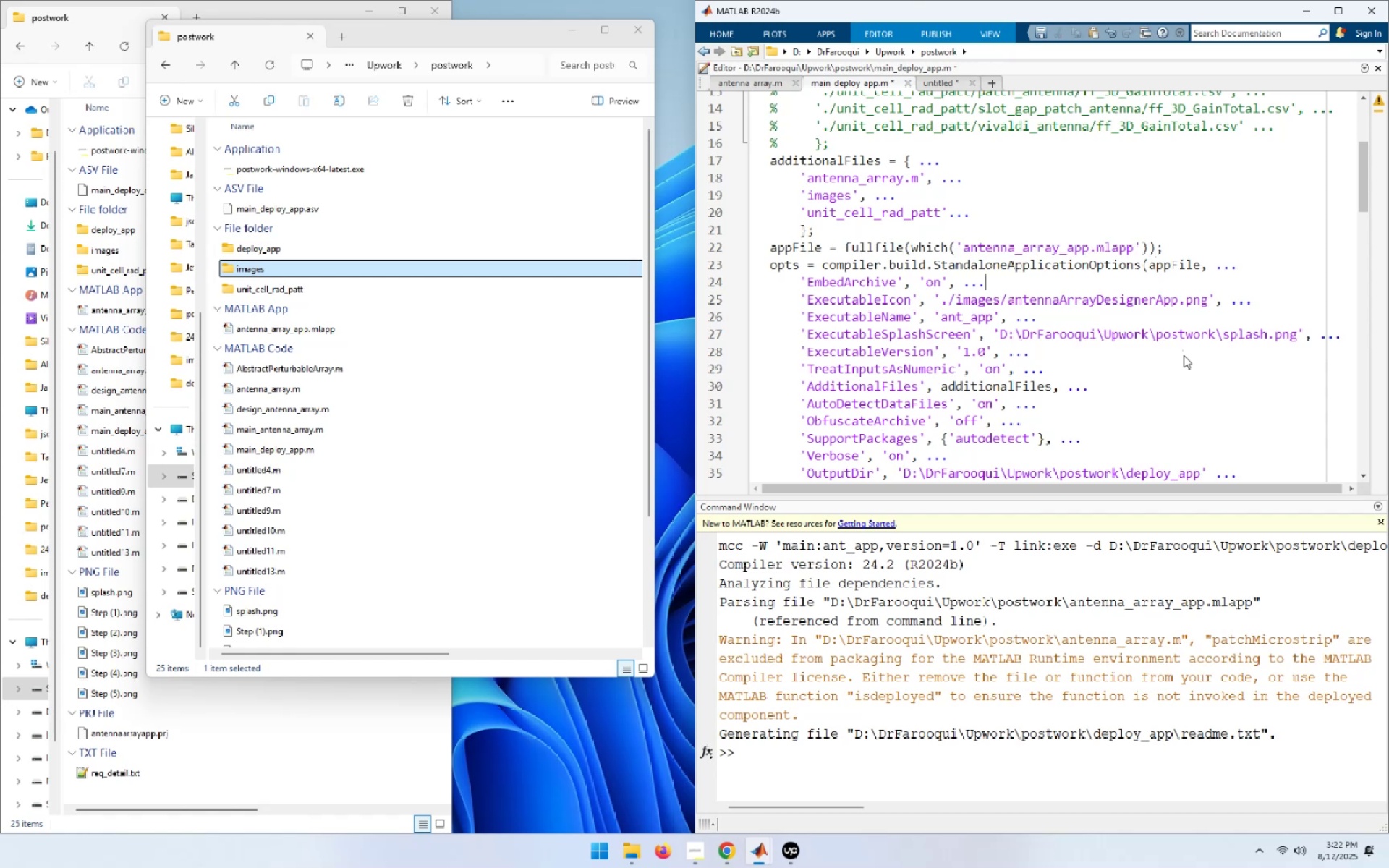 
key(ArrowLeft)
 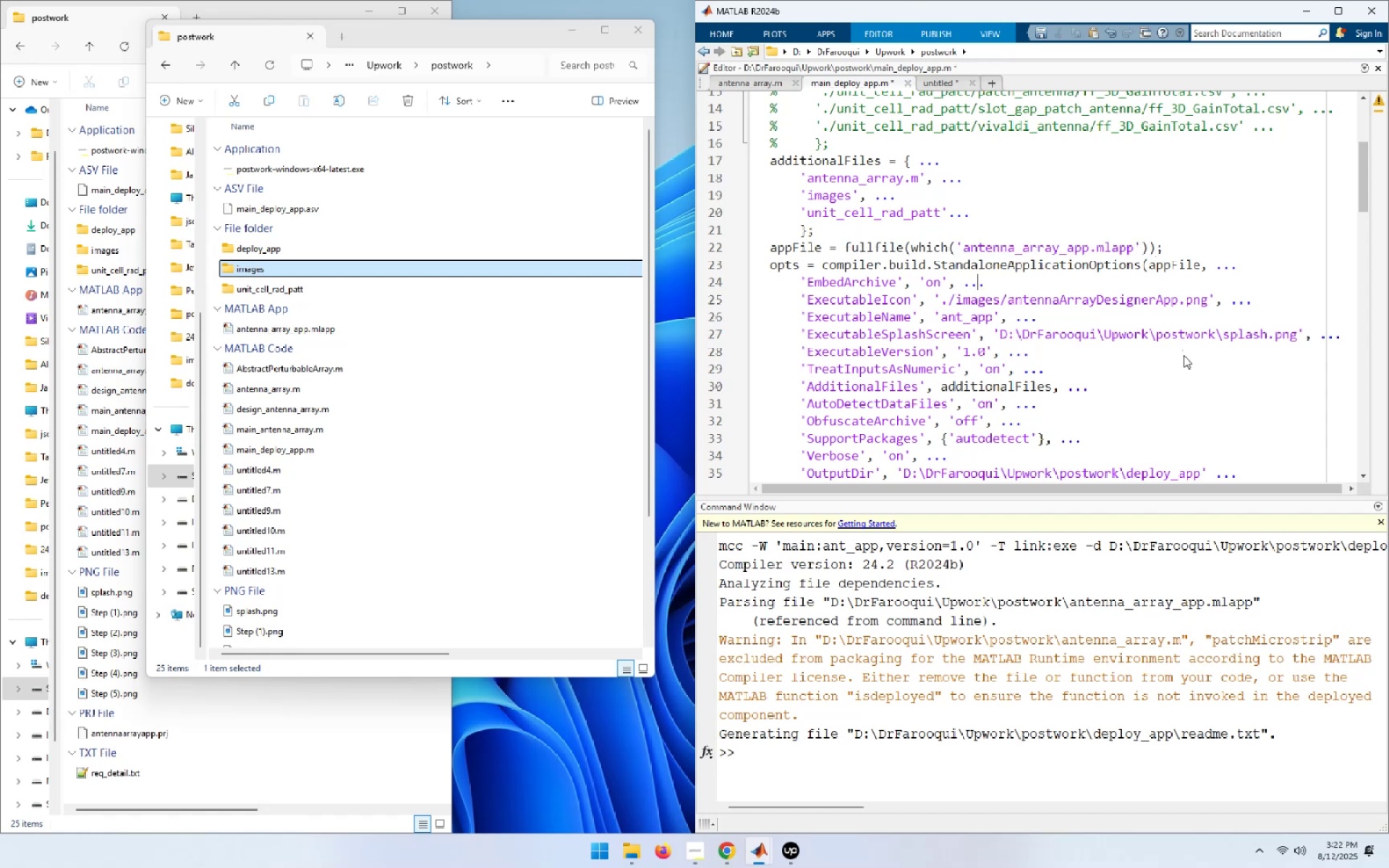 
key(ArrowDown)
 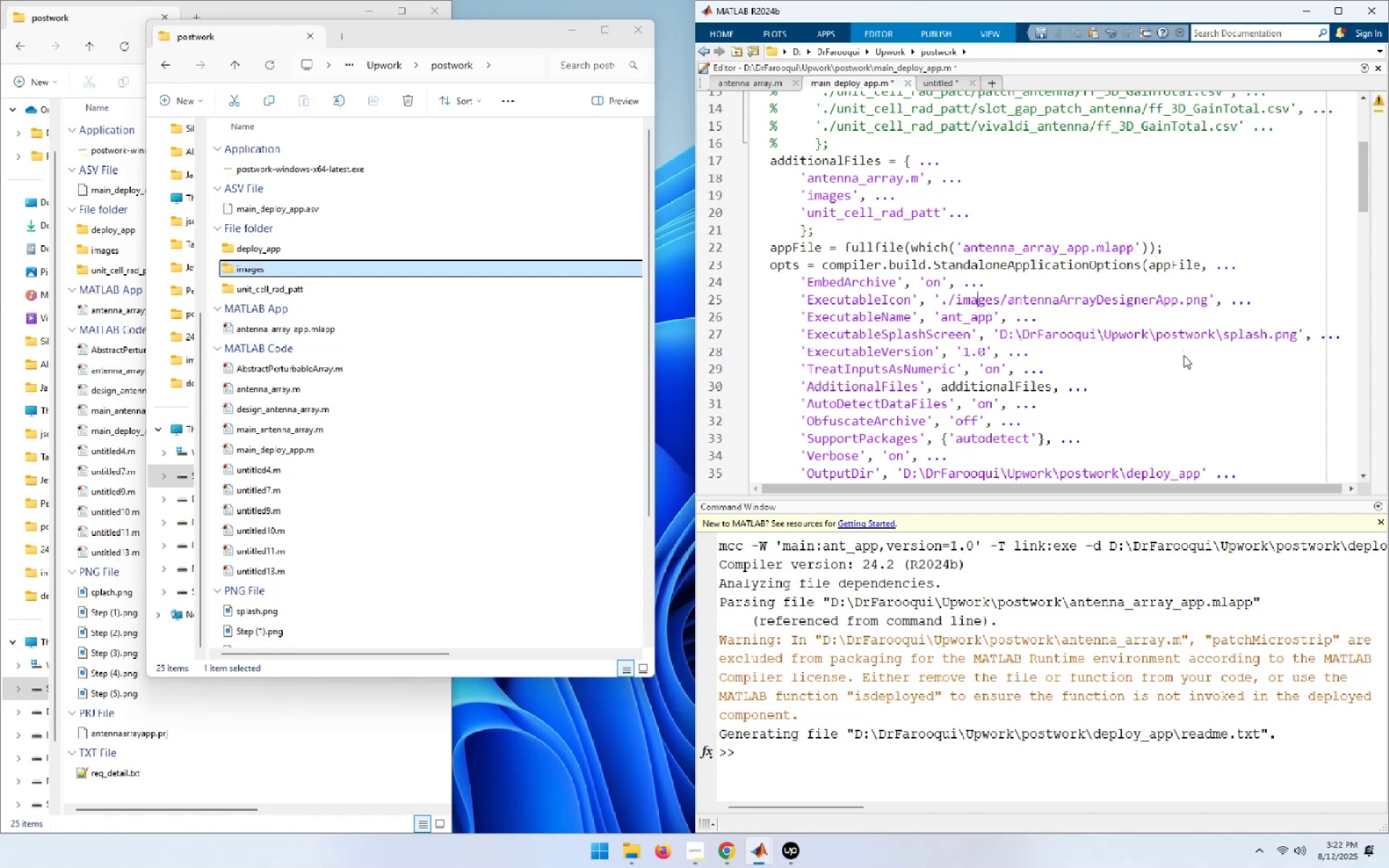 
hold_key(key=ArrowLeft, duration=0.56)
 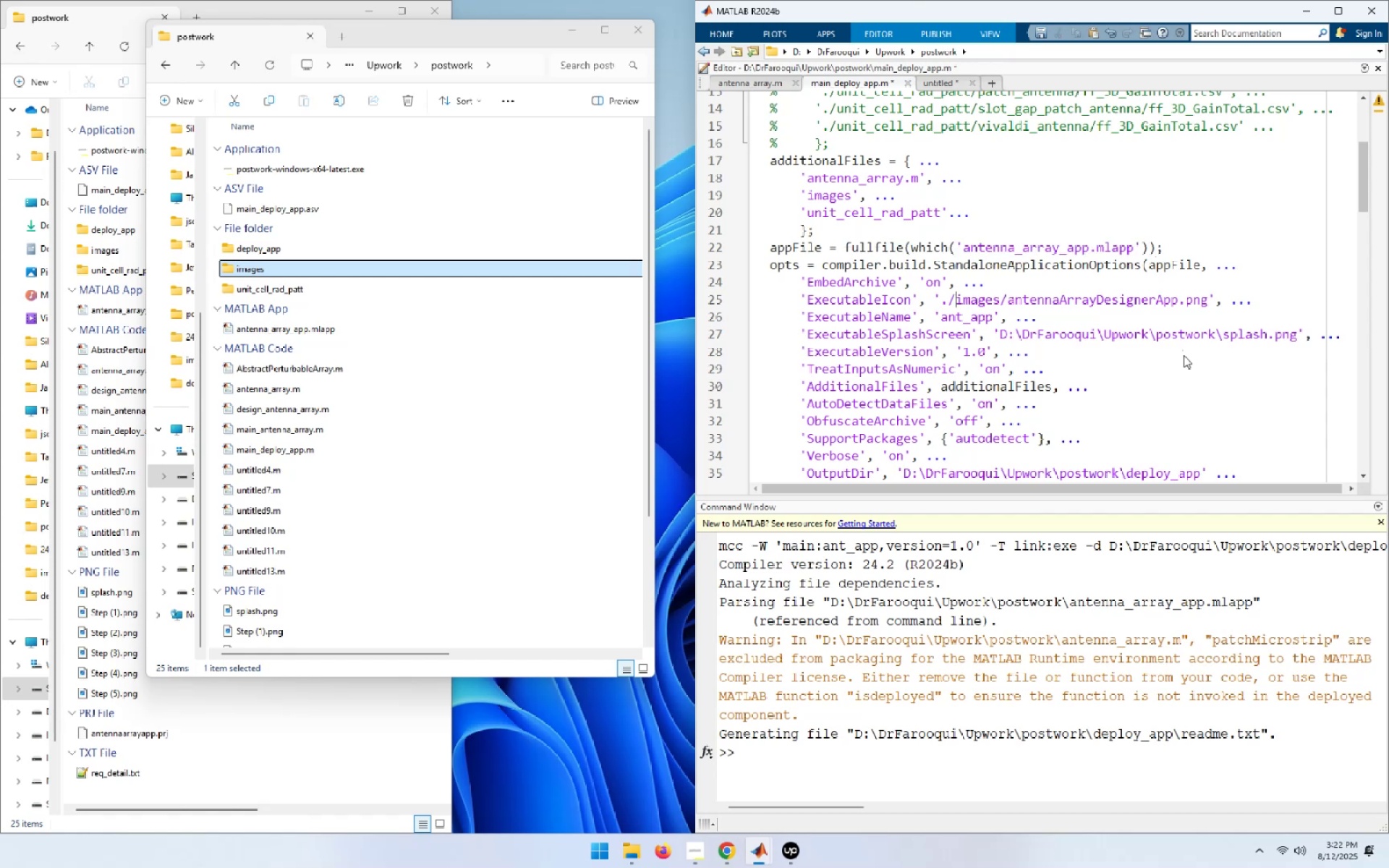 
key(ArrowLeft)
 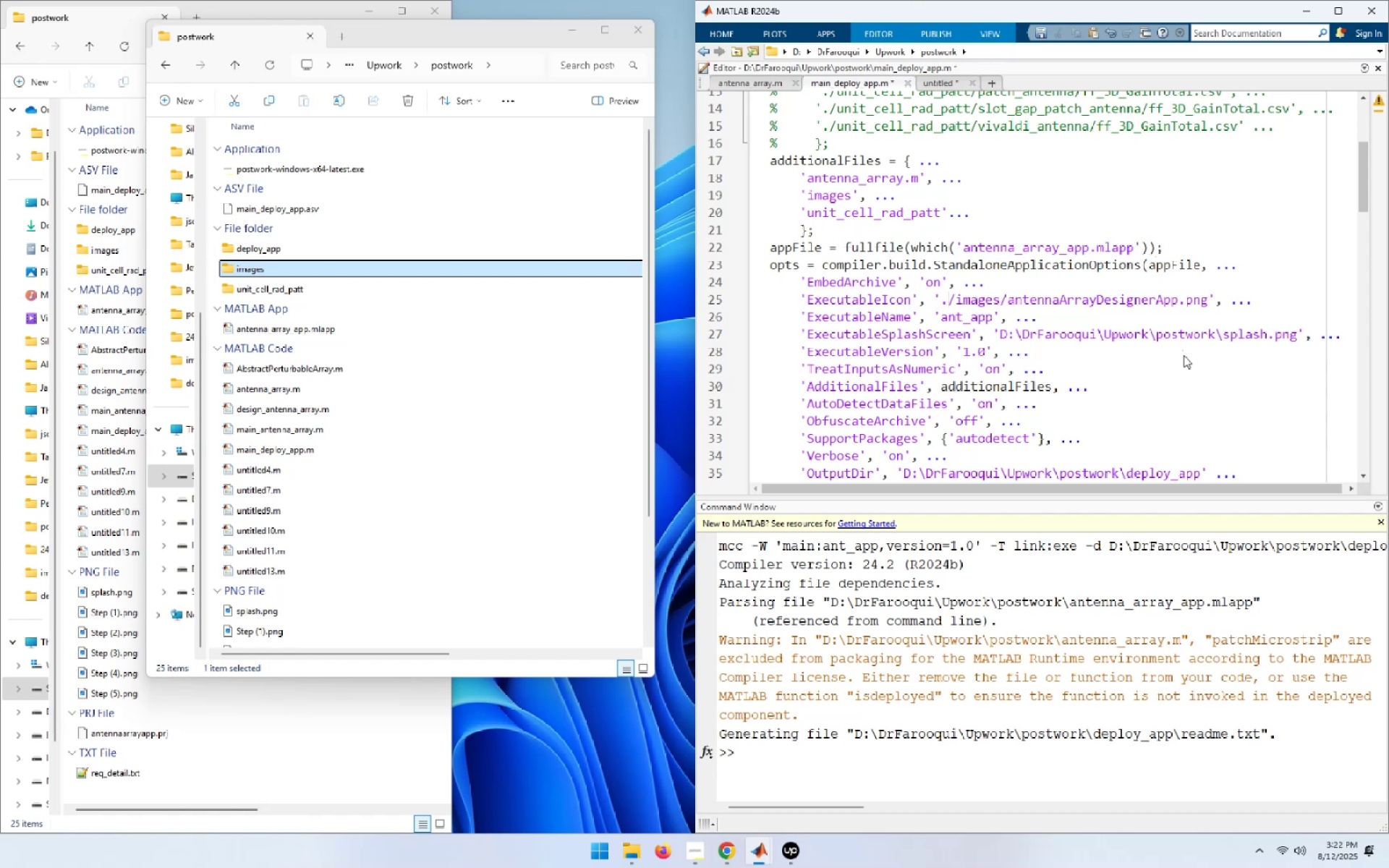 
key(ArrowLeft)
 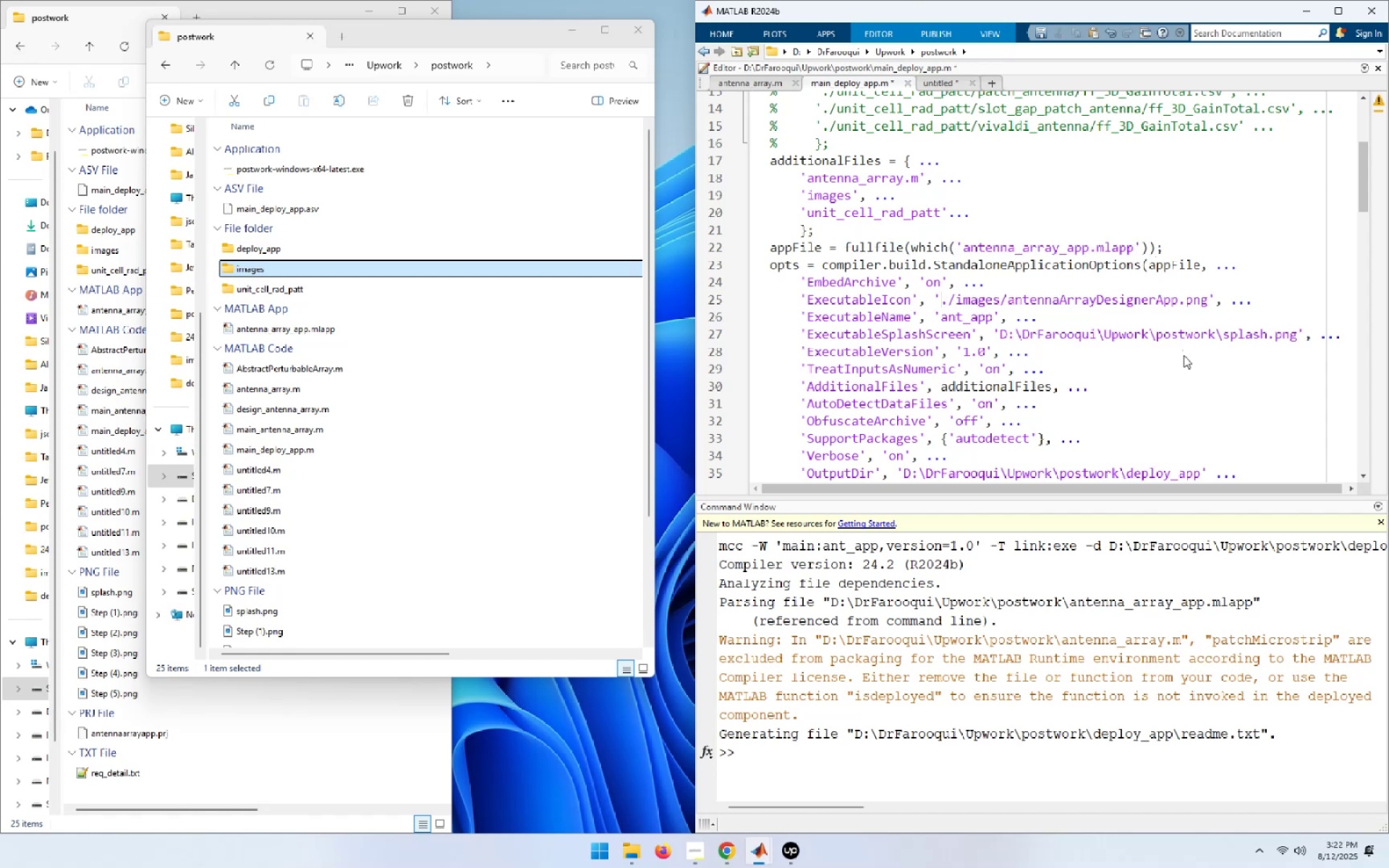 
key(ArrowLeft)
 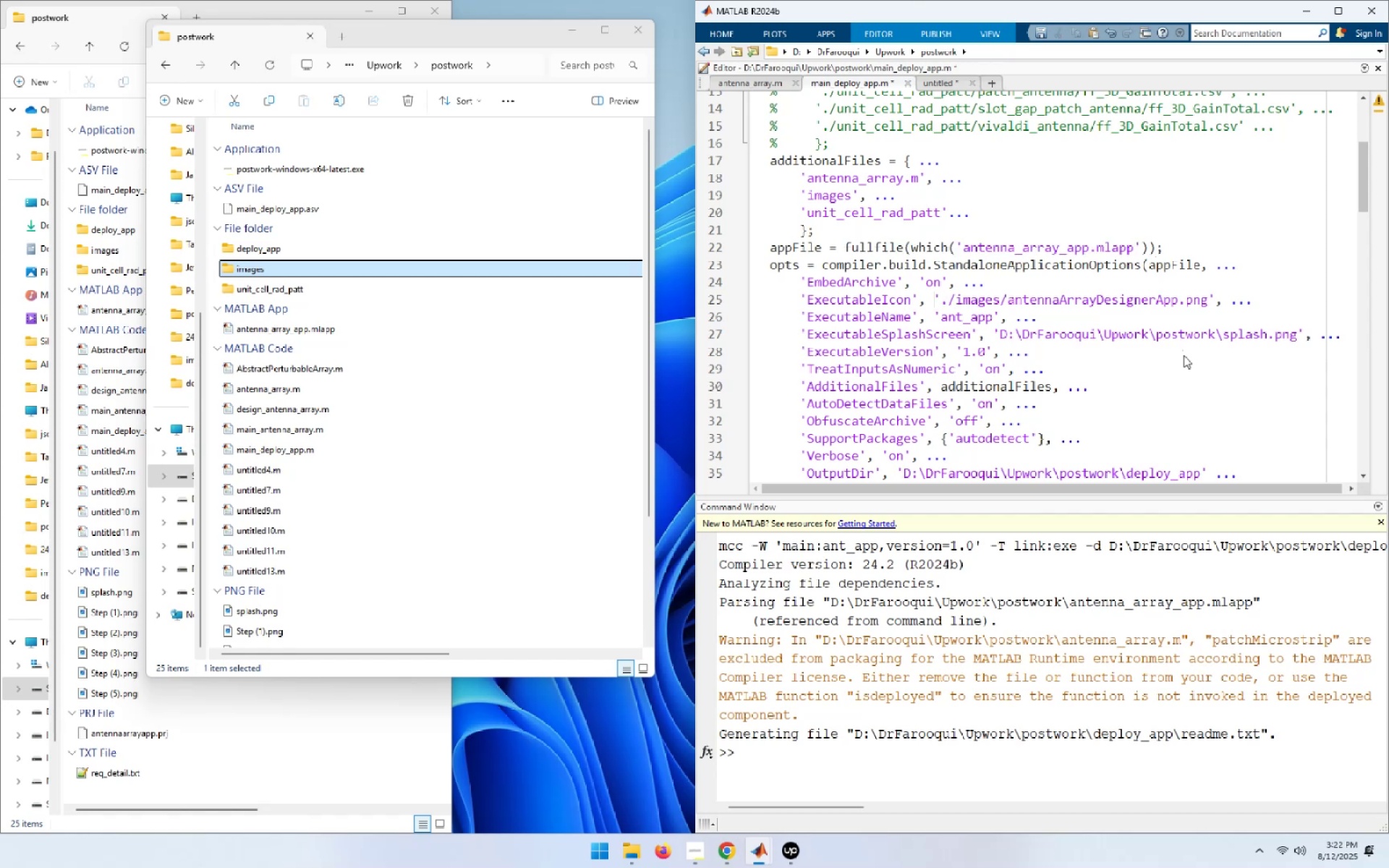 
key(Control+ControlLeft)
 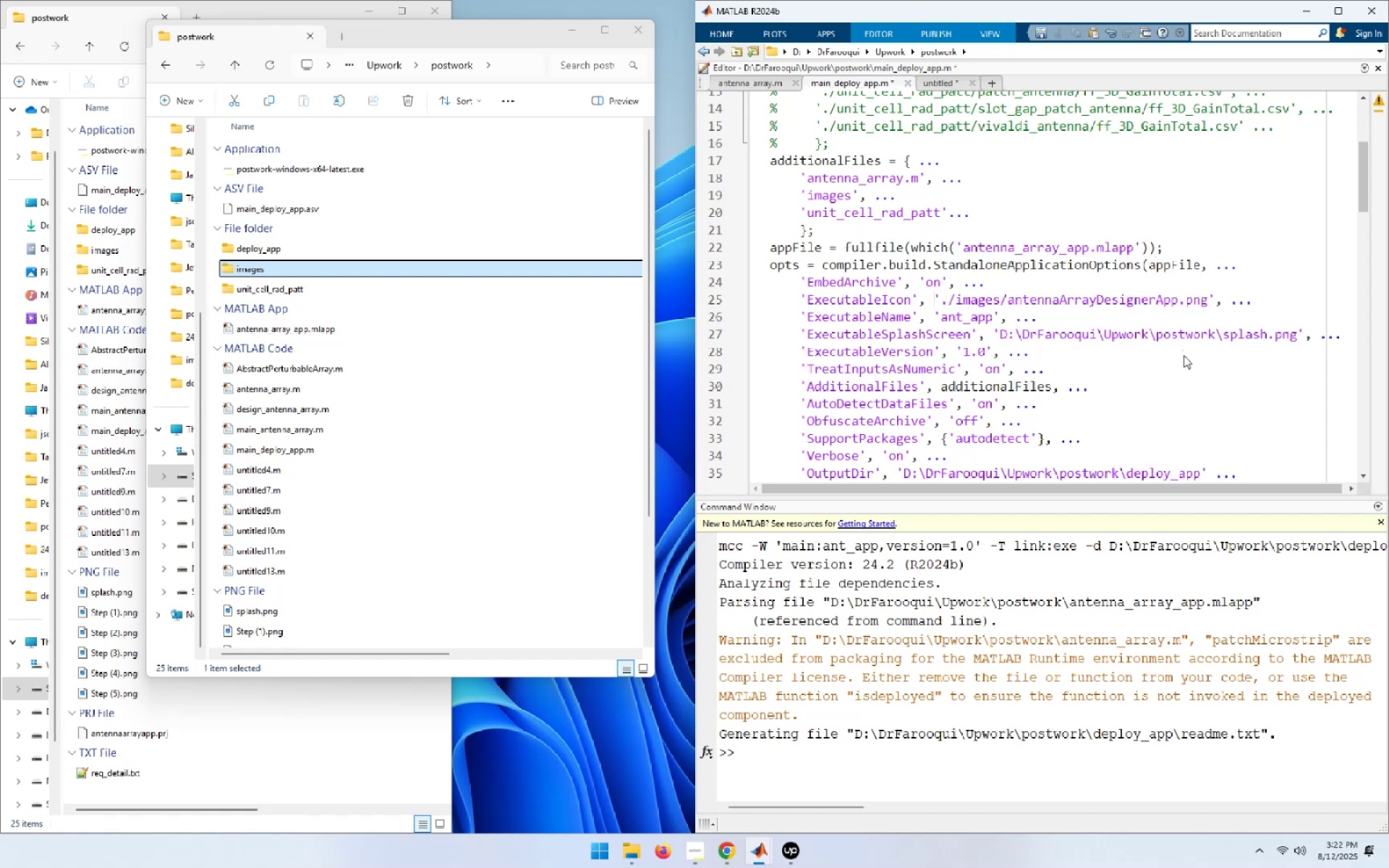 
key(Control+V)
 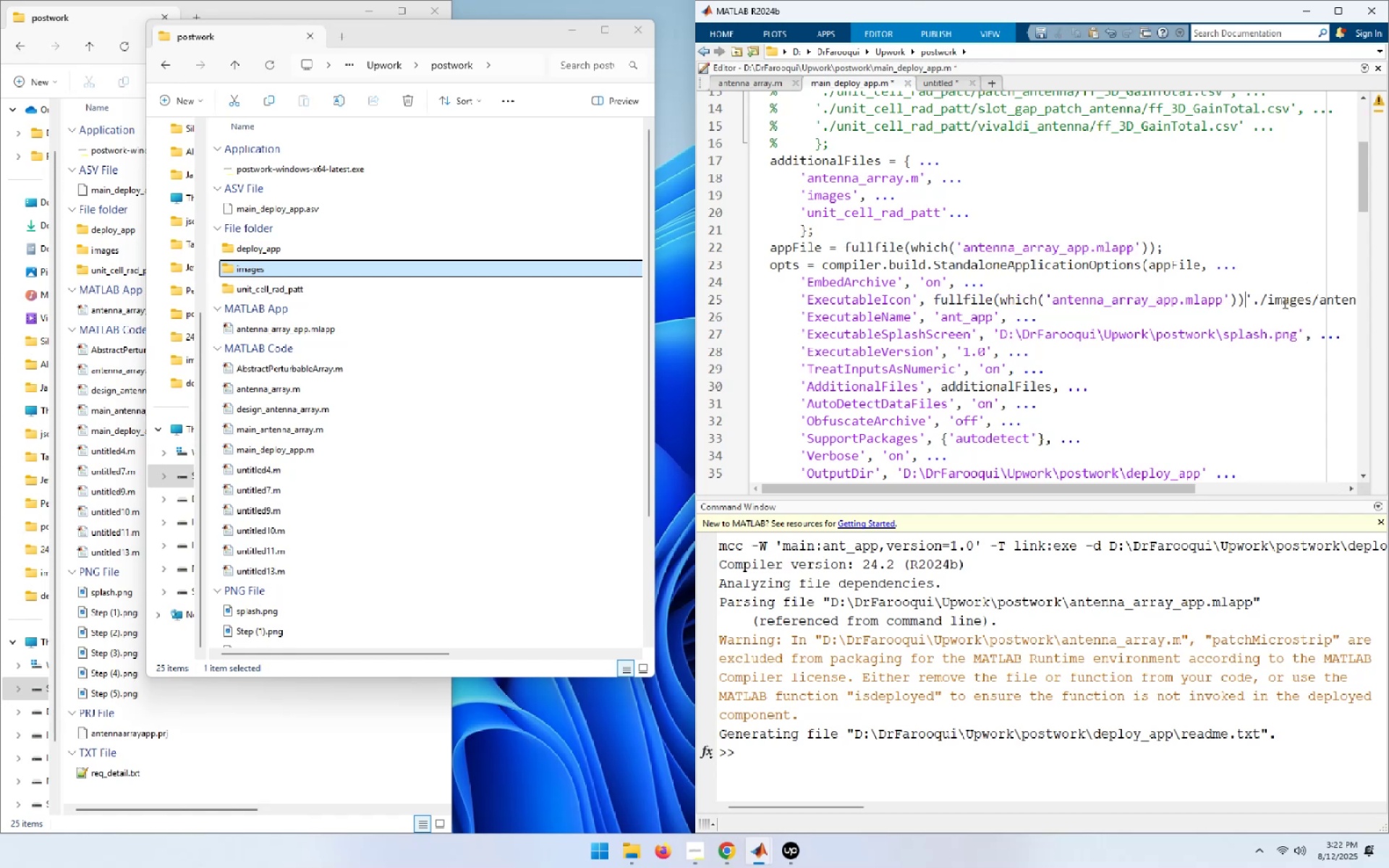 
left_click_drag(start_coordinate=[1157, 486], to_coordinate=[1291, 481])
 